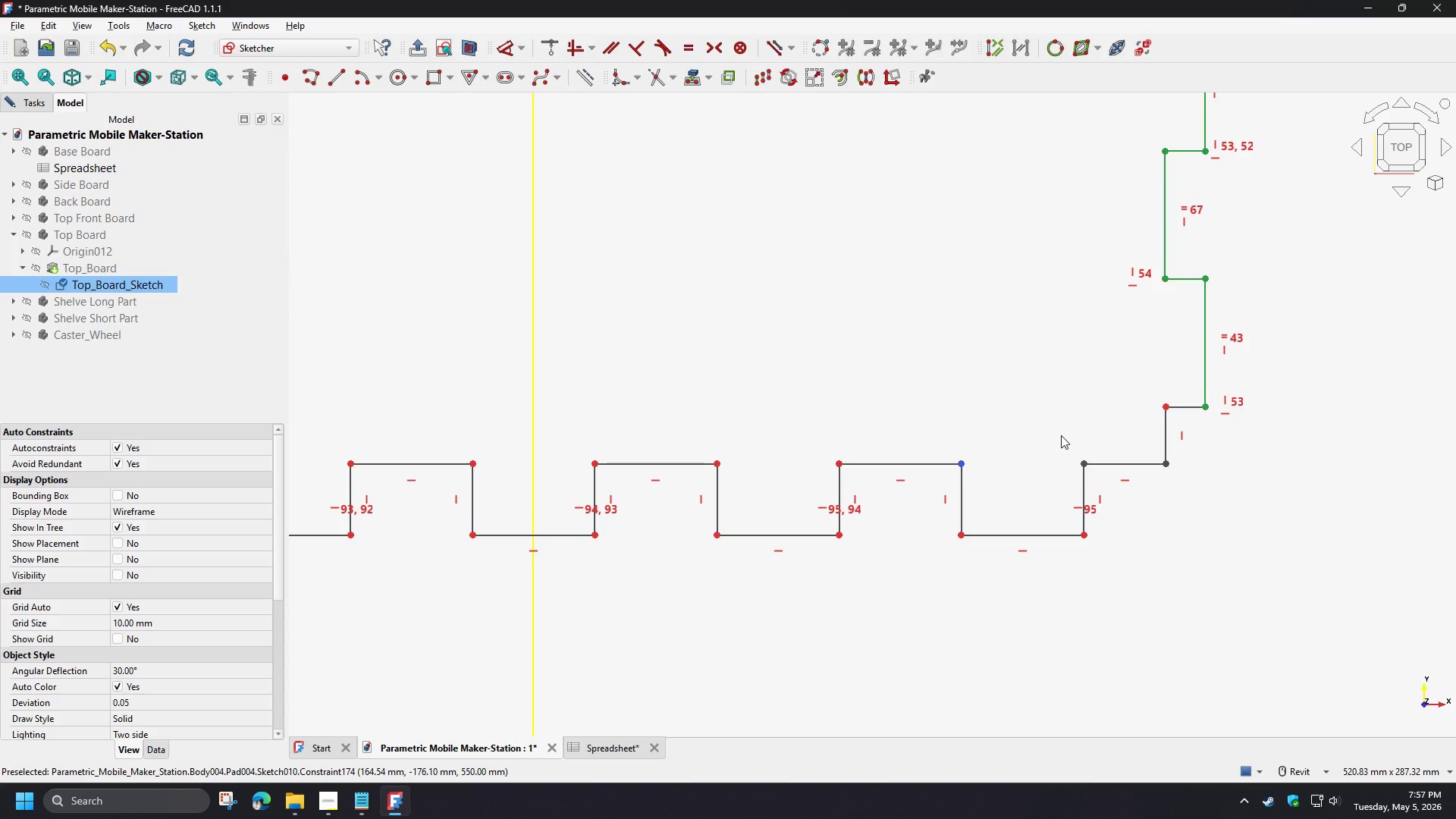 
left_click_drag(start_coordinate=[1059, 435], to_coordinate=[1111, 474])
 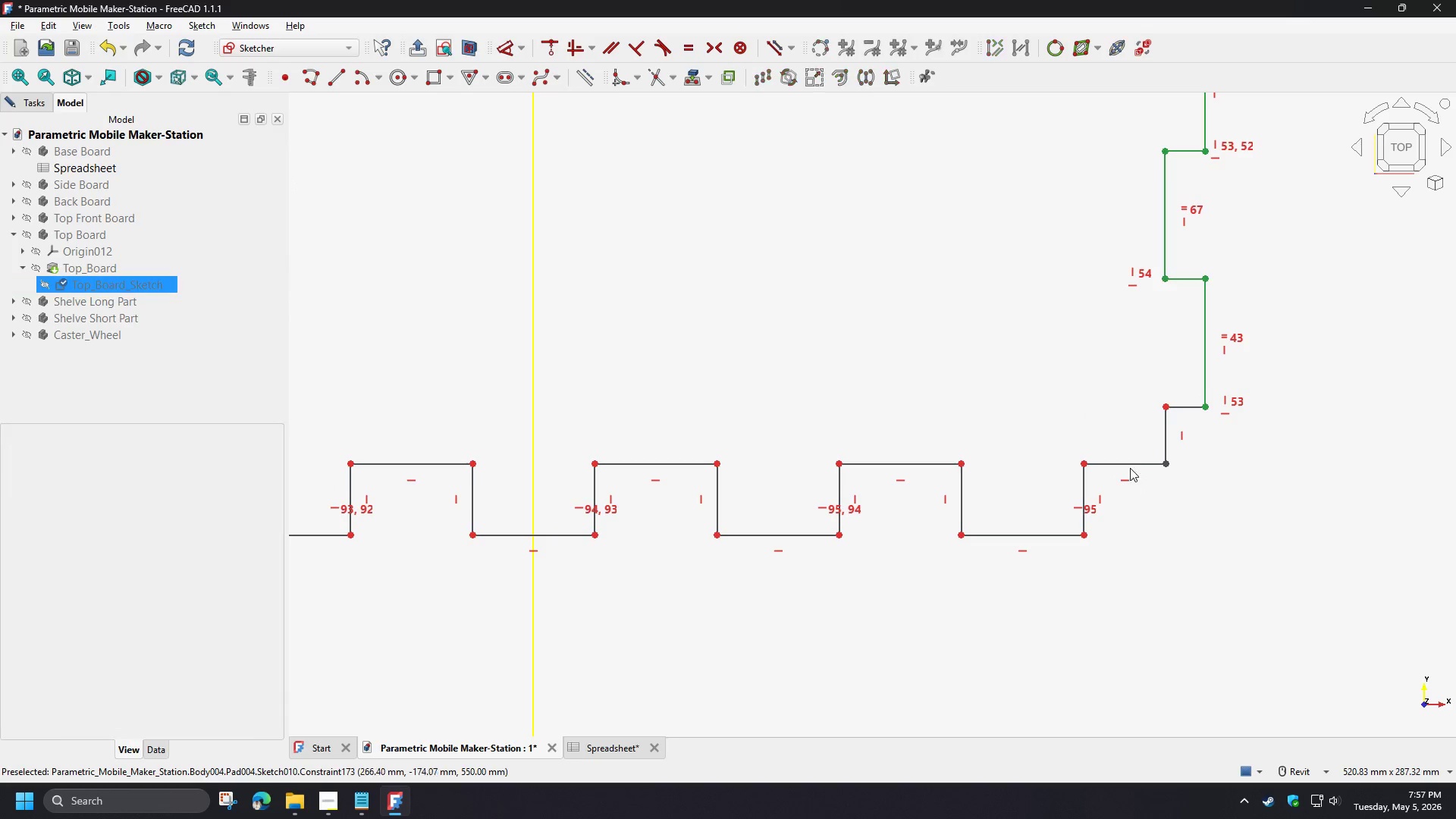 
left_click_drag(start_coordinate=[1134, 450], to_coordinate=[1210, 500])
 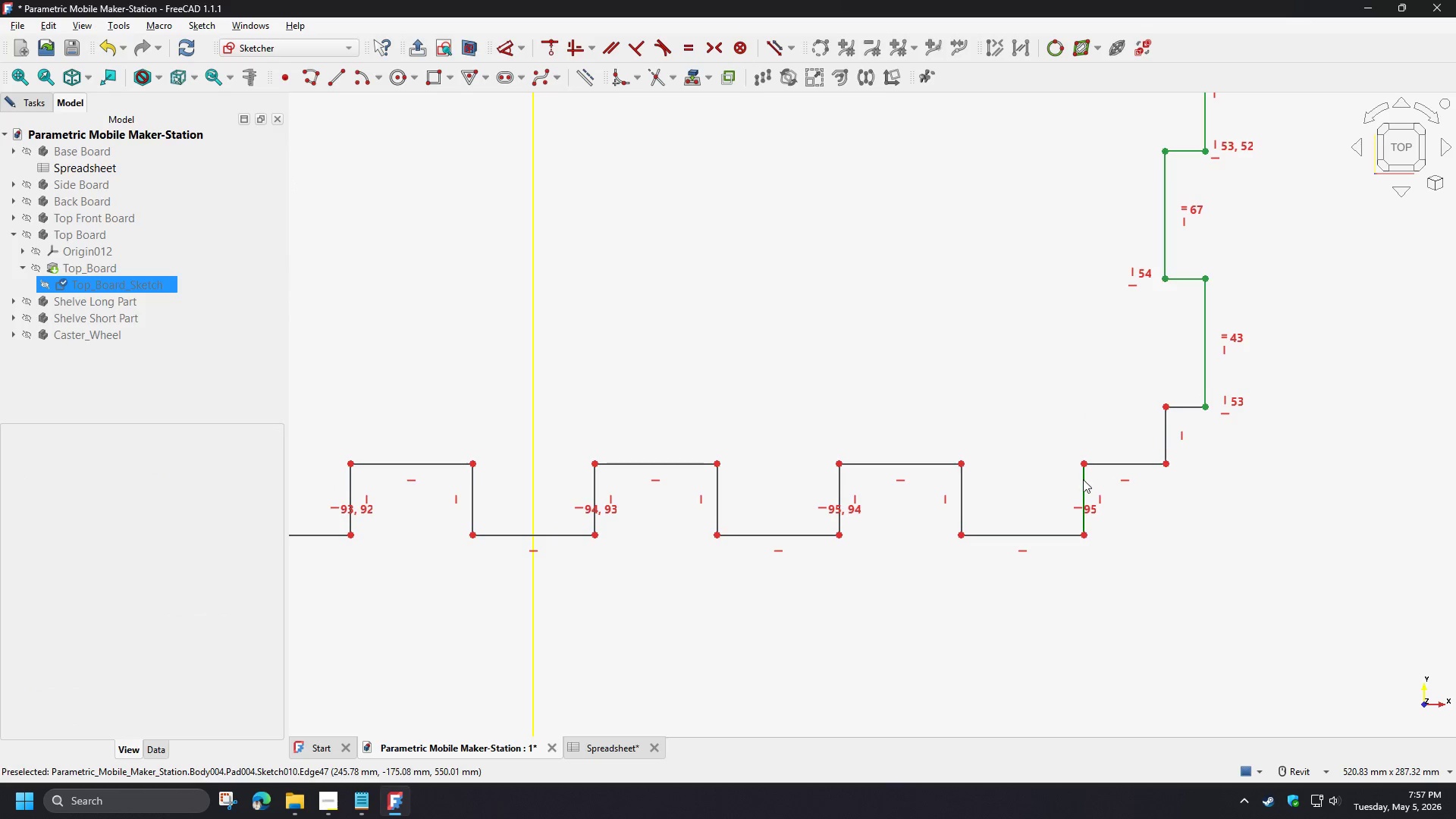 
left_click_drag(start_coordinate=[1081, 479], to_coordinate=[1068, 479])
 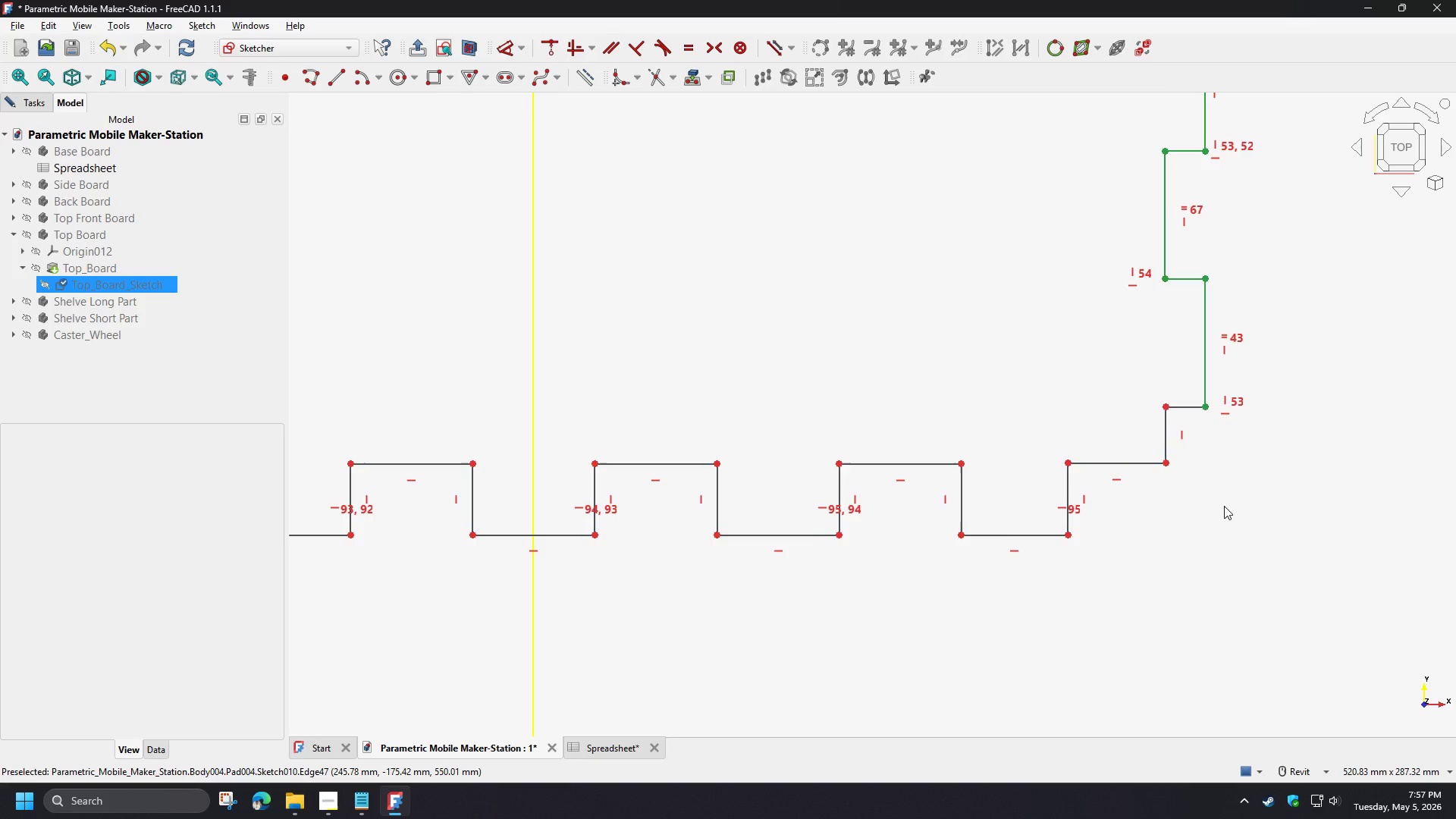 
scroll: coordinate [868, 444], scroll_direction: down, amount: 1.0
 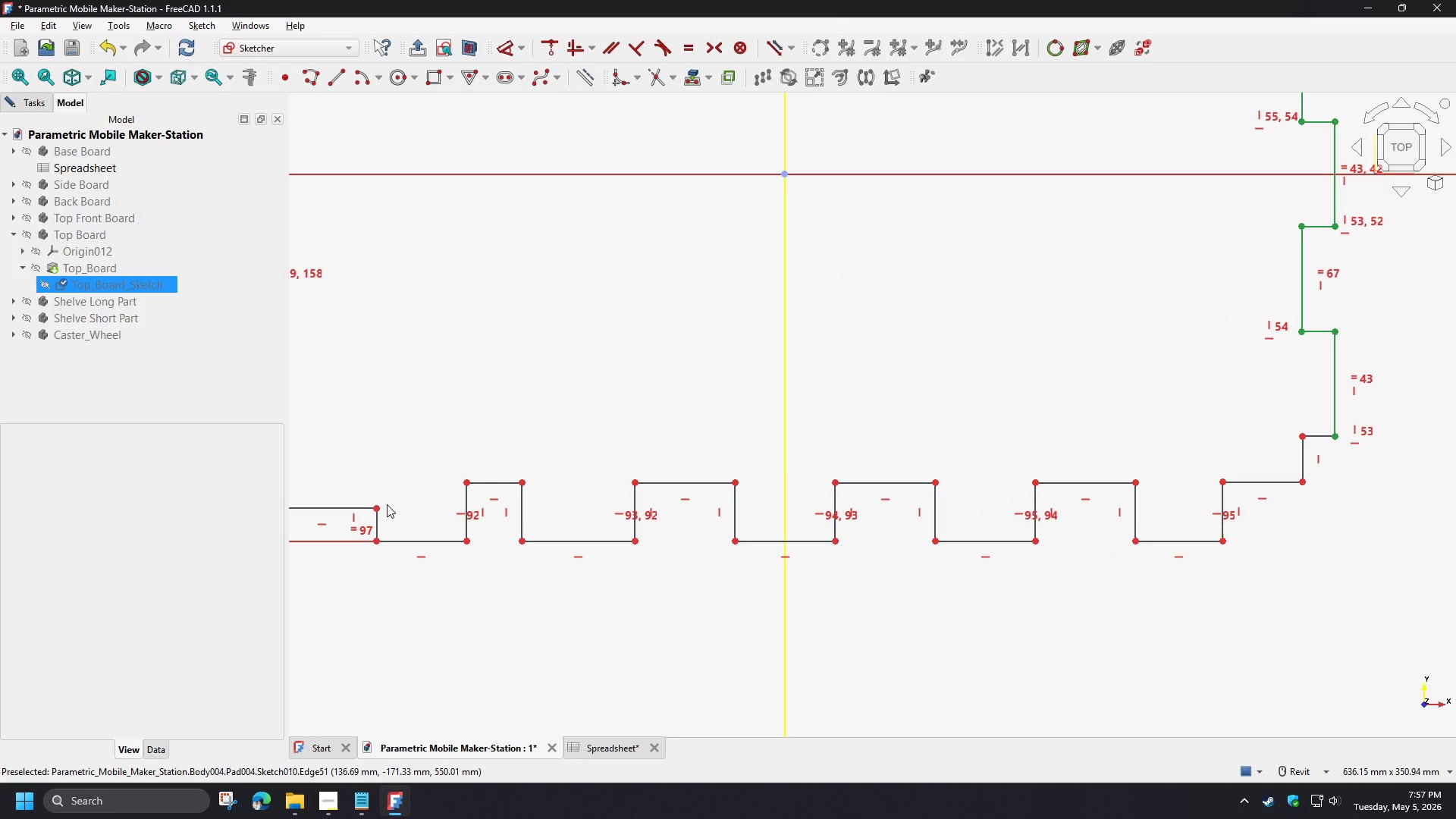 
left_click([376, 508])
 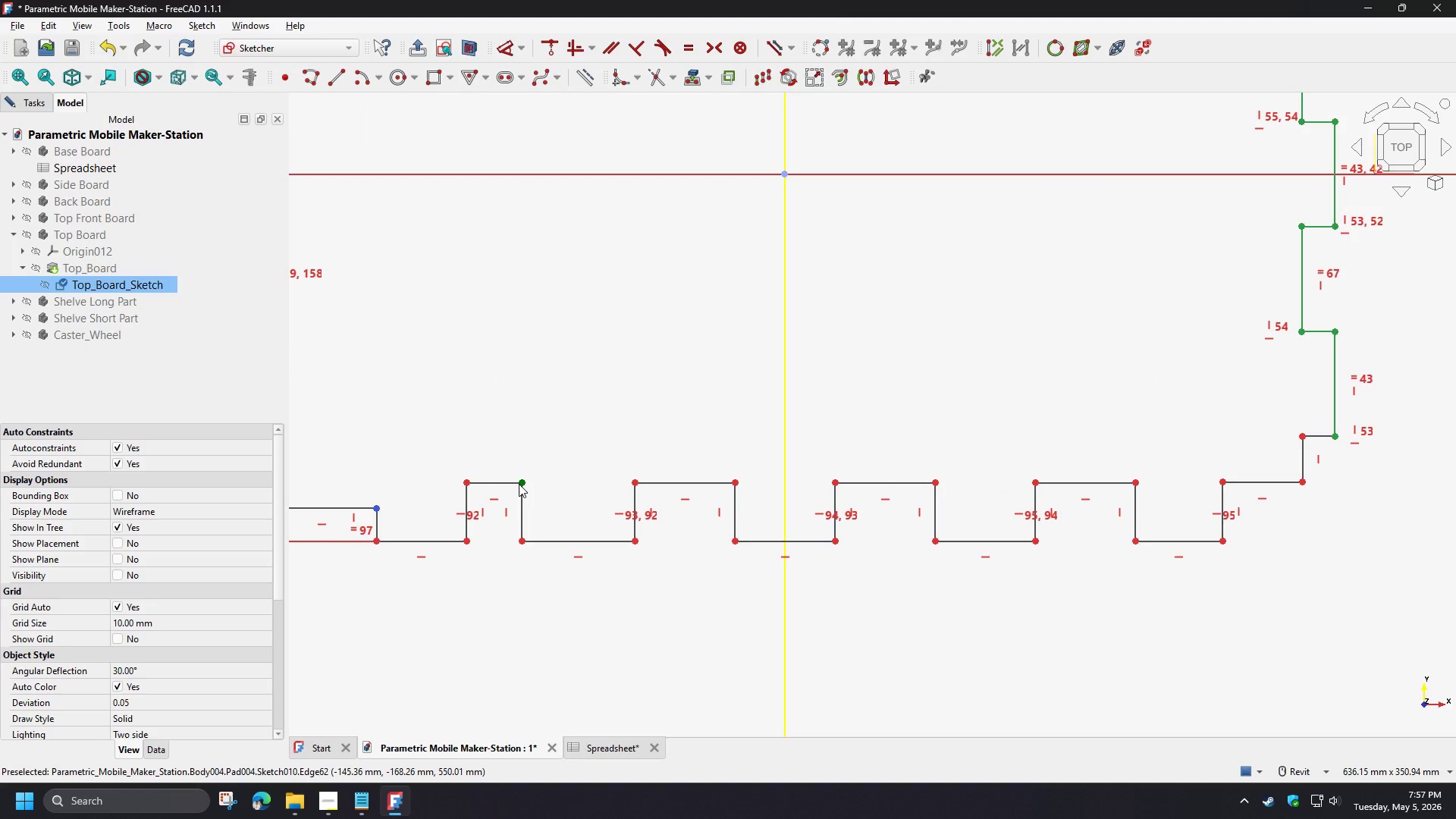 
left_click([519, 484])
 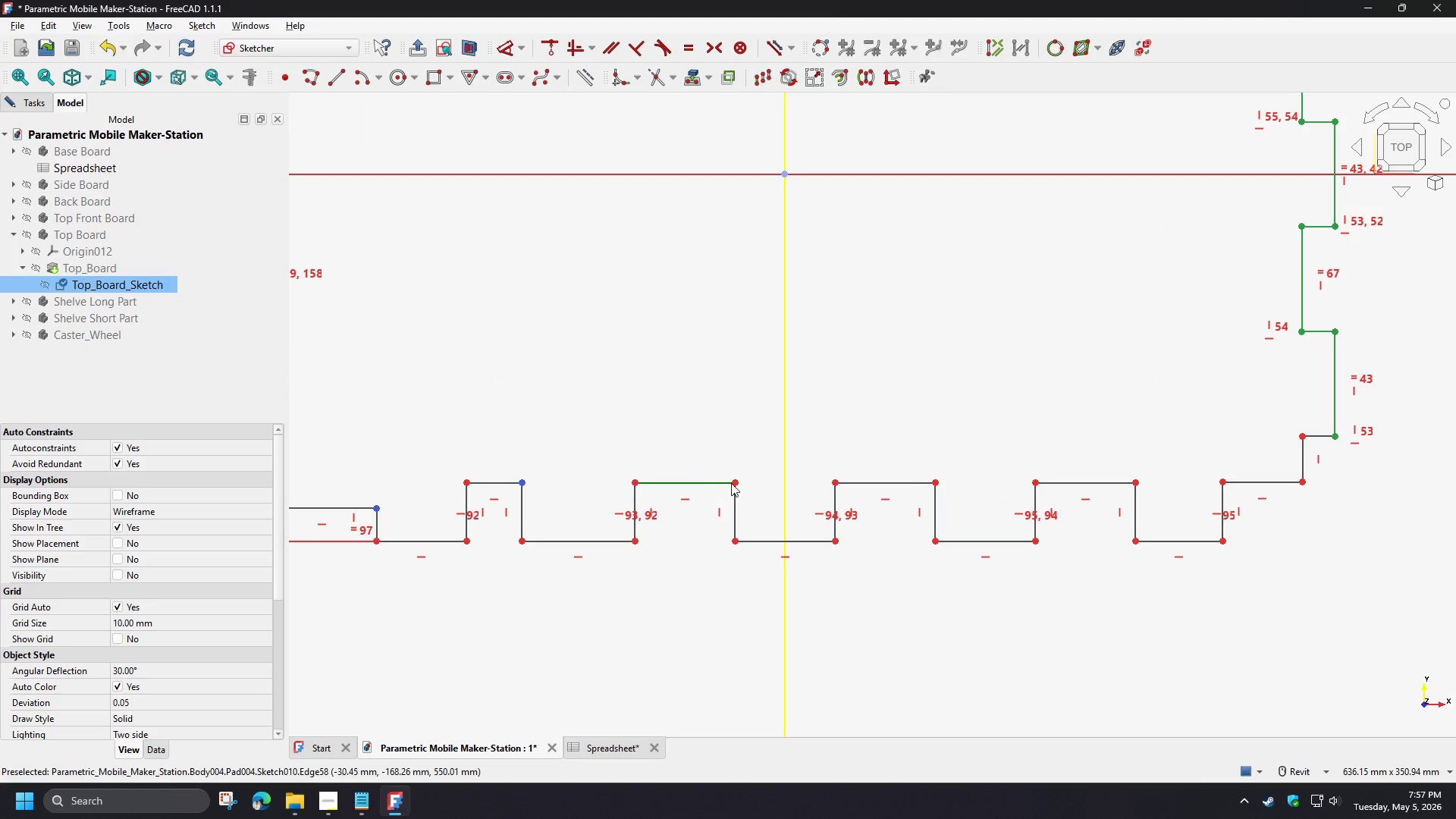 
left_click([736, 482])
 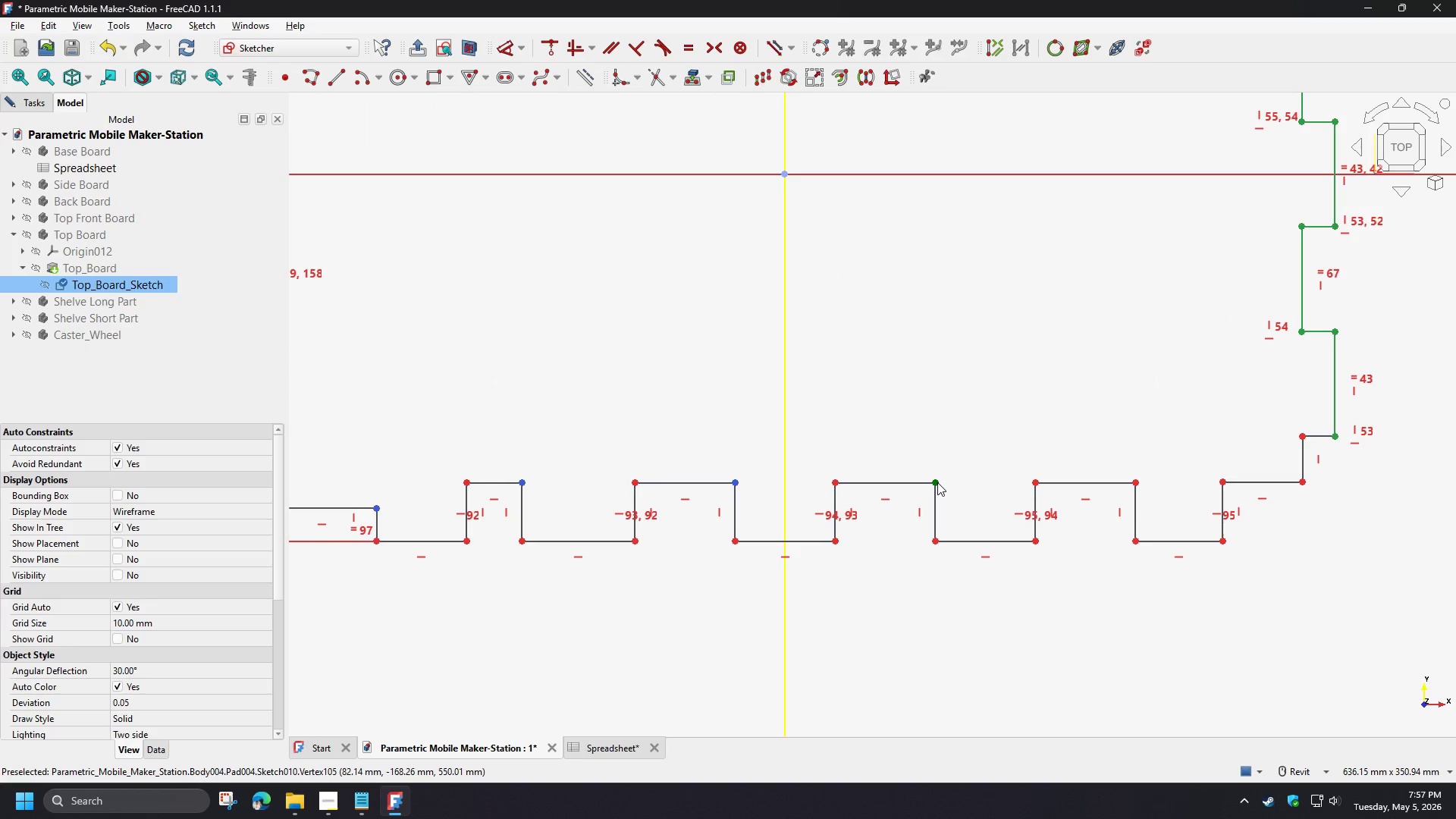 
left_click([937, 484])
 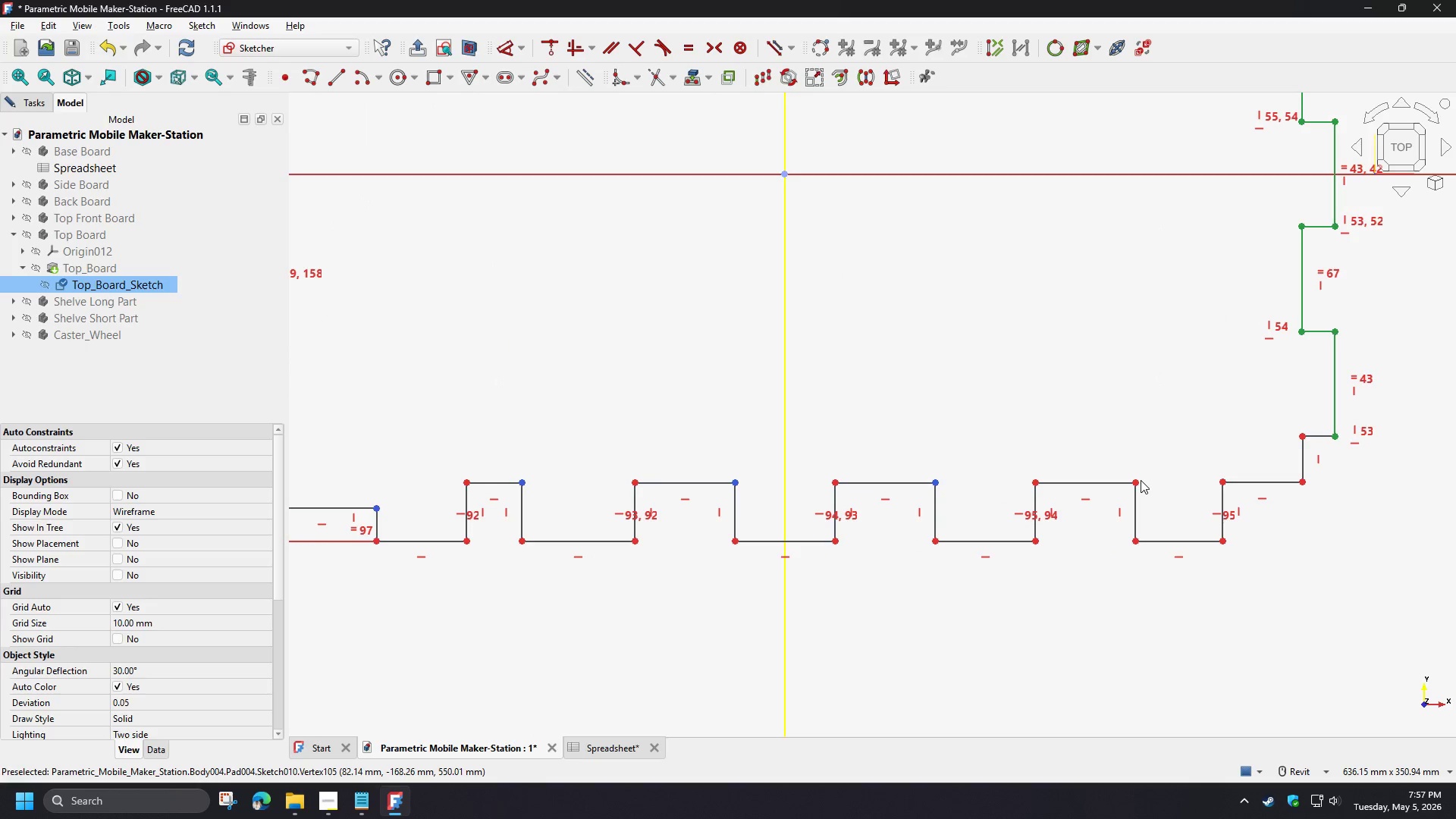 
left_click([1135, 482])
 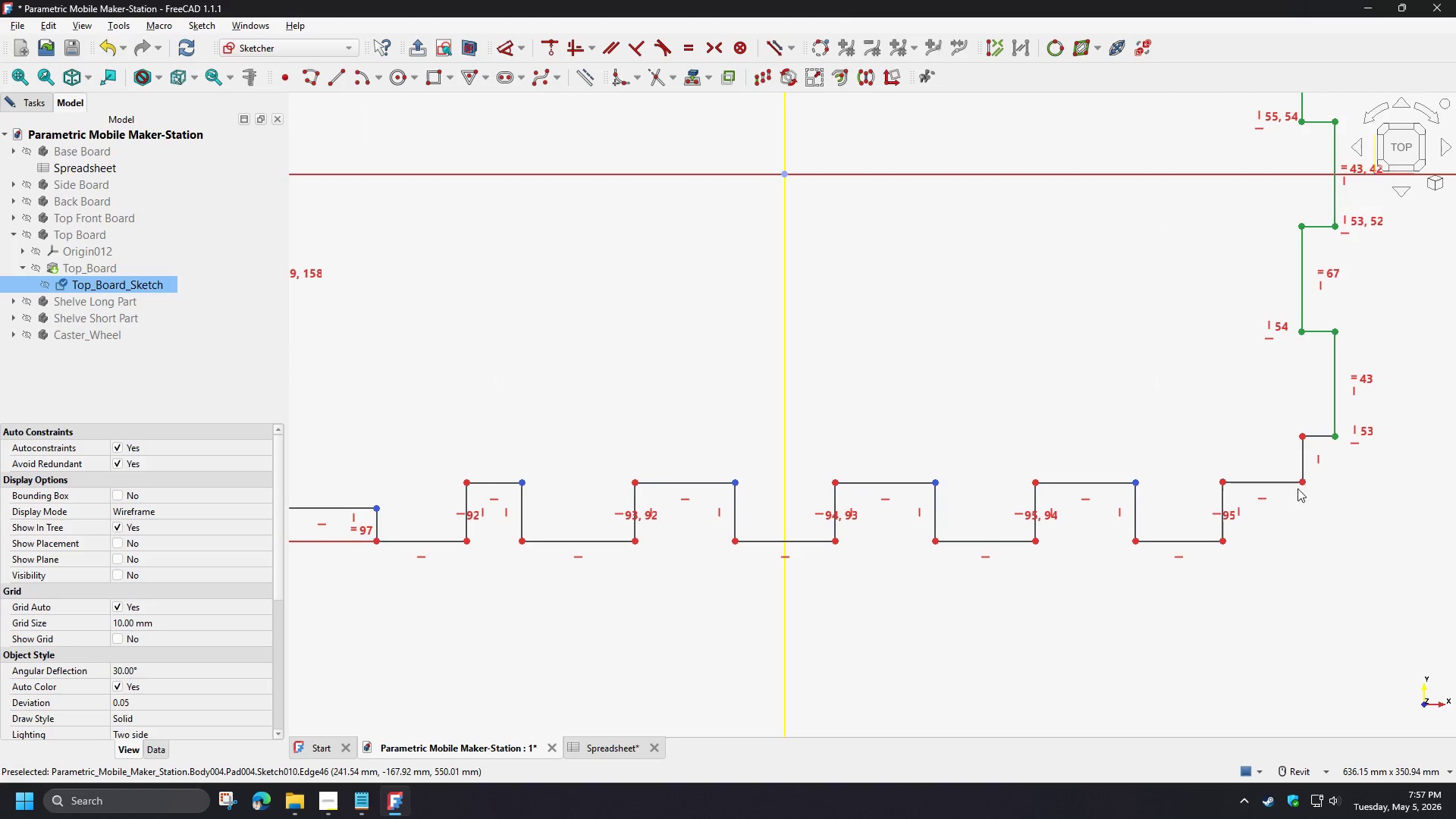 
left_click([1303, 481])
 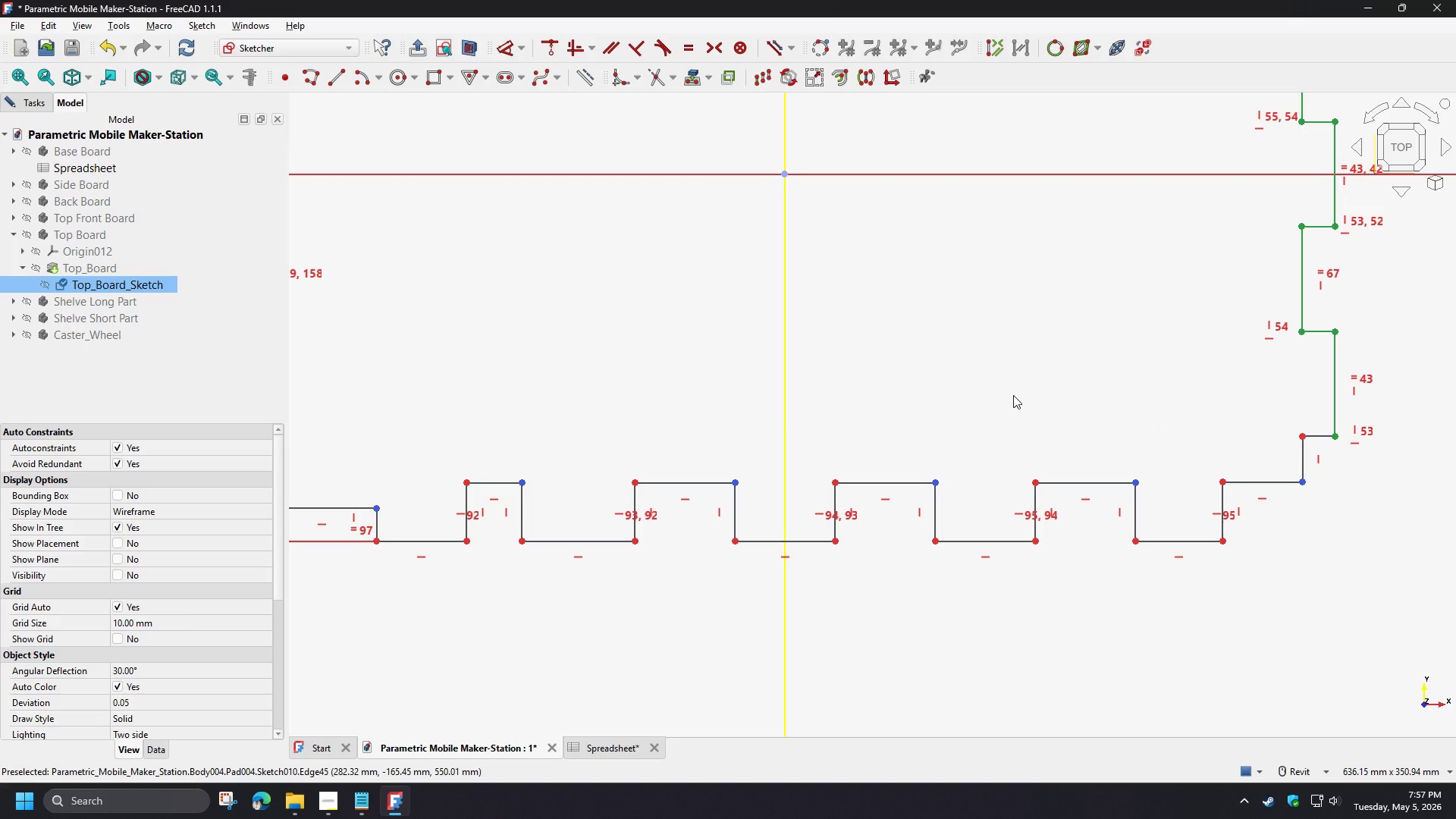 
key(H)
 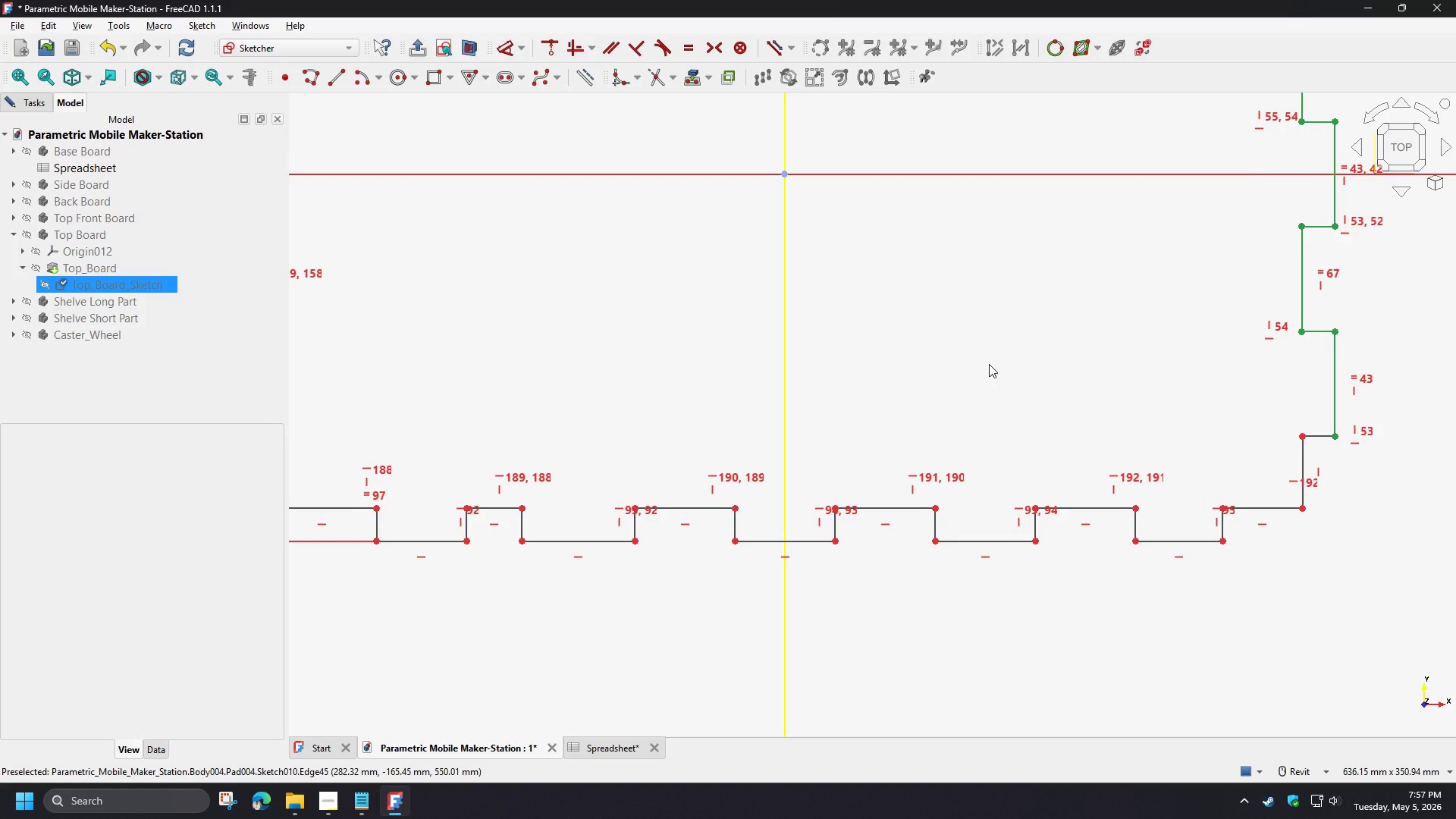 
scroll: coordinate [989, 364], scroll_direction: down, amount: 2.0
 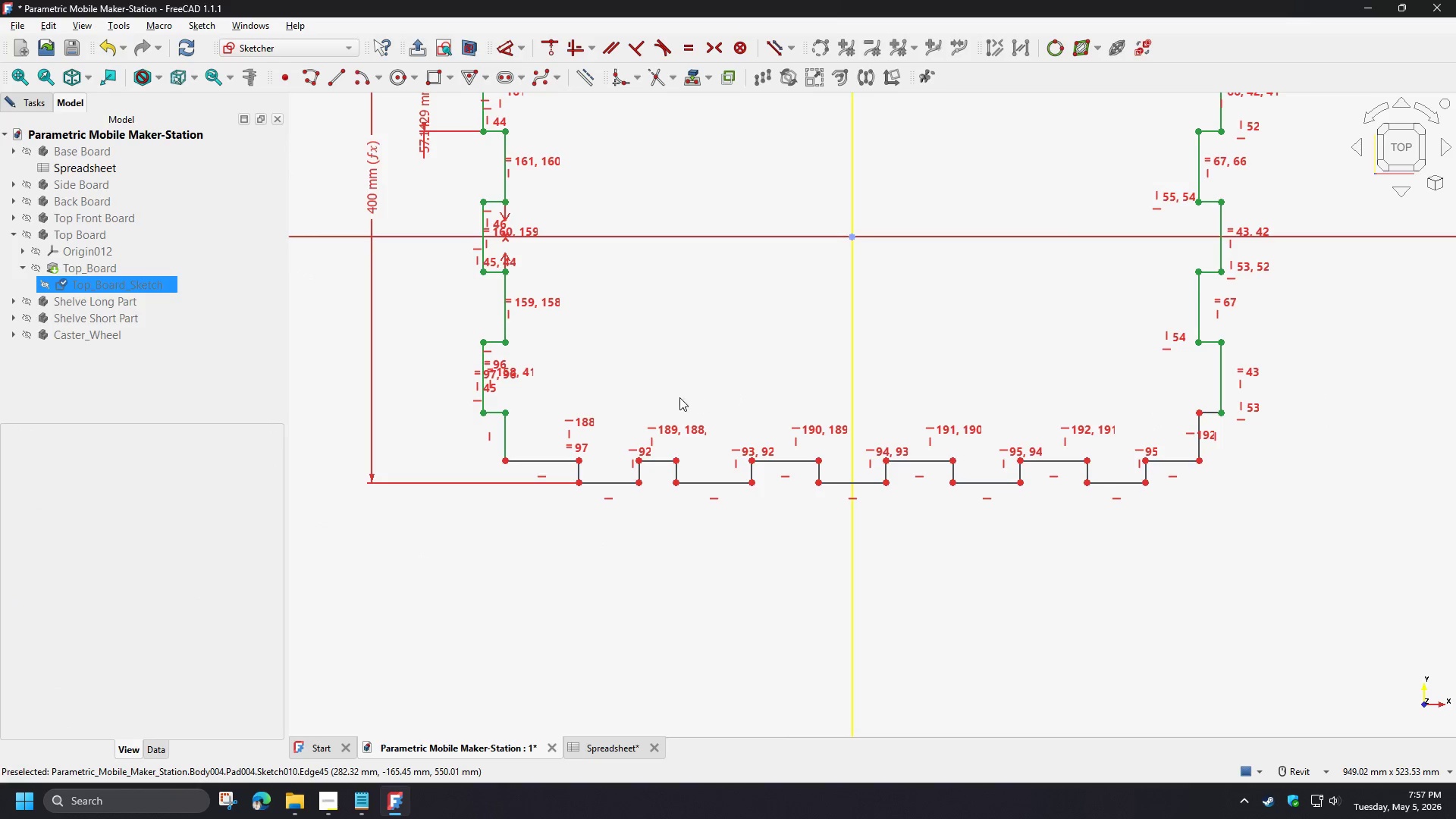 
scroll: coordinate [650, 394], scroll_direction: up, amount: 2.0
 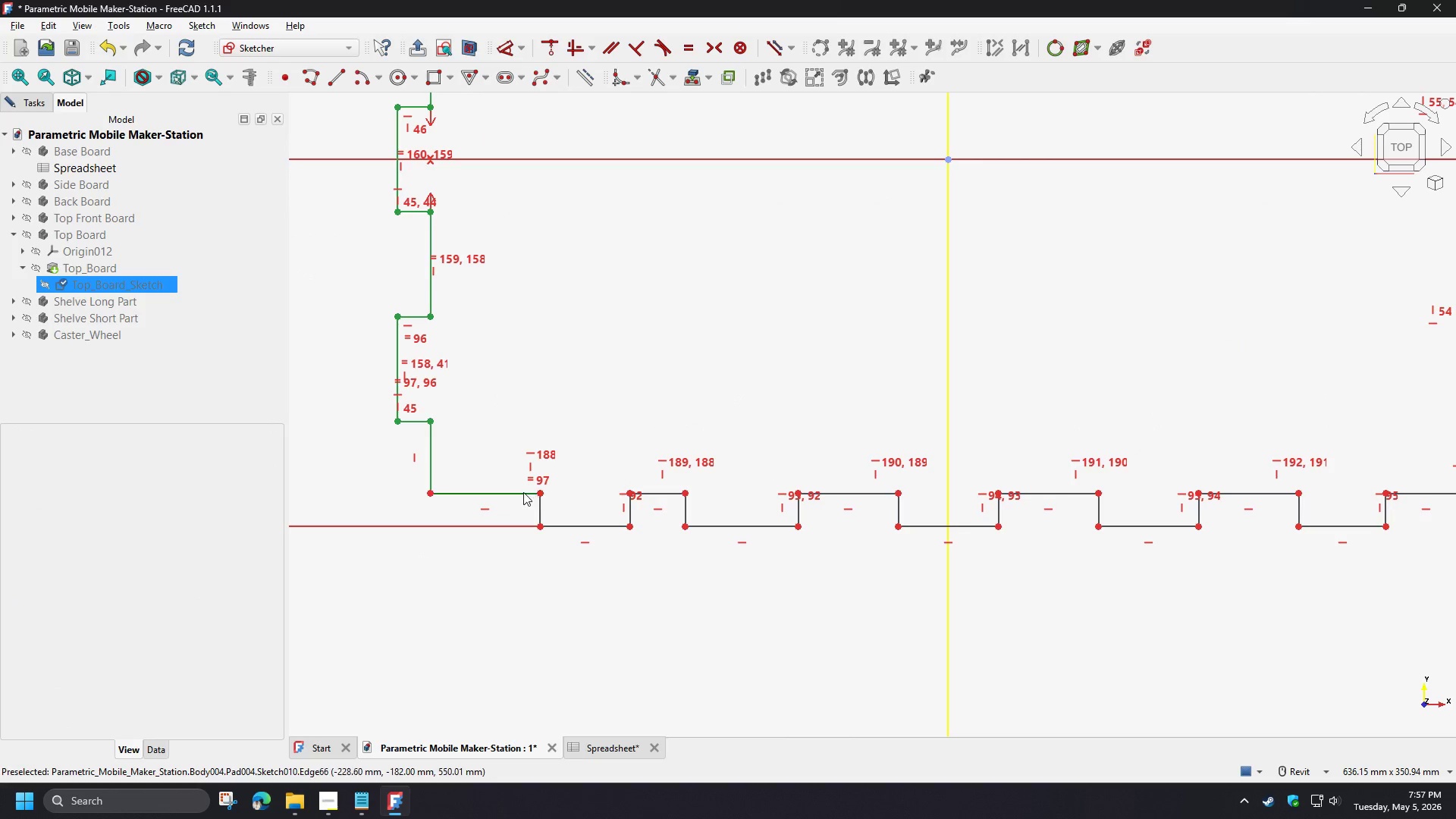 
left_click_drag(start_coordinate=[516, 491], to_coordinate=[511, 487])
 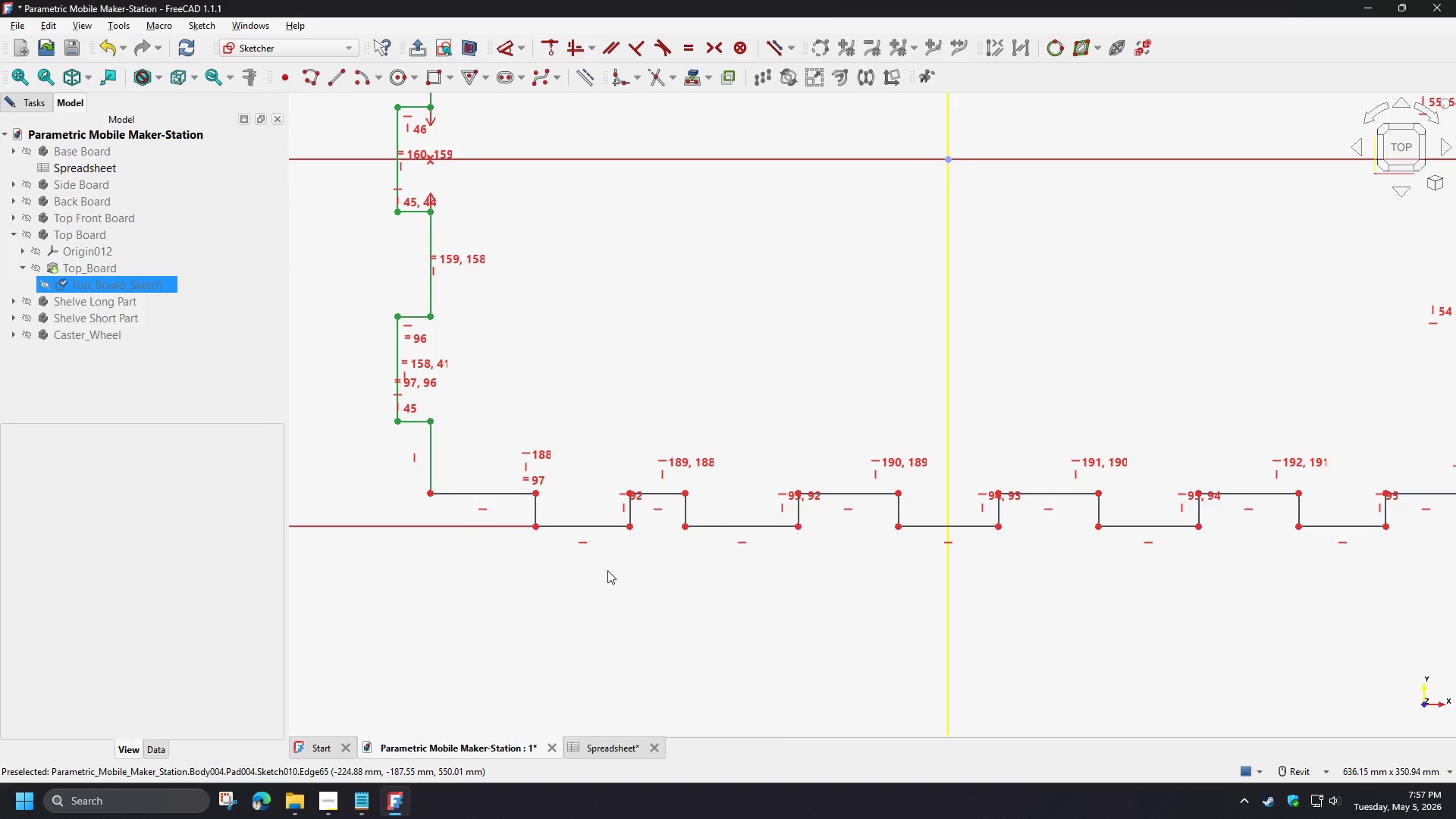 
scroll: coordinate [607, 568], scroll_direction: up, amount: 2.0
 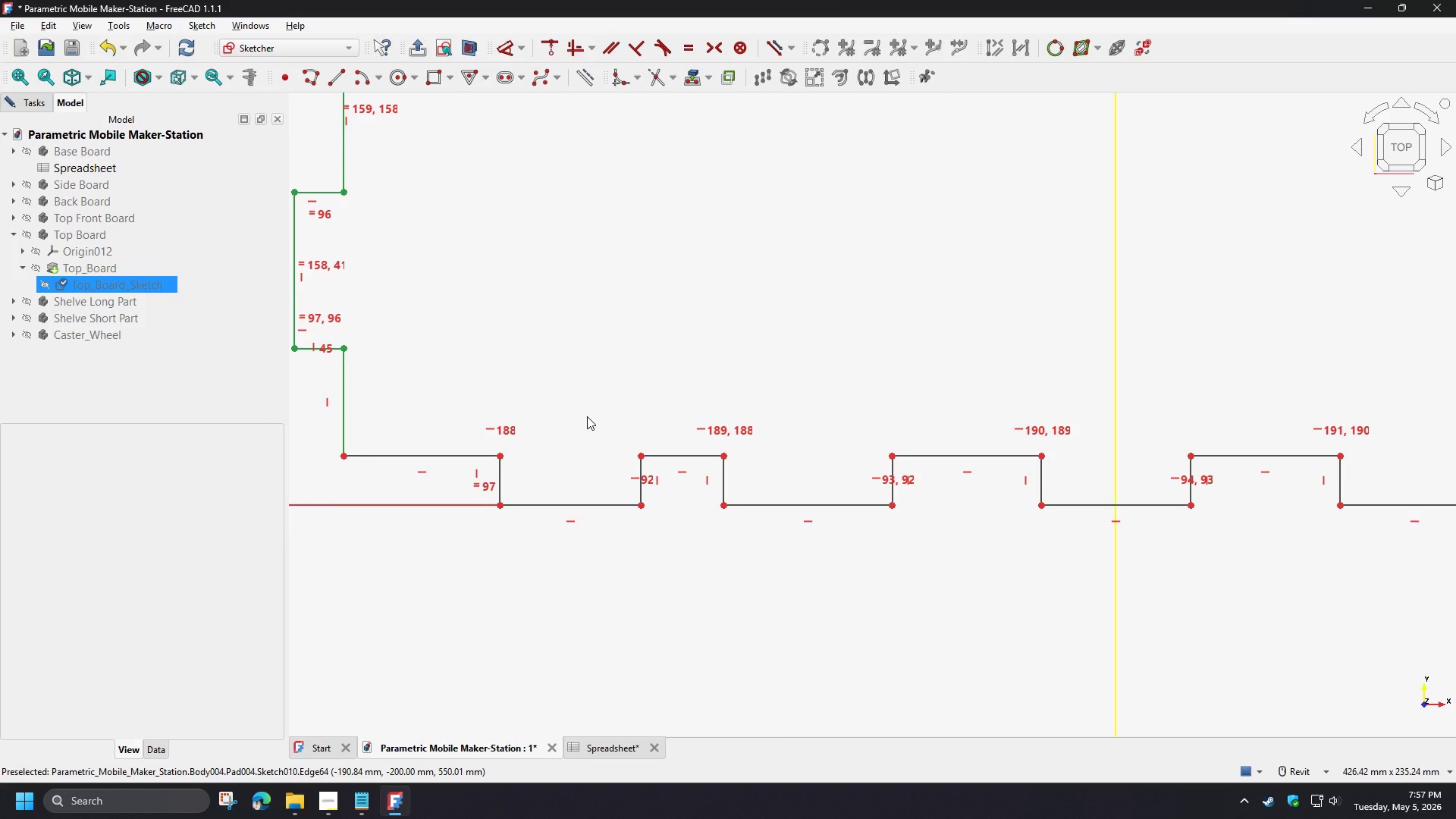 
wait(9.27)
 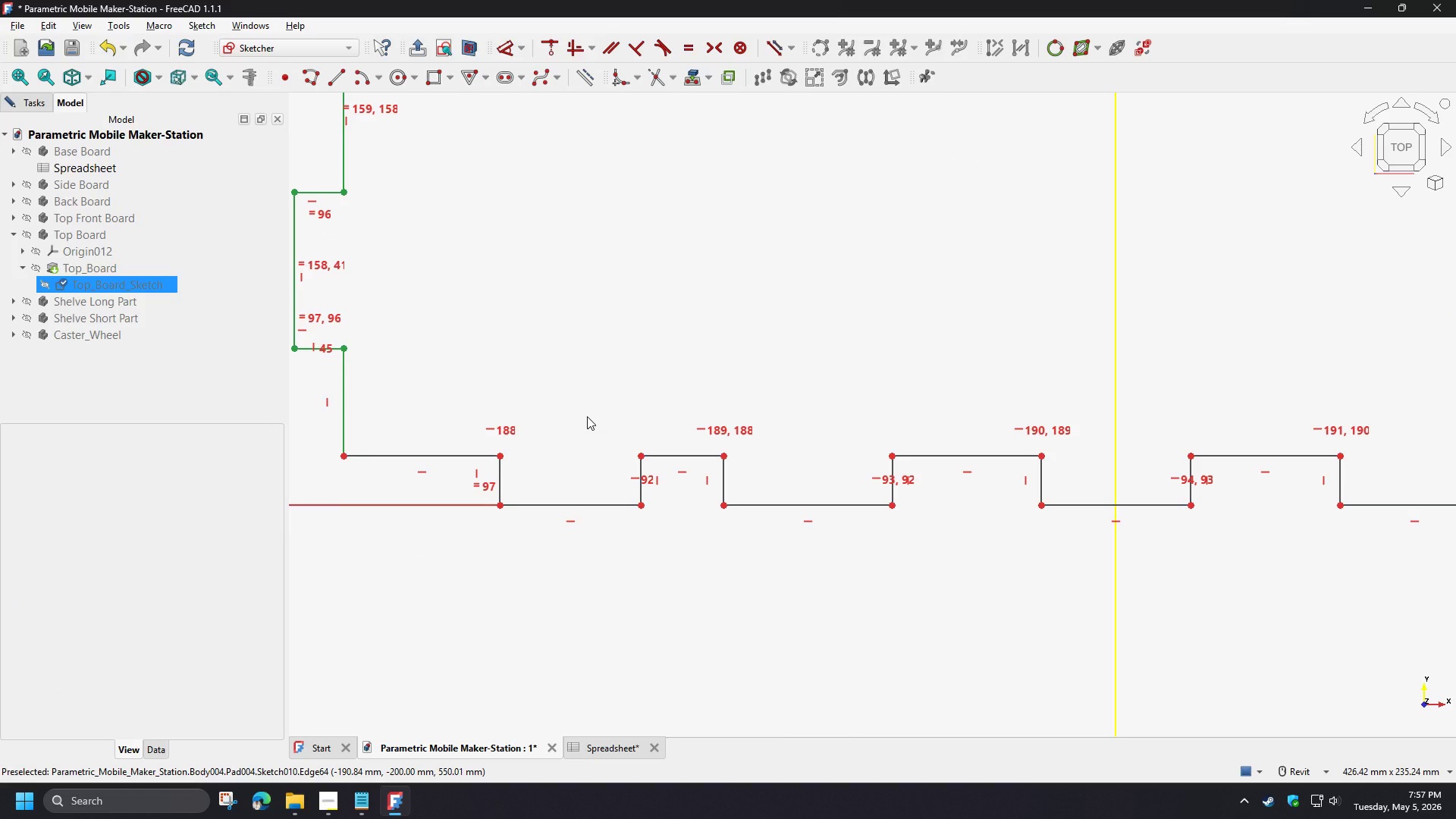 
left_click([544, 504])
 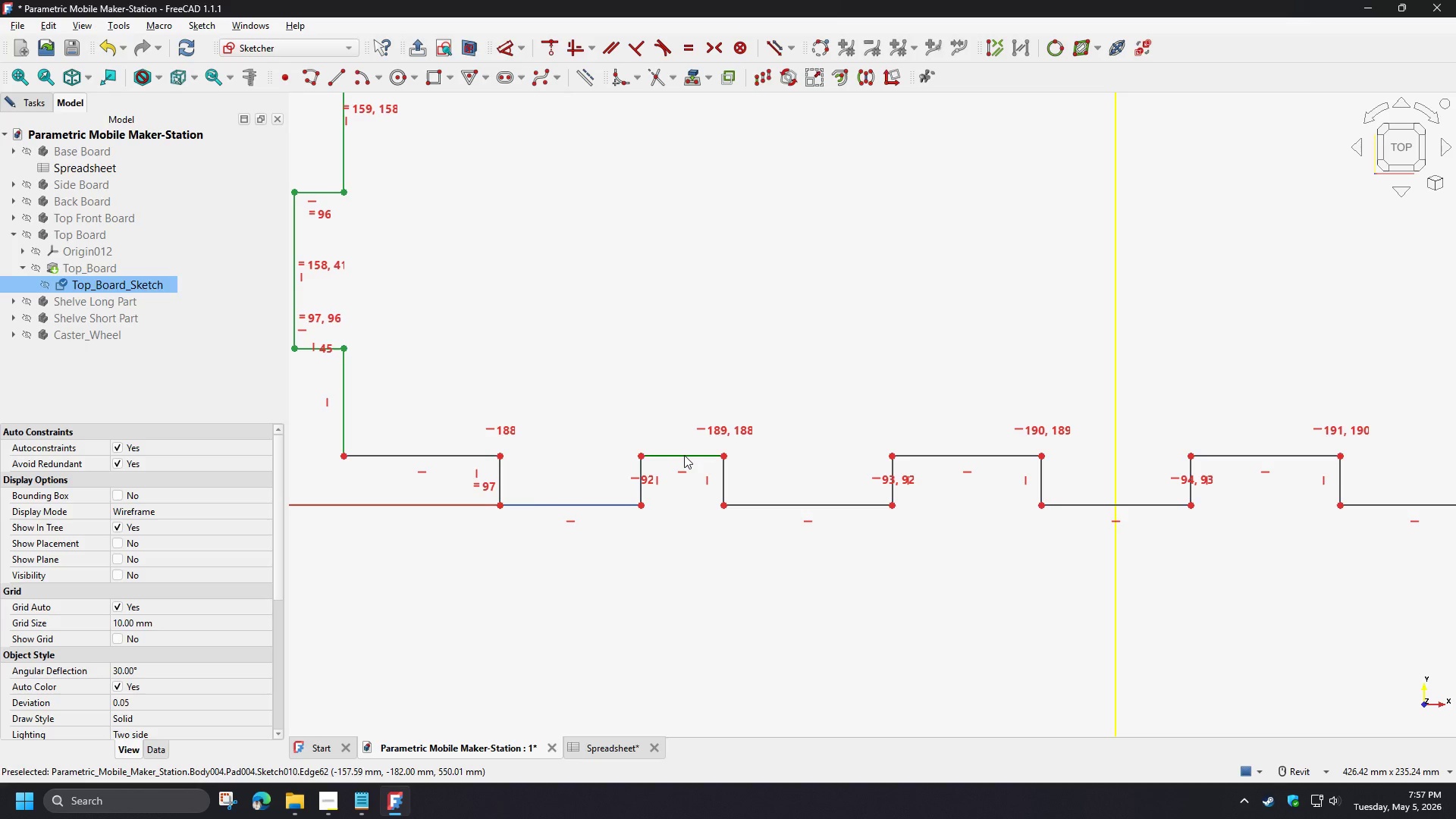 
scroll: coordinate [469, 501], scroll_direction: down, amount: 2.0
 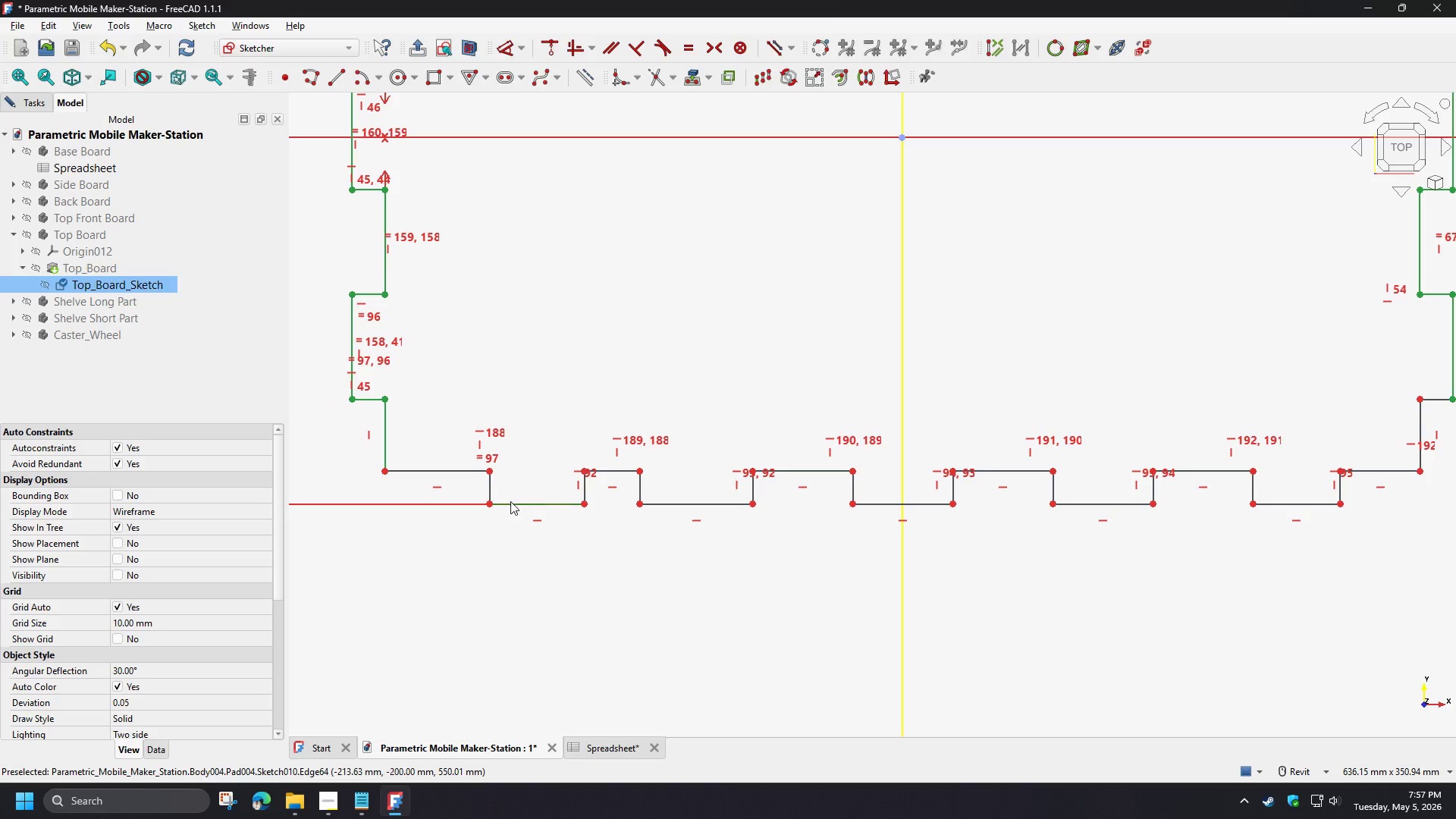 
scroll: coordinate [510, 501], scroll_direction: up, amount: 2.0
 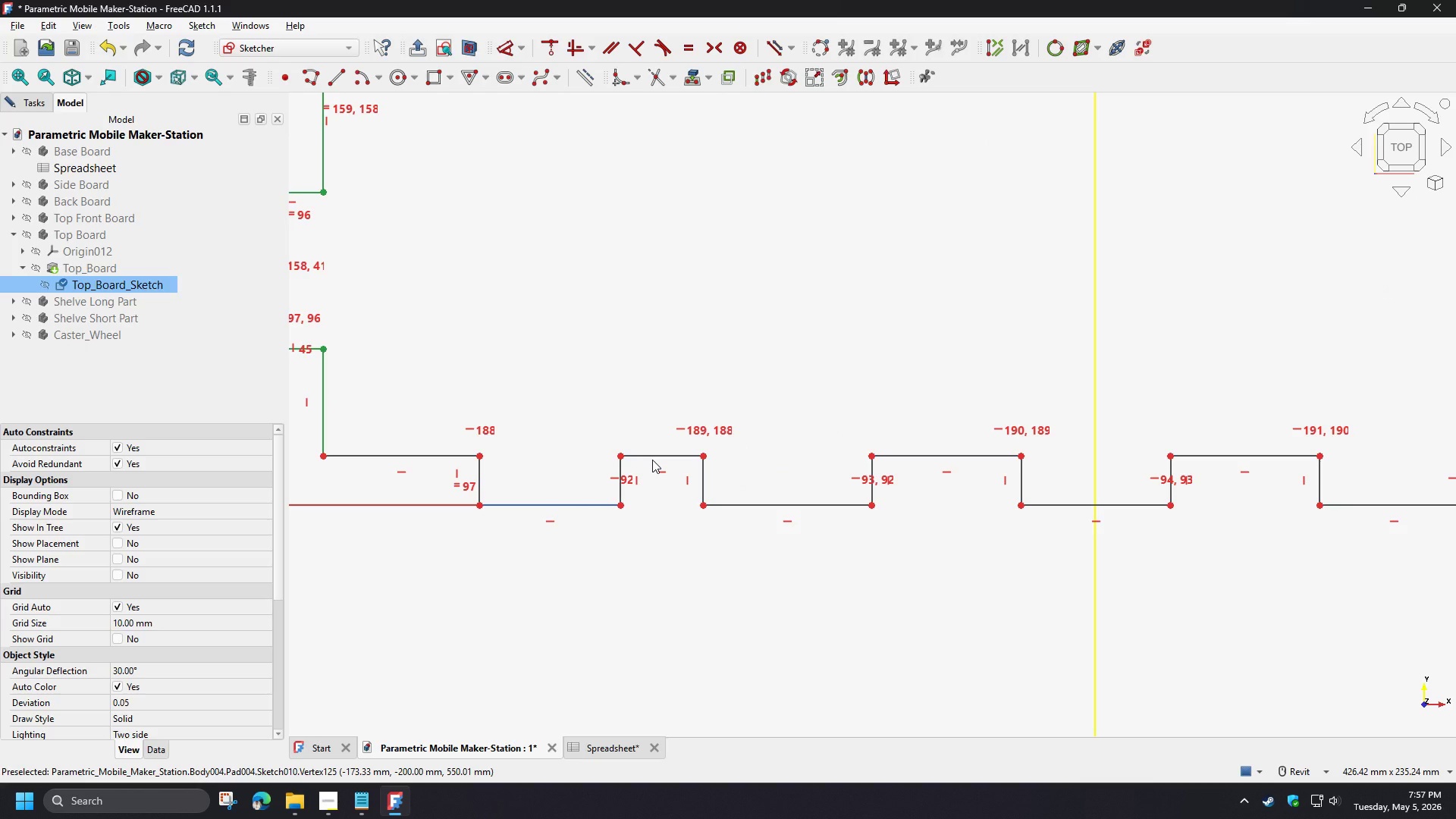 
left_click([591, 410])
 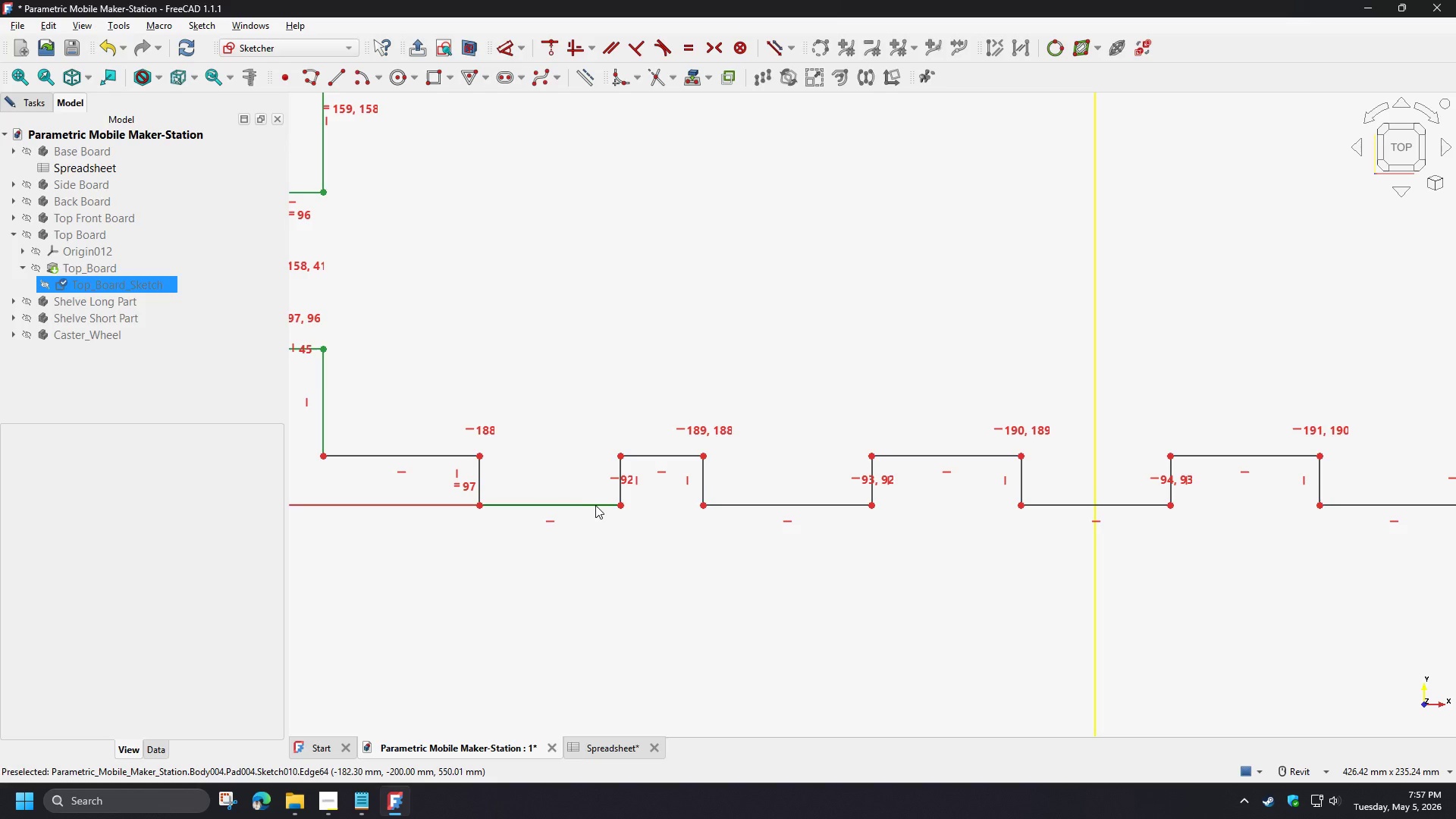 
left_click([594, 505])
 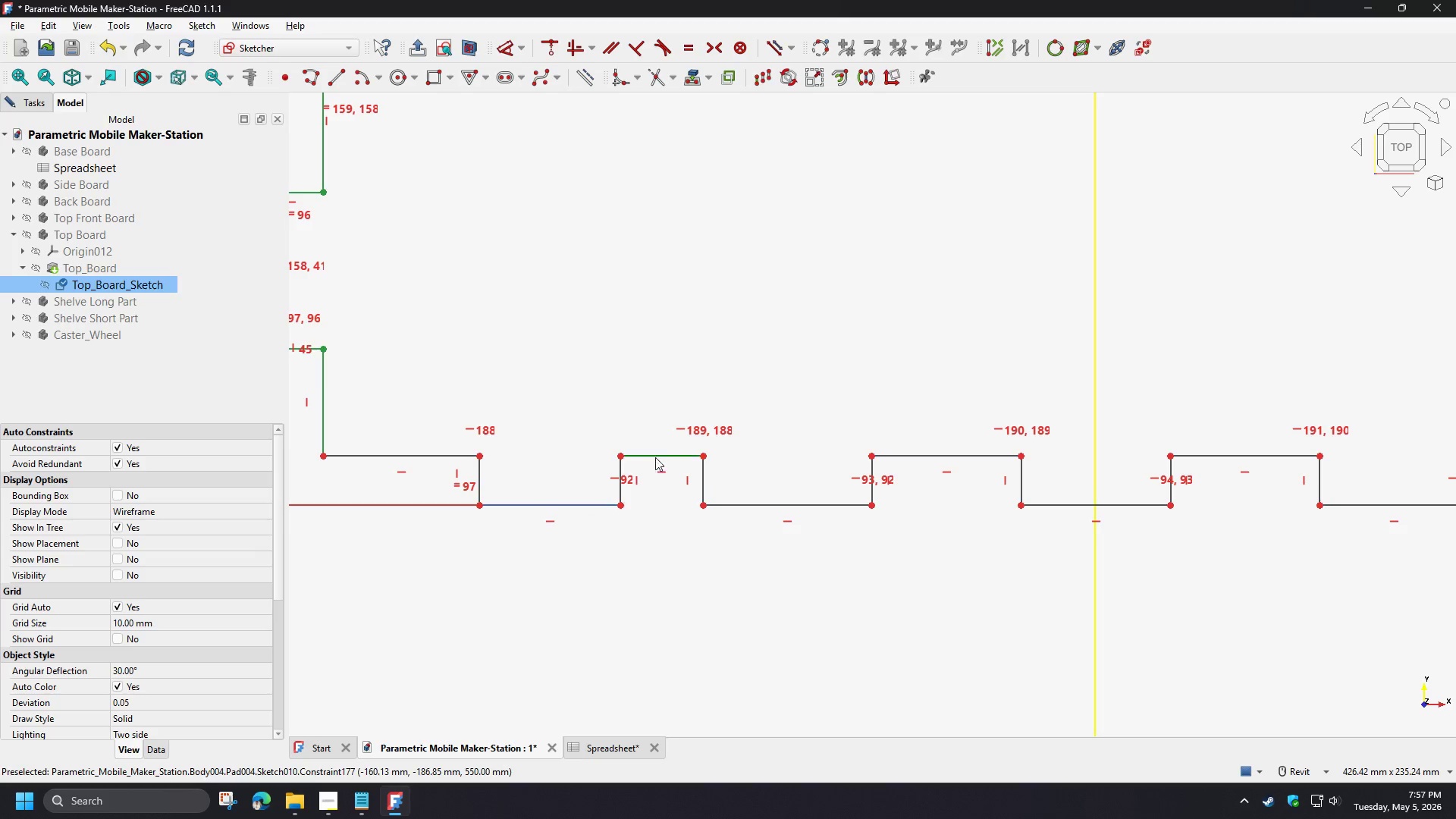 
left_click([656, 456])
 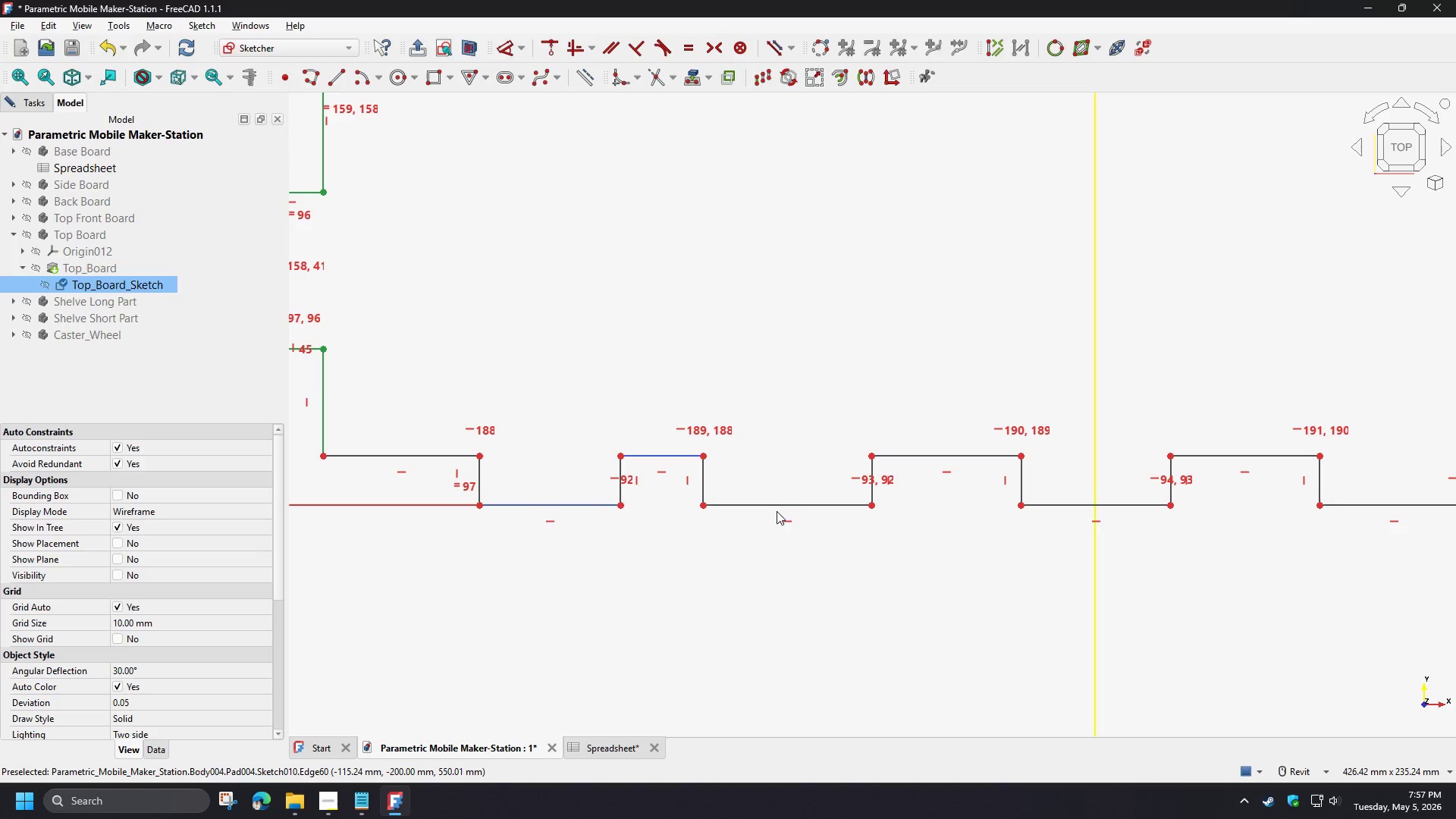 
left_click([775, 505])
 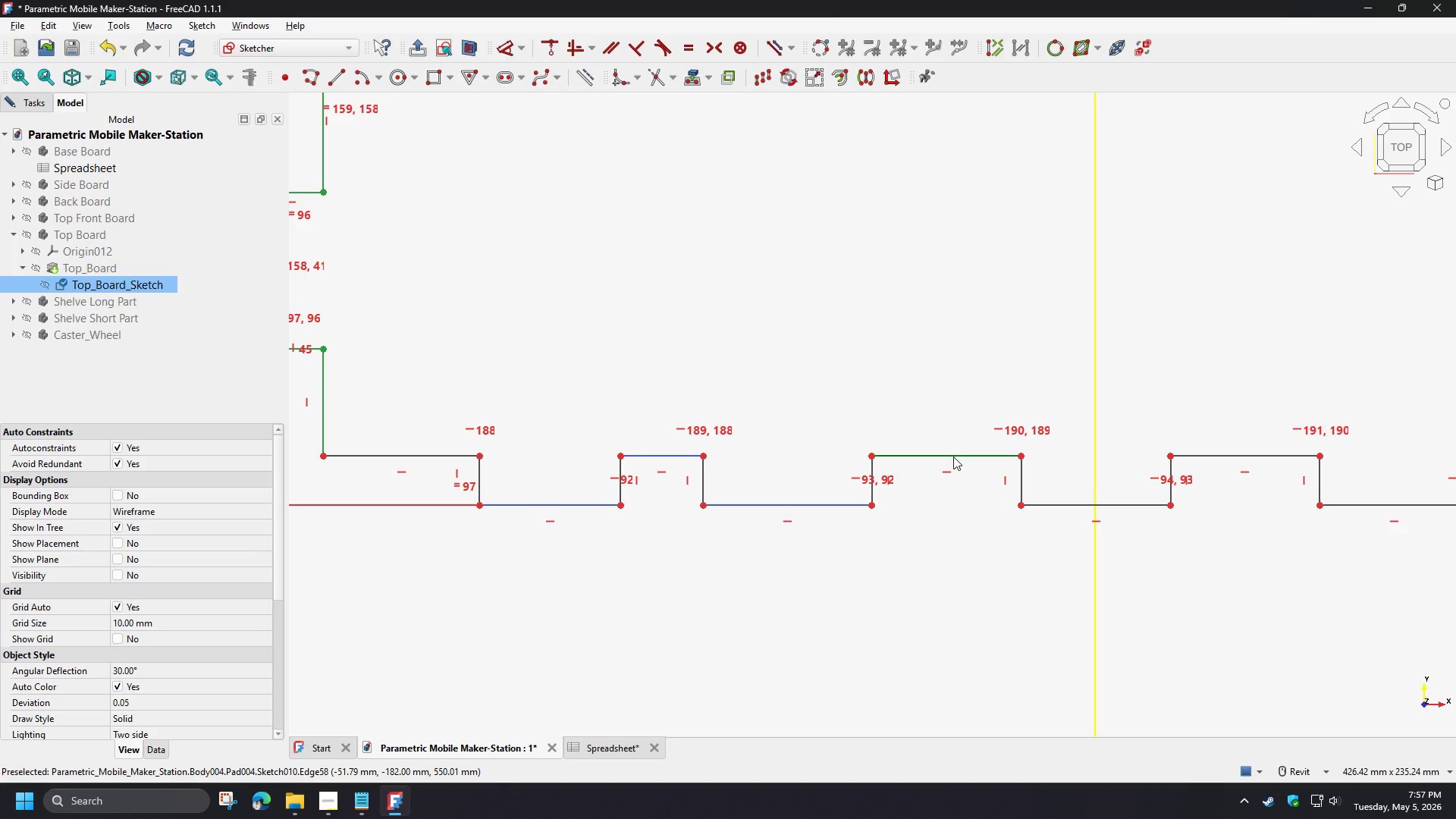 
left_click([953, 457])
 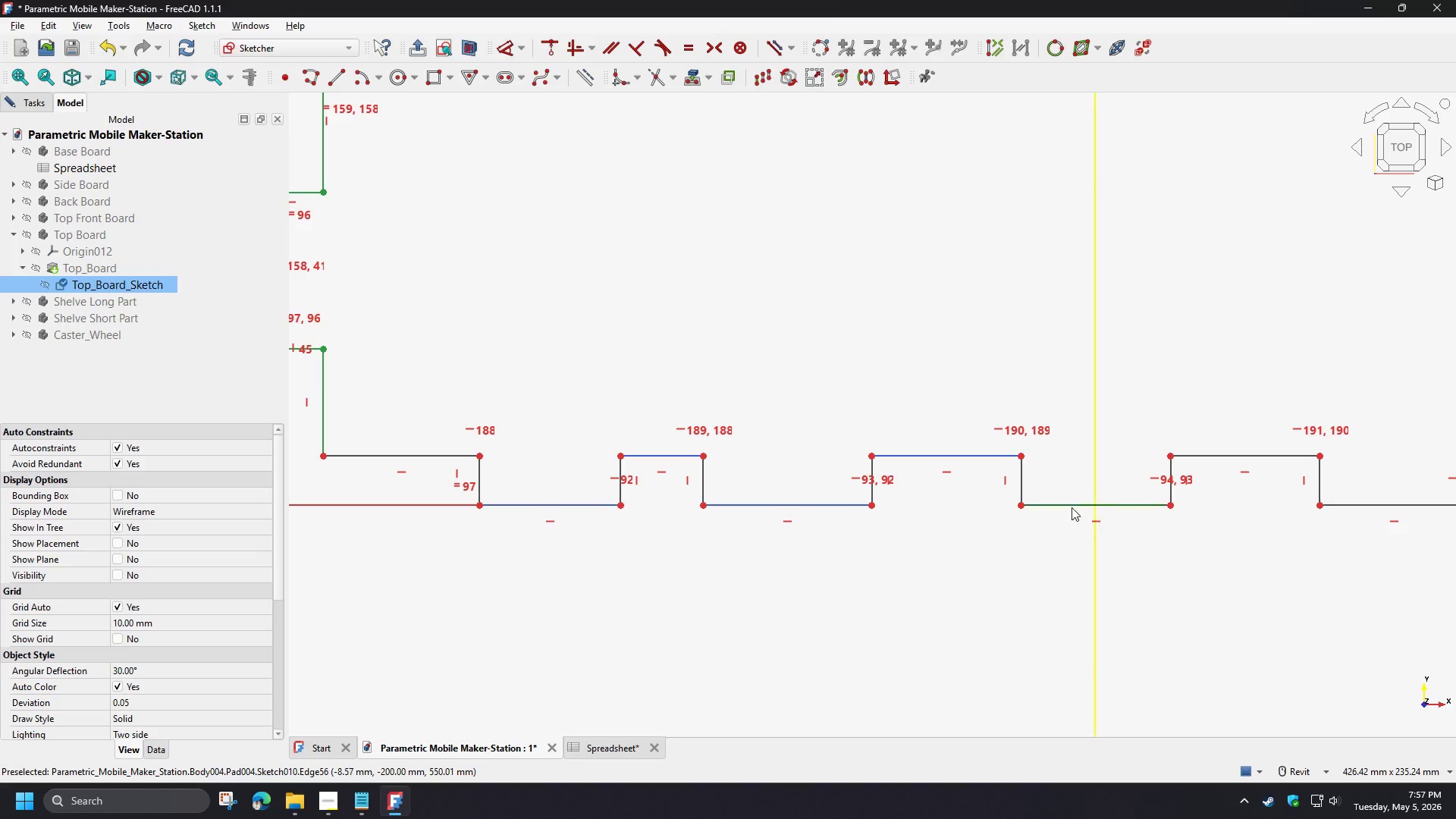 
left_click([1068, 502])
 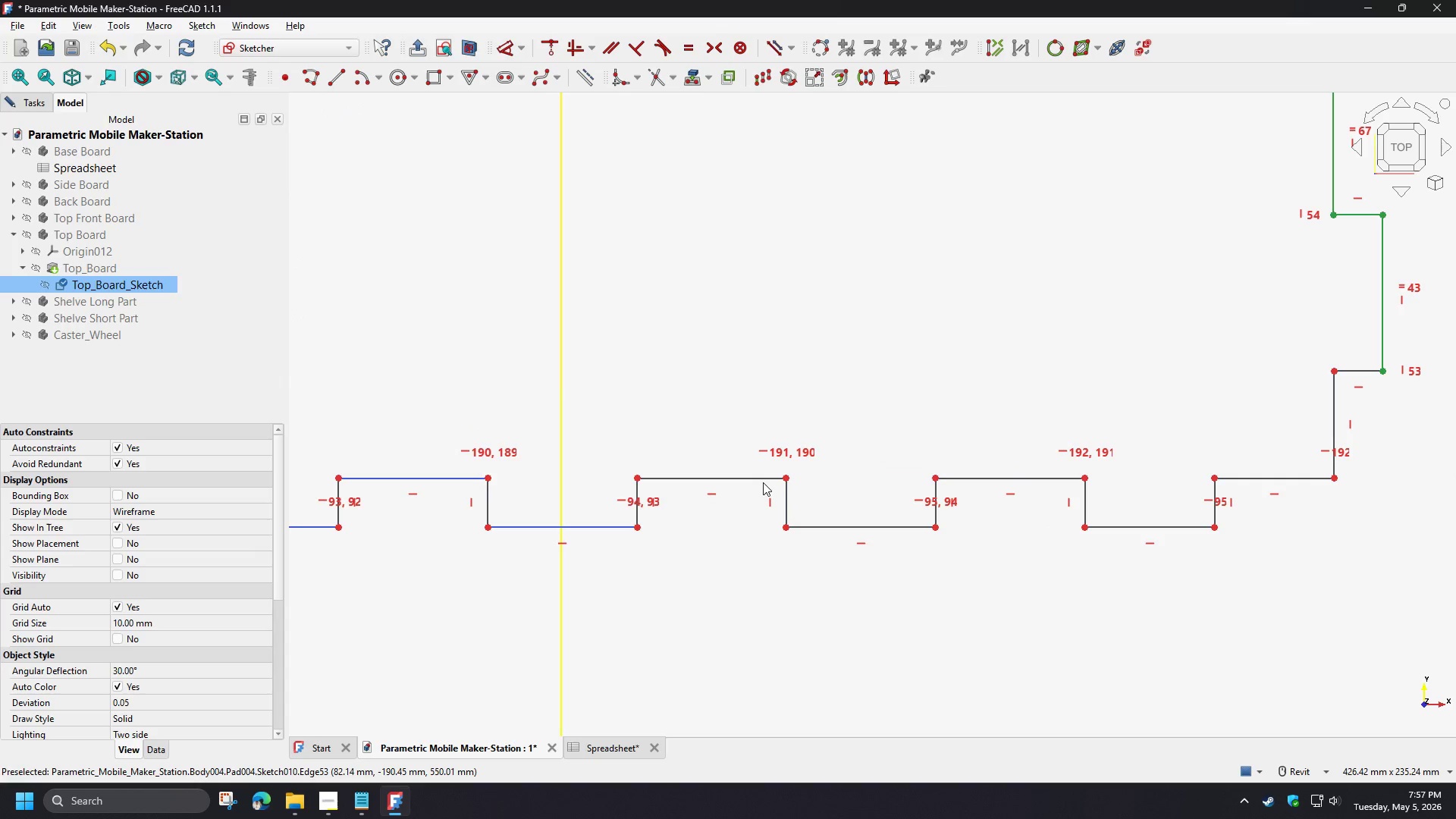 
left_click([758, 482])
 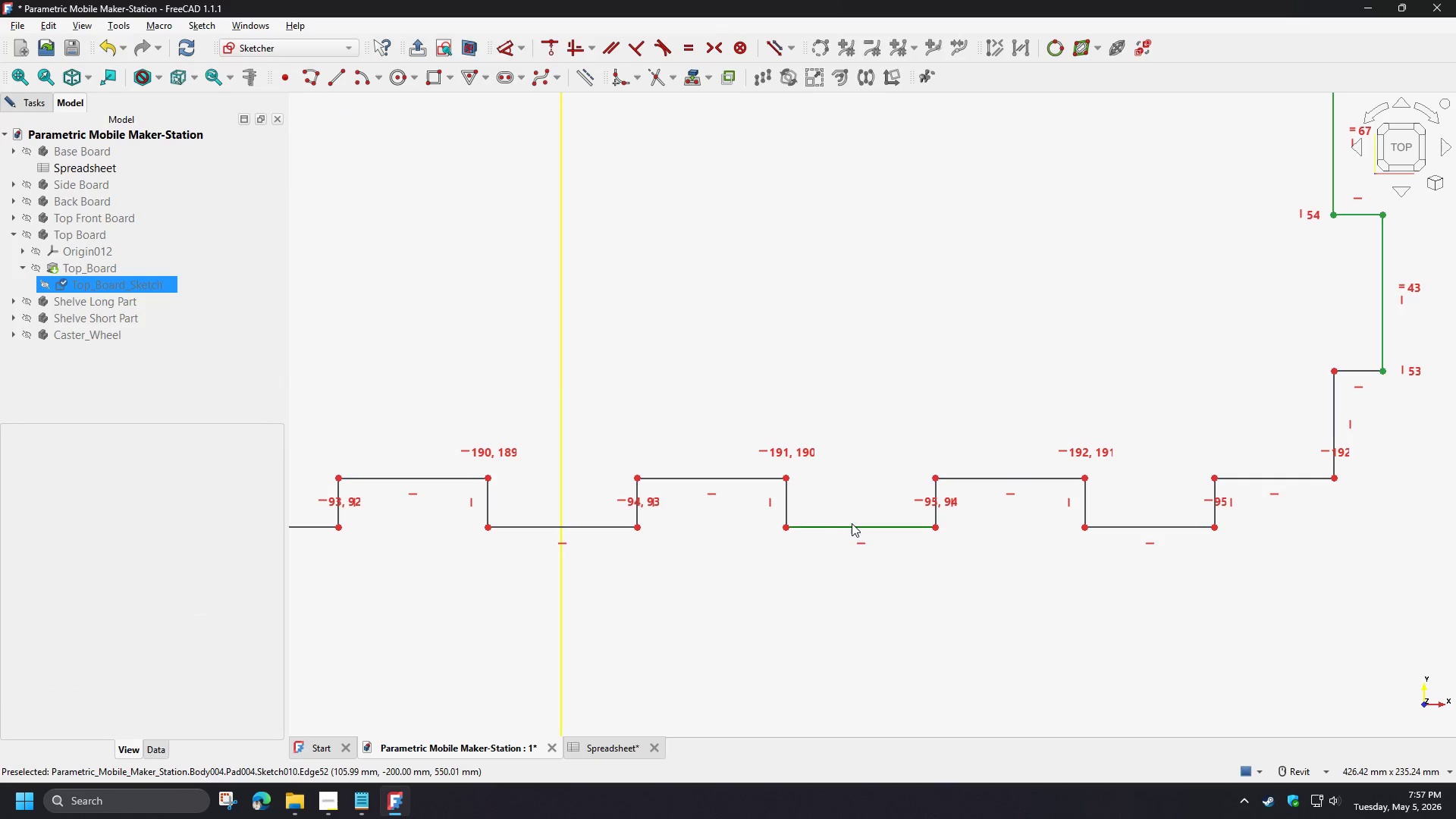 
left_click([855, 526])
 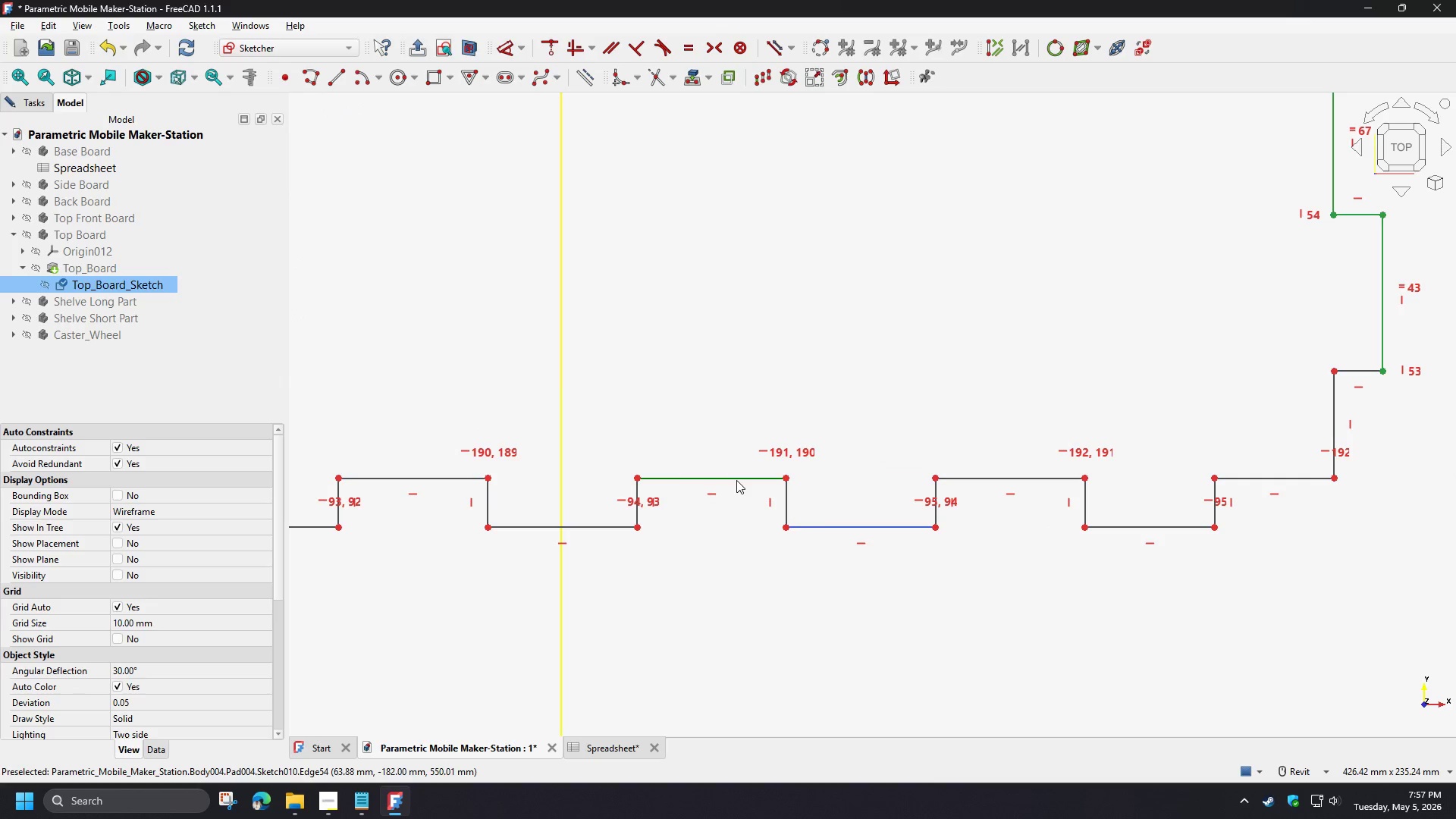 
left_click([736, 479])
 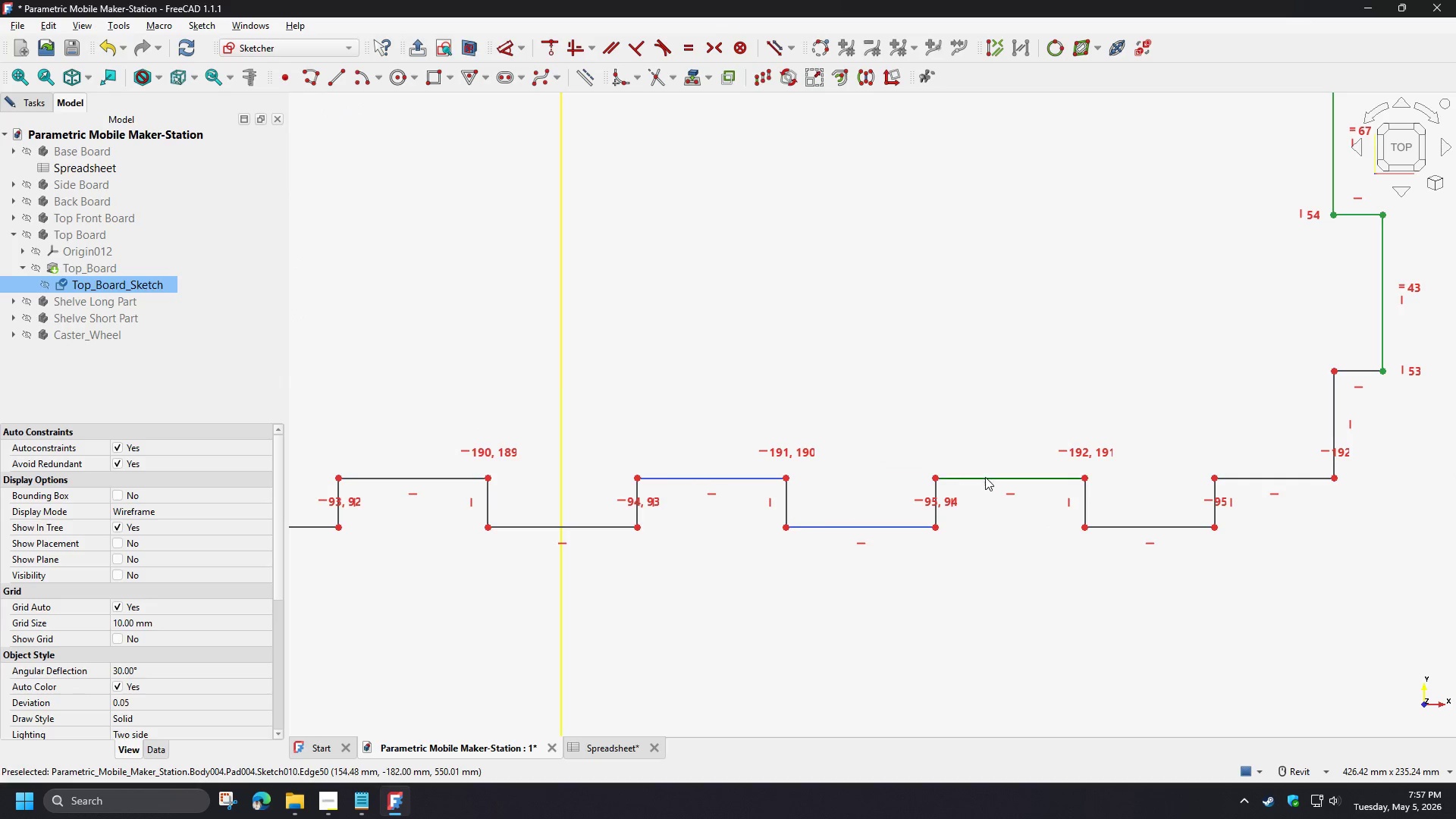 
left_click([986, 478])
 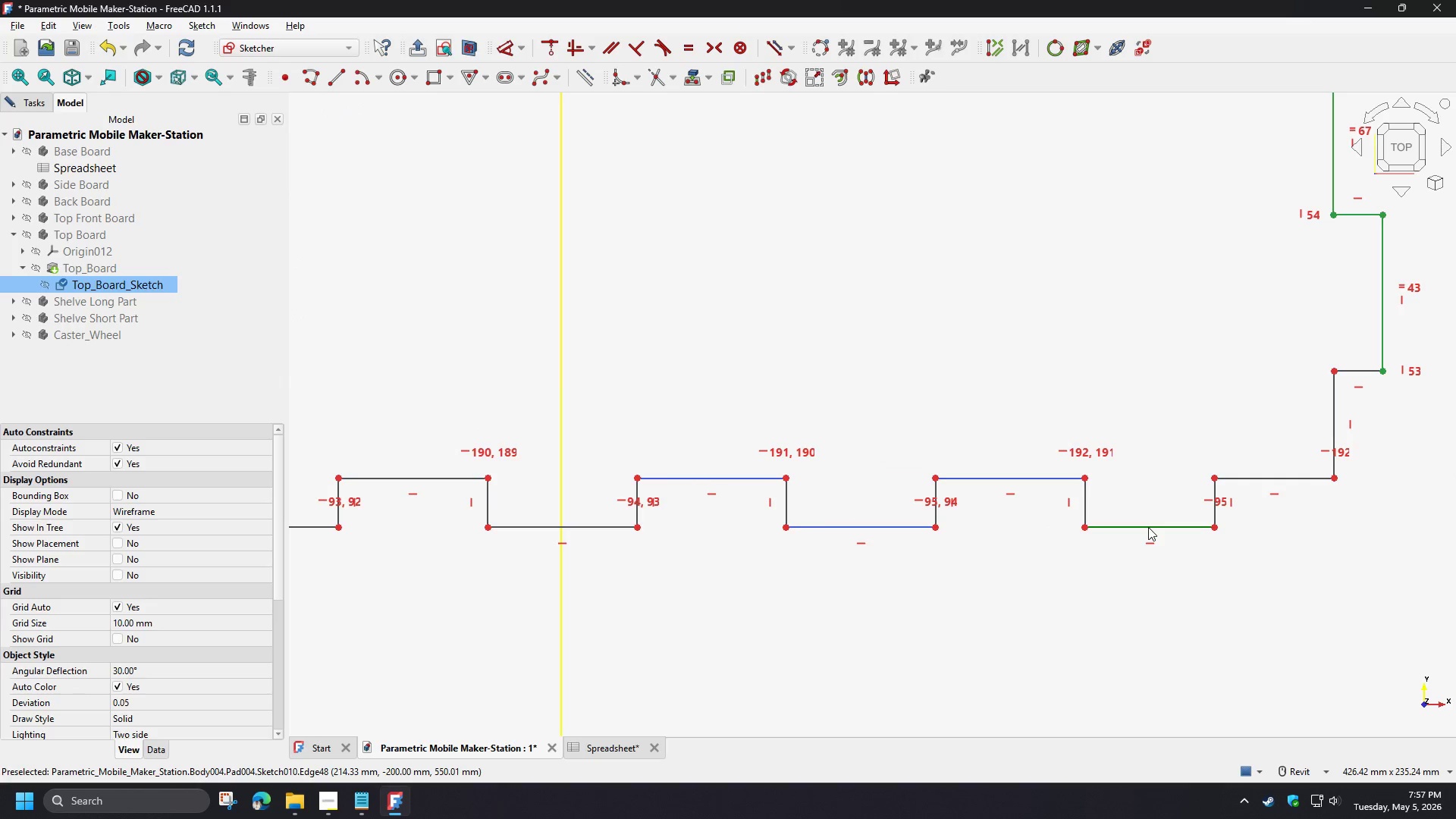 
left_click([1148, 527])
 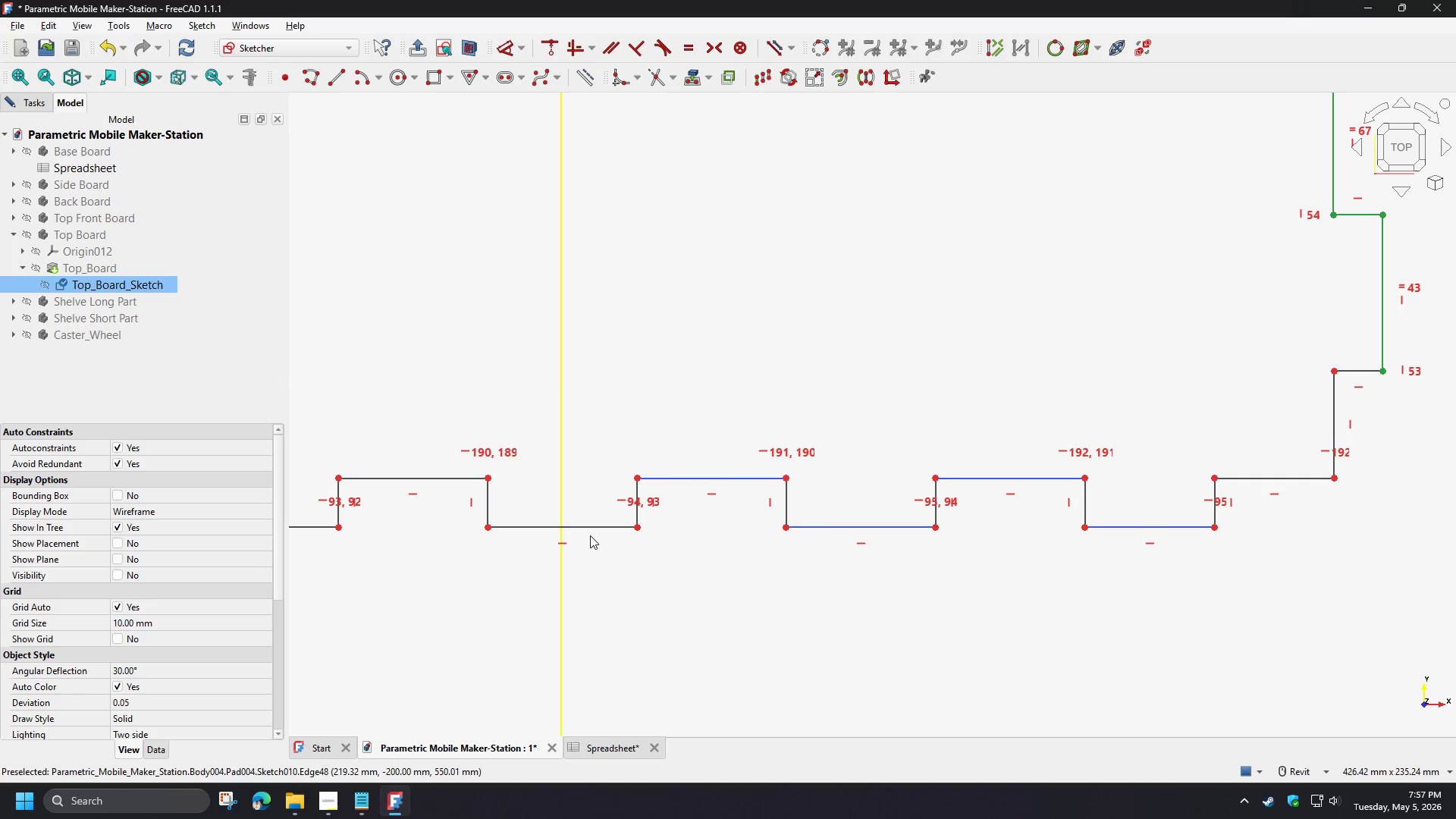 
left_click([587, 527])
 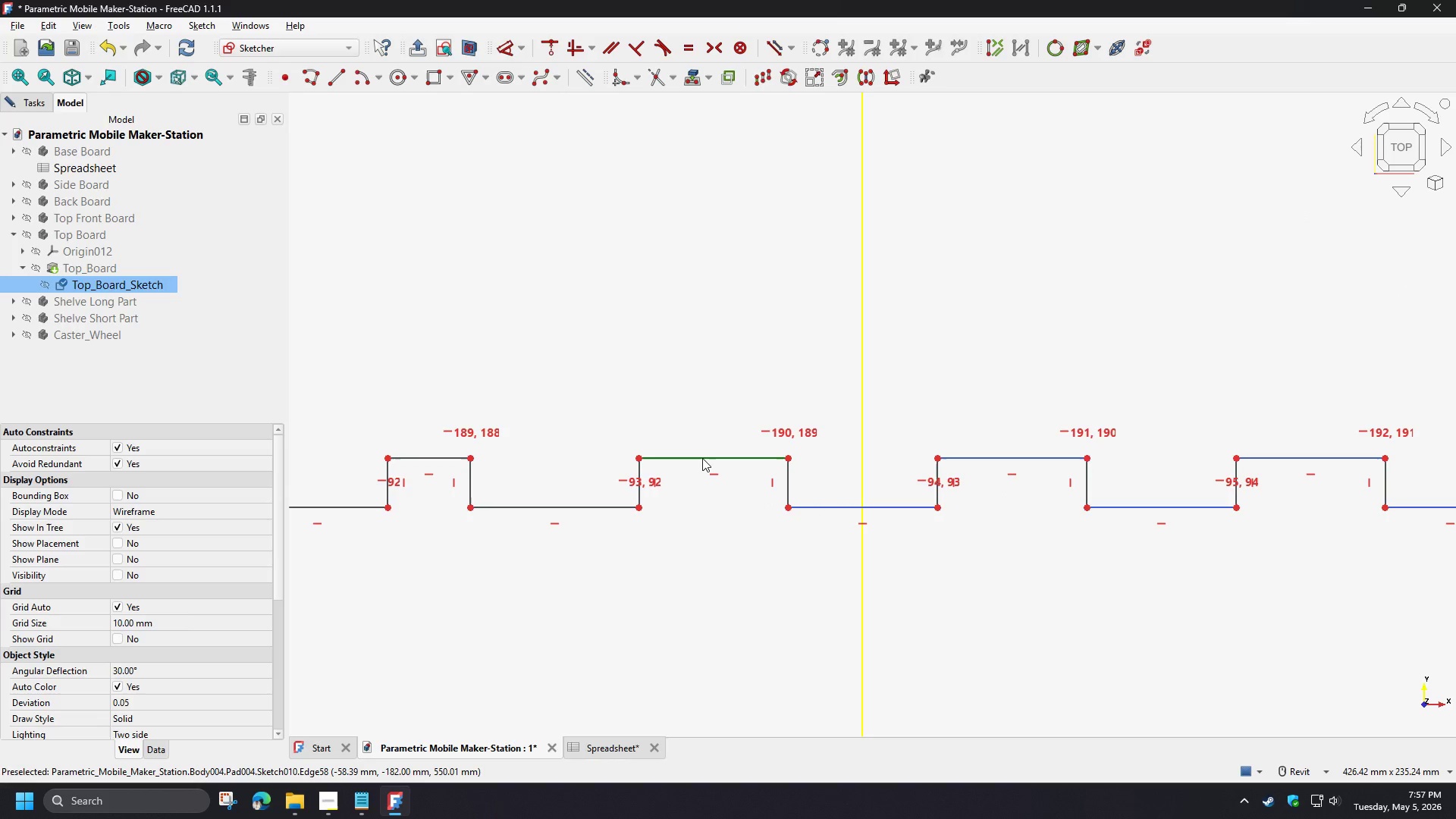 
left_click([702, 457])
 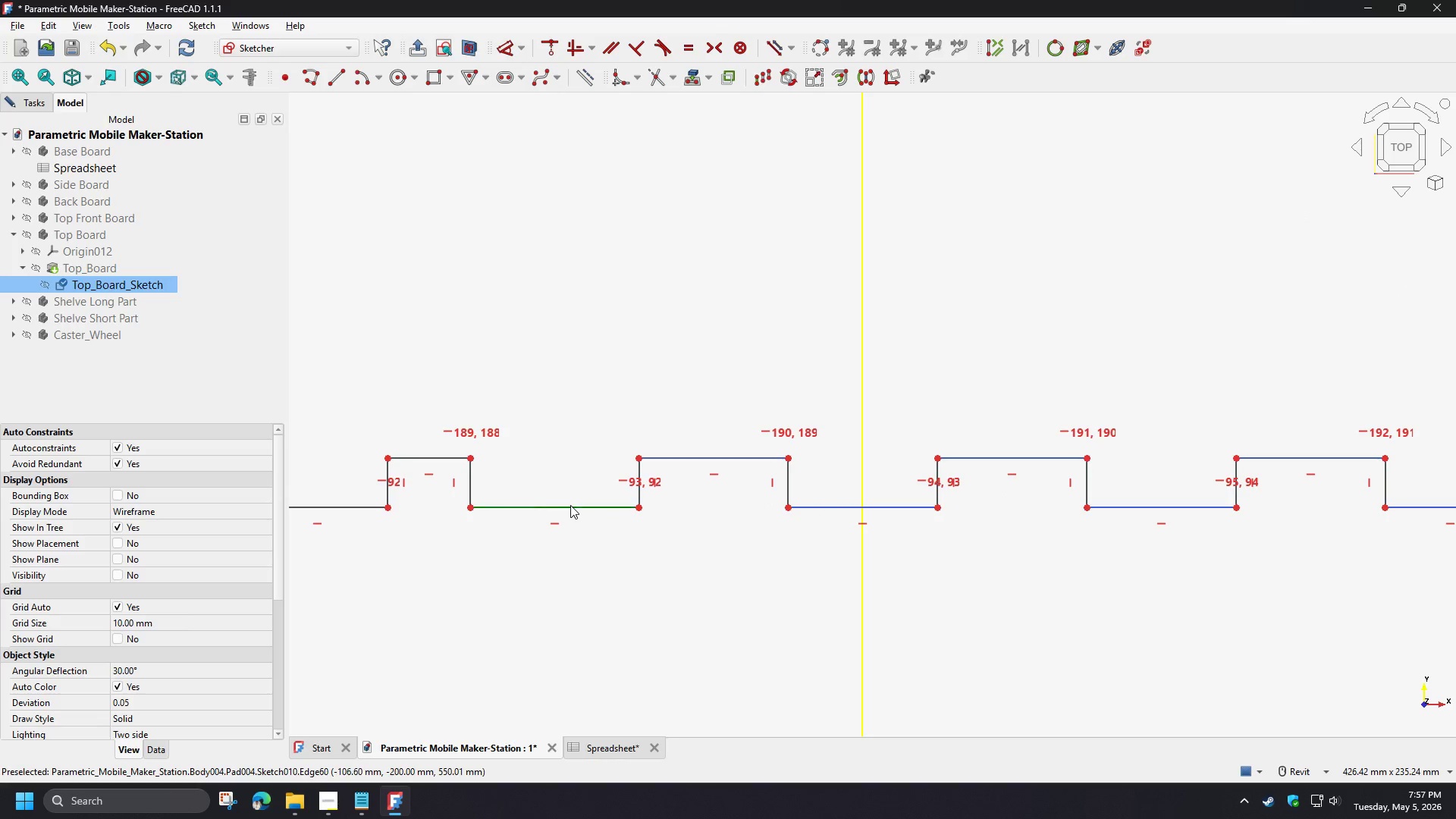 
left_click([570, 505])
 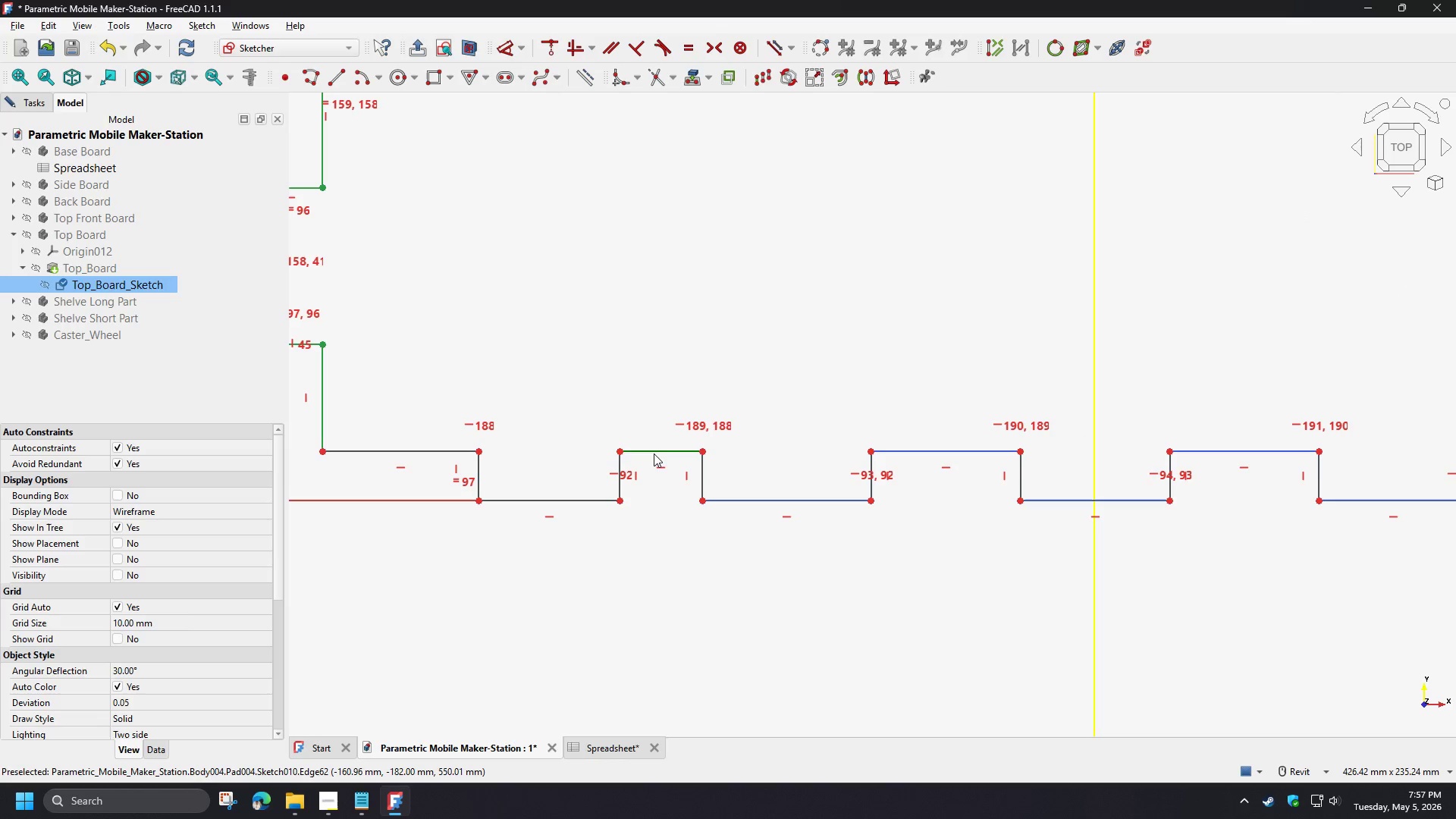 
left_click([653, 453])
 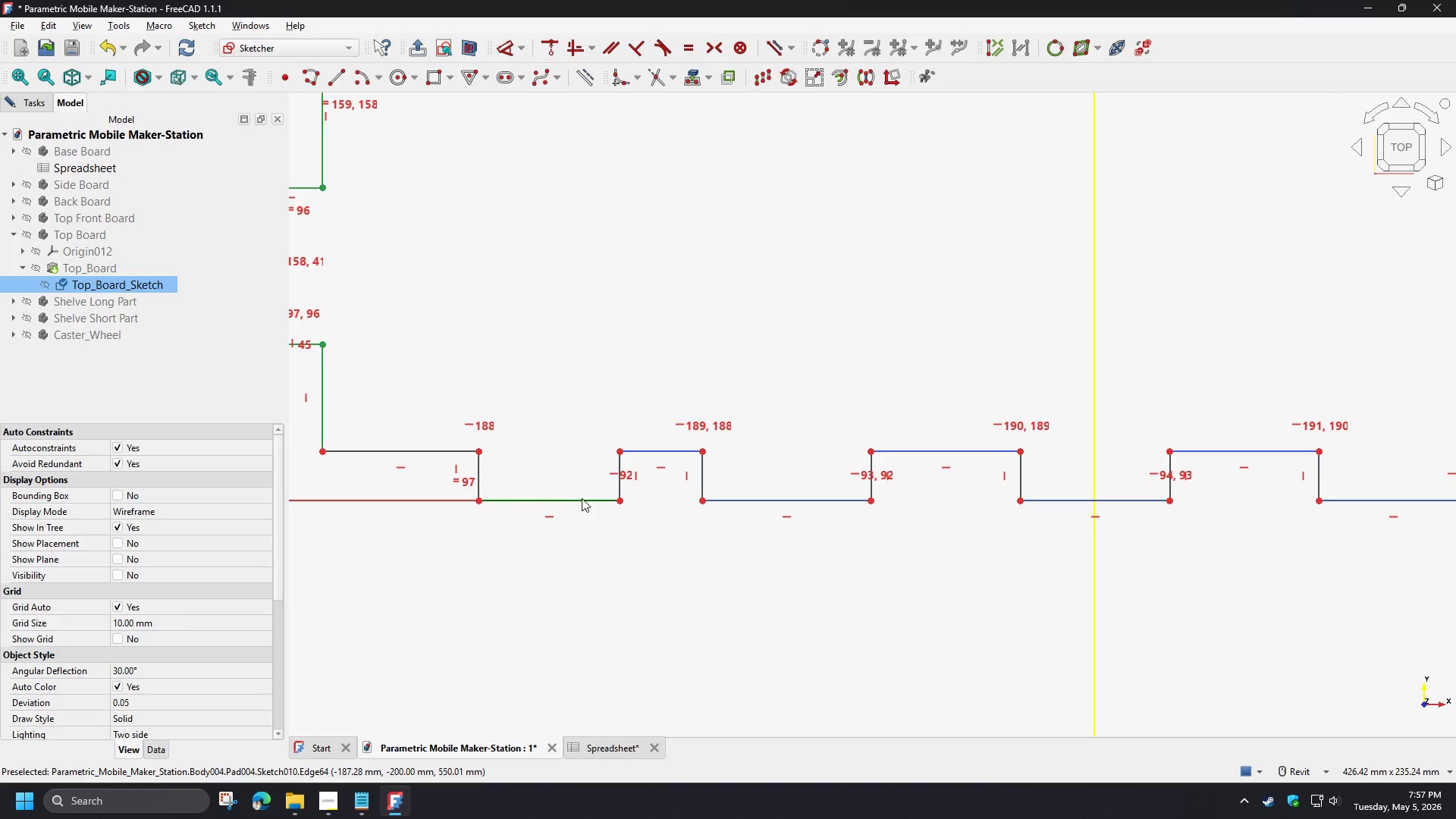 
left_click([582, 498])
 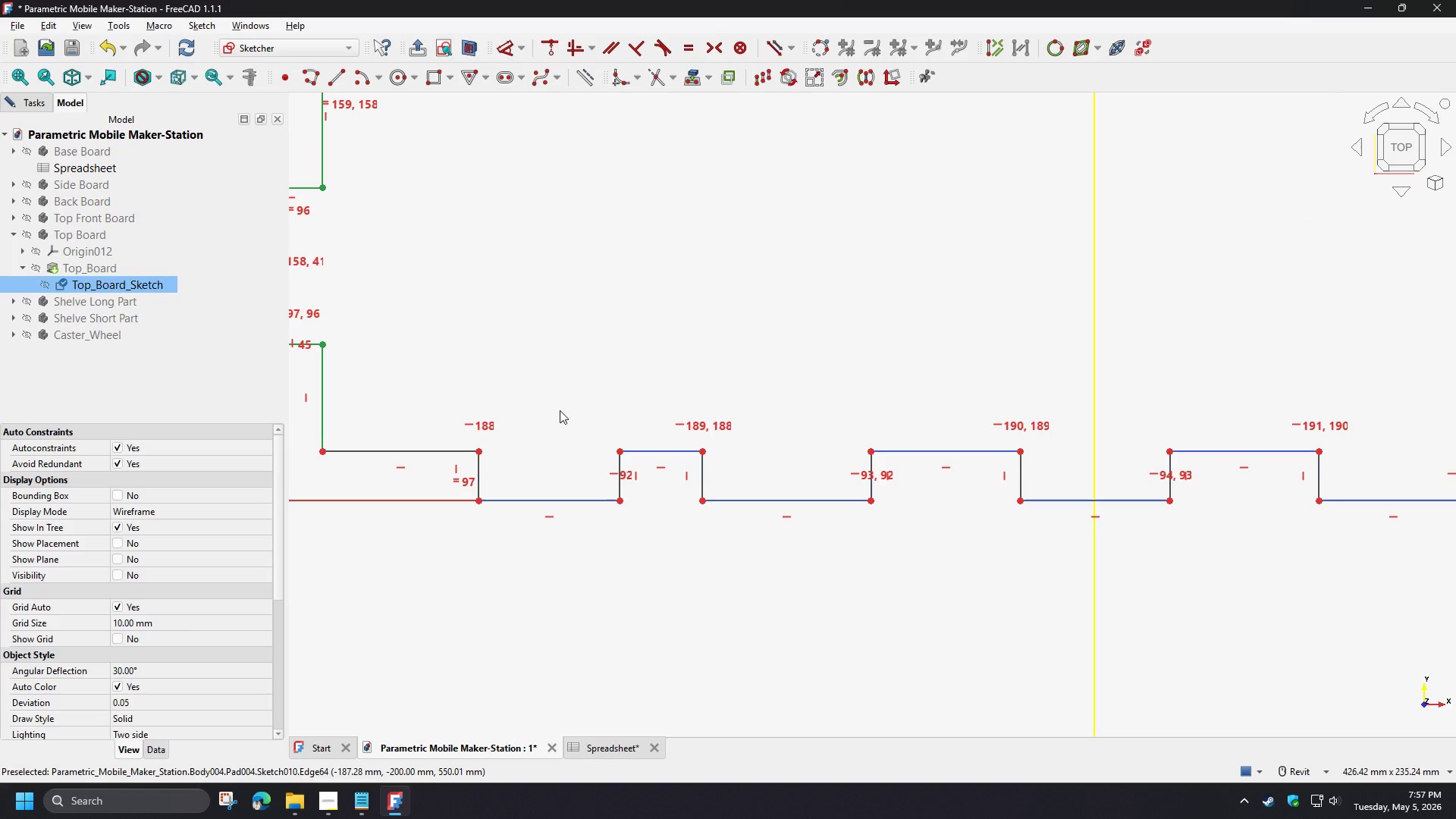 
key(E)
 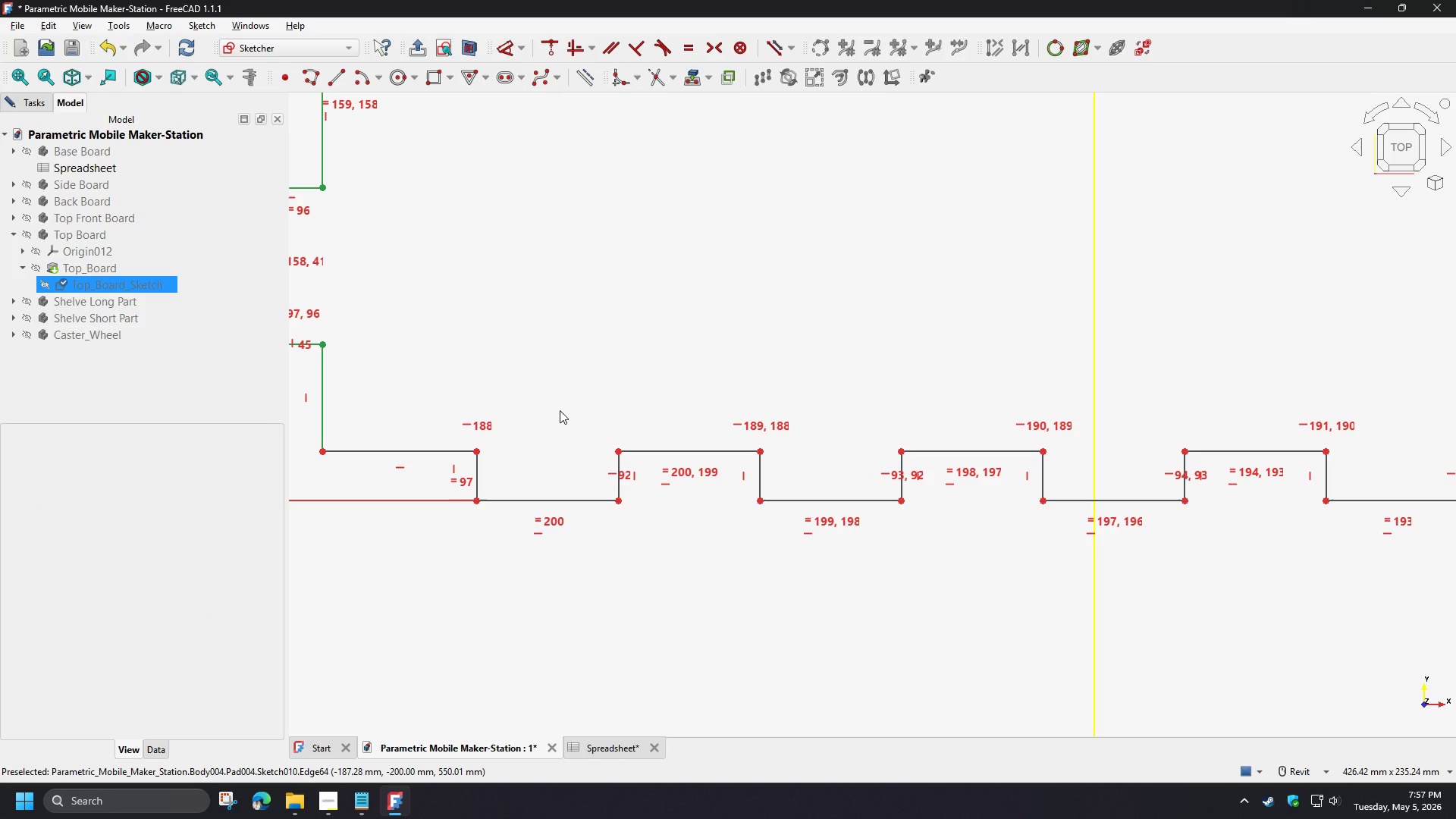 
scroll: coordinate [595, 444], scroll_direction: down, amount: 3.0
 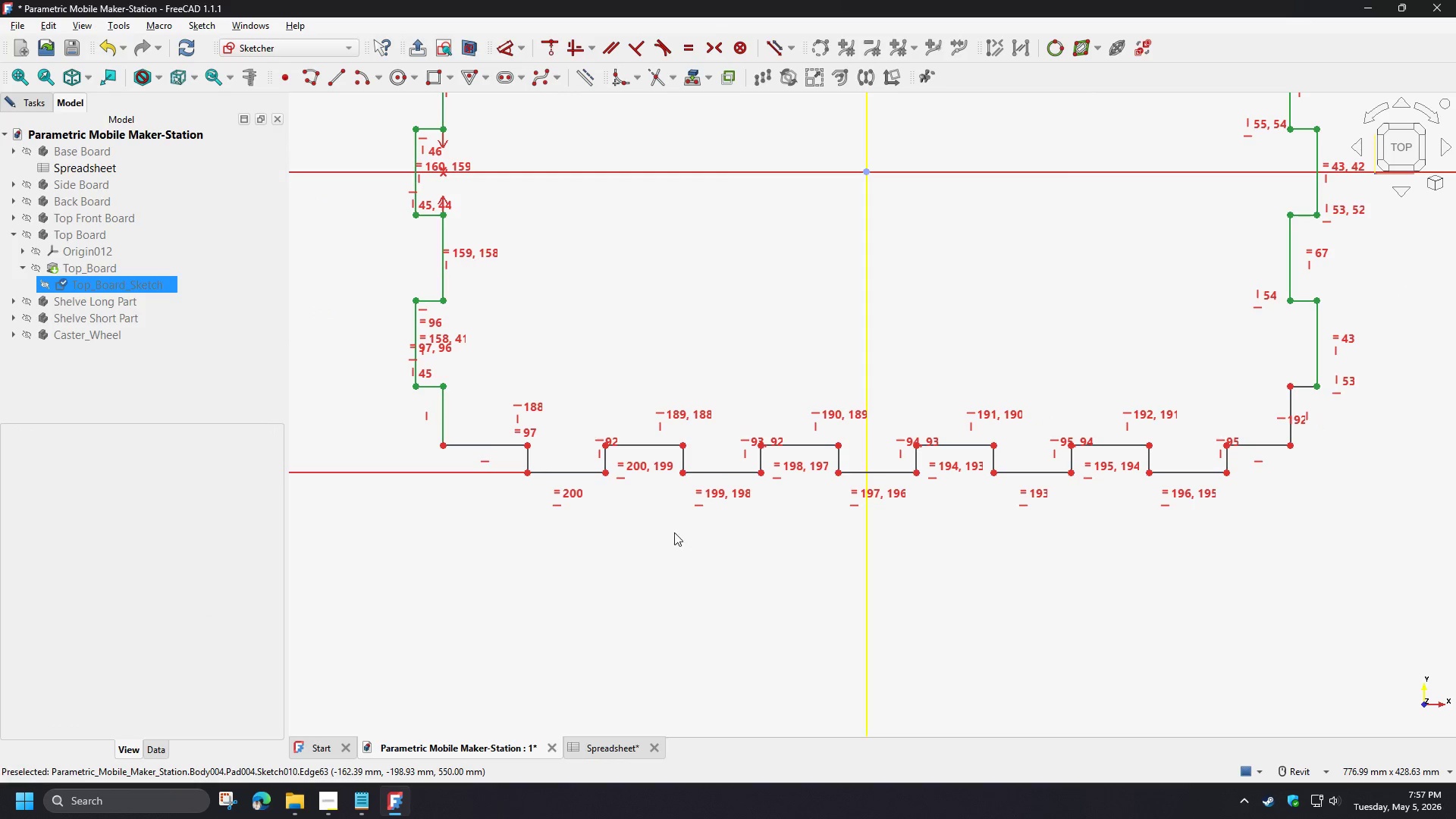 
left_click([564, 534])
 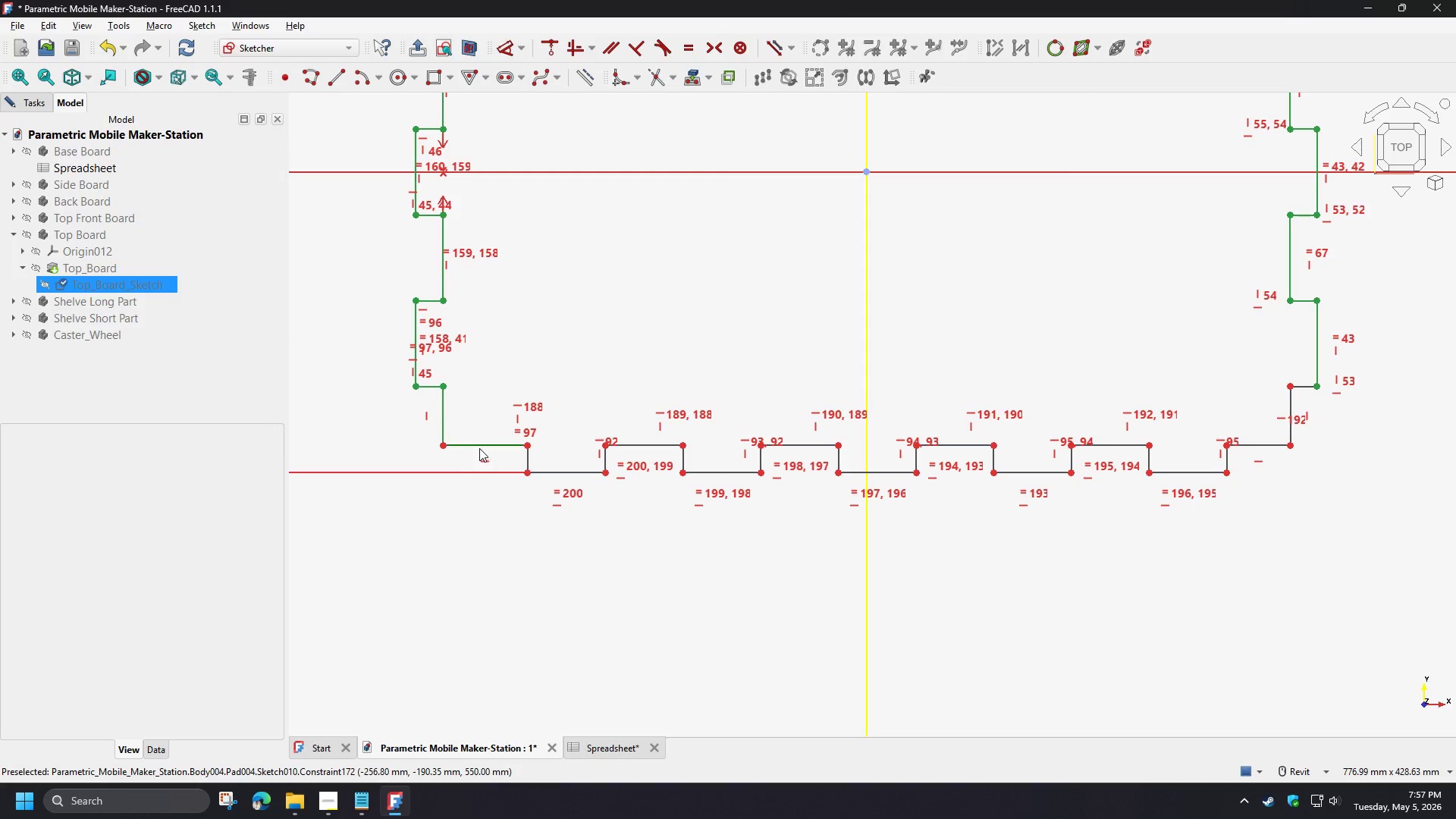 
left_click([480, 447])
 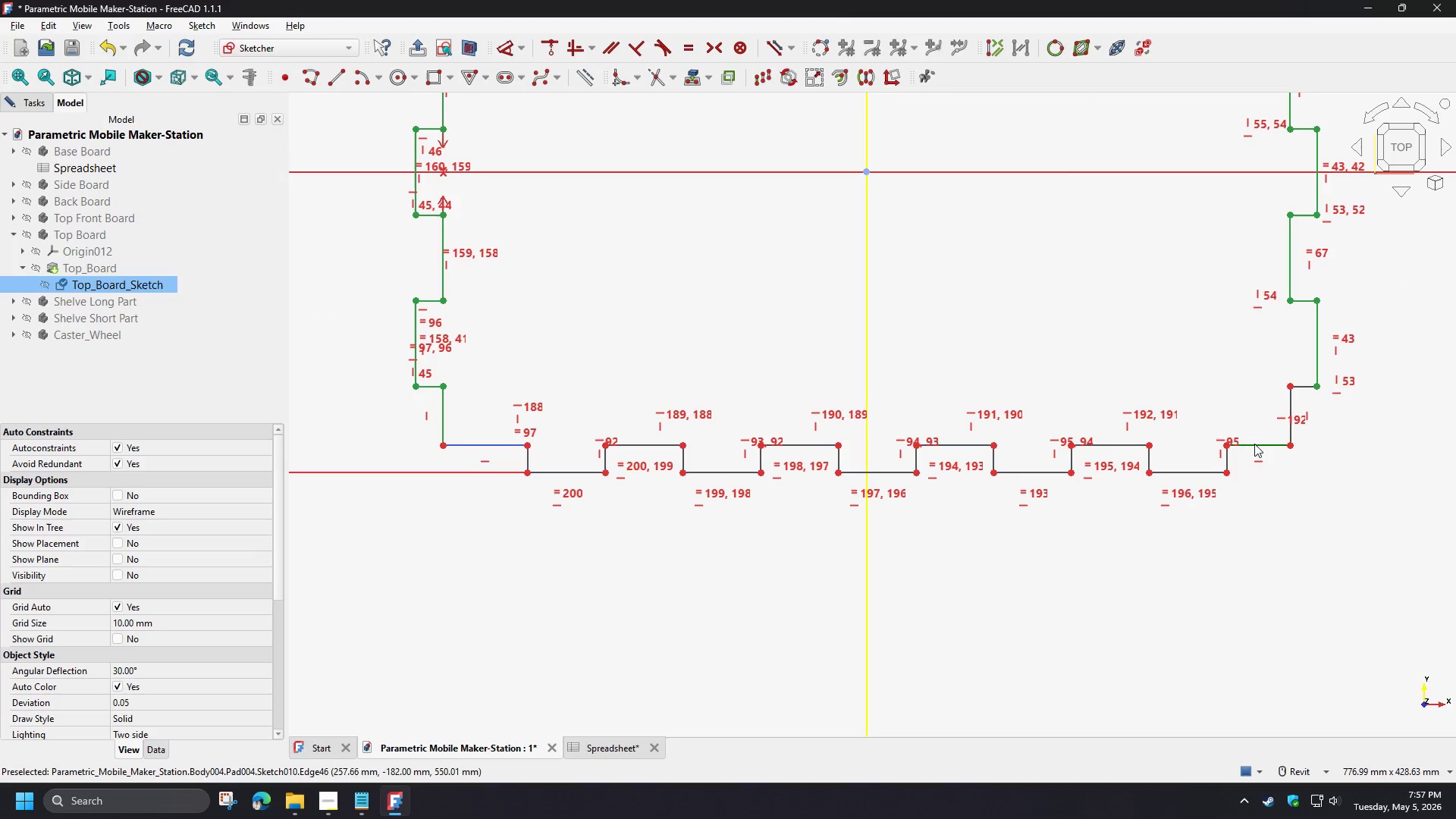 
left_click([1254, 444])
 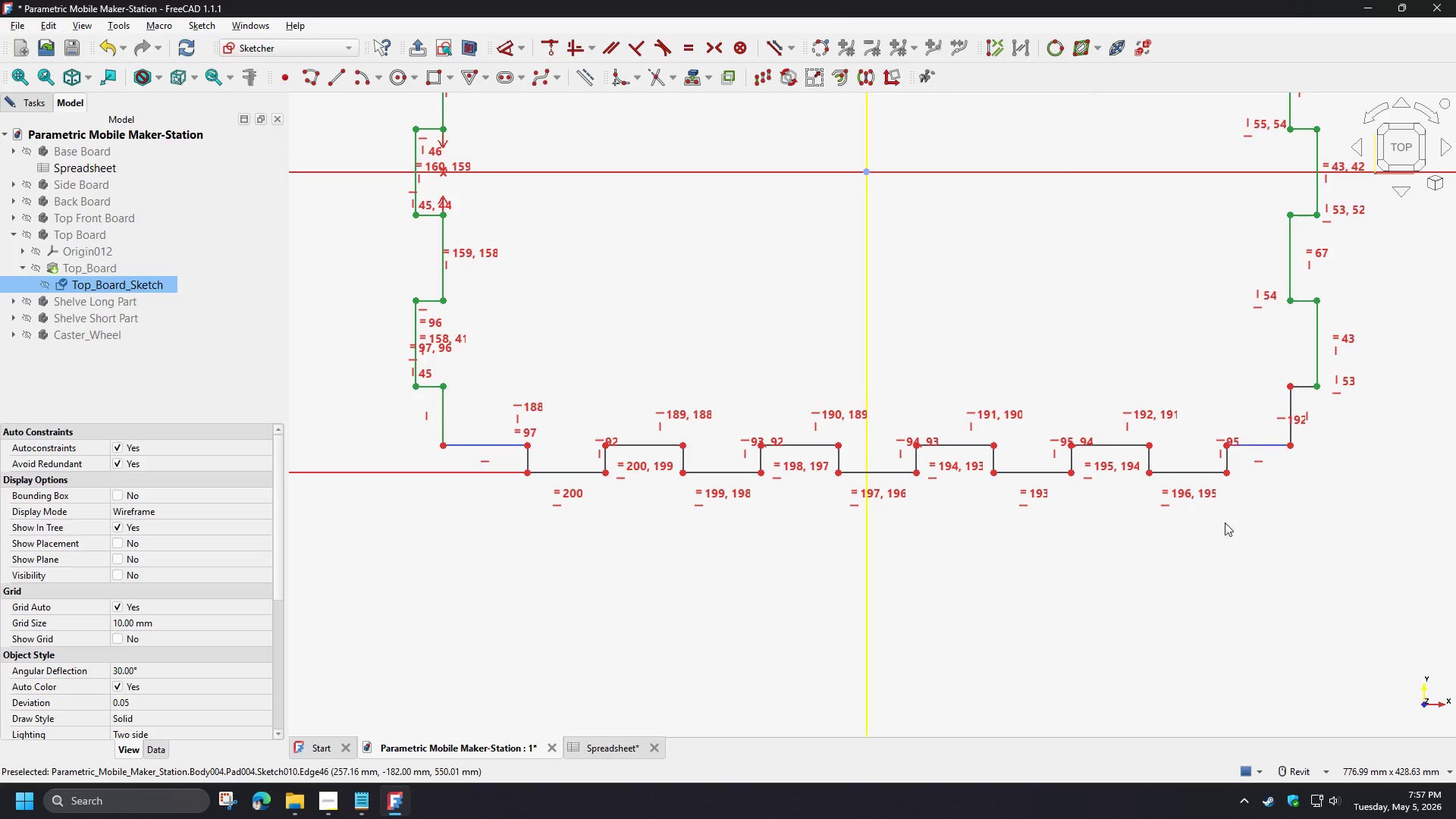 
key(E)
 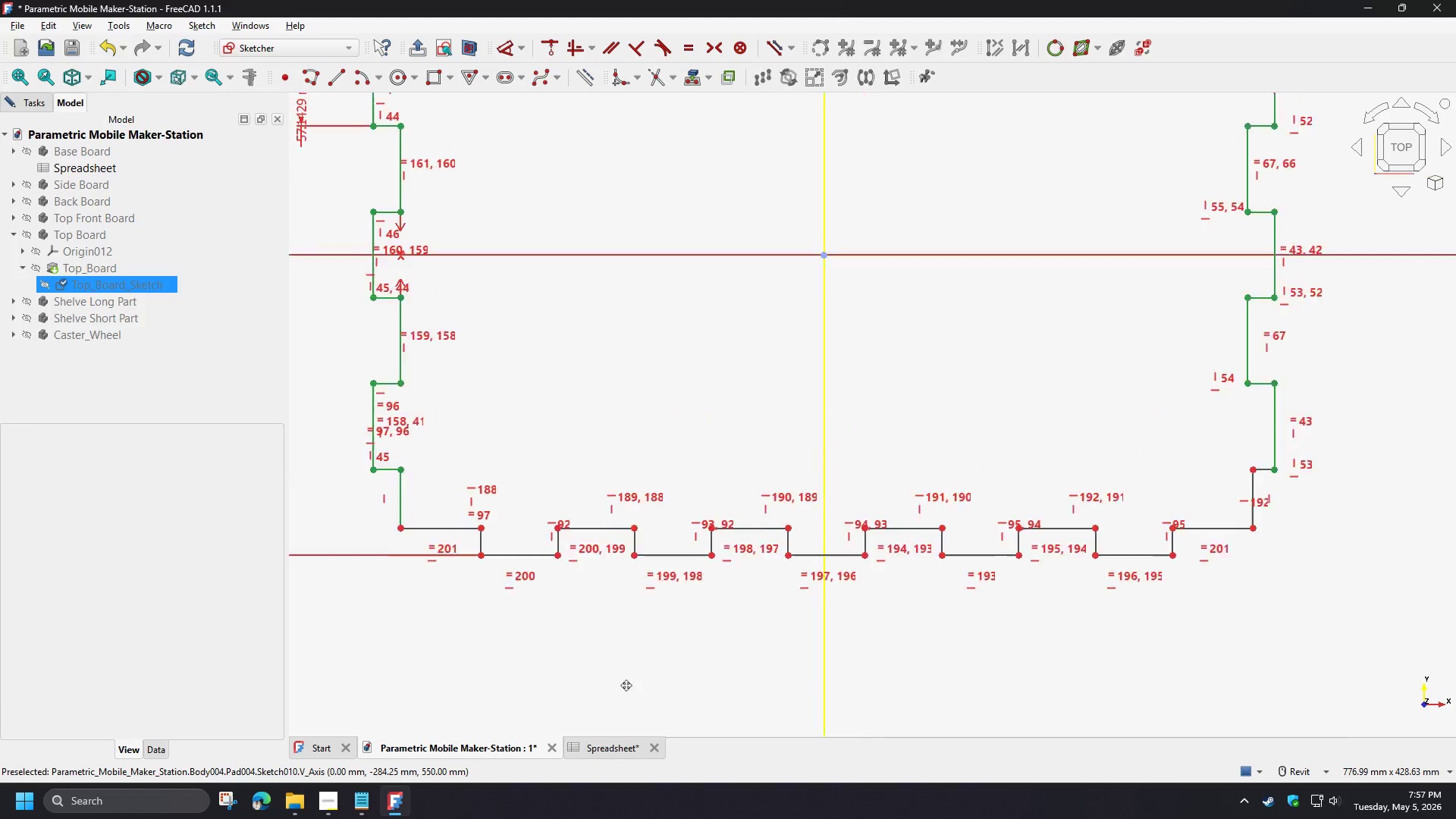 
scroll: coordinate [626, 690], scroll_direction: down, amount: 2.0
 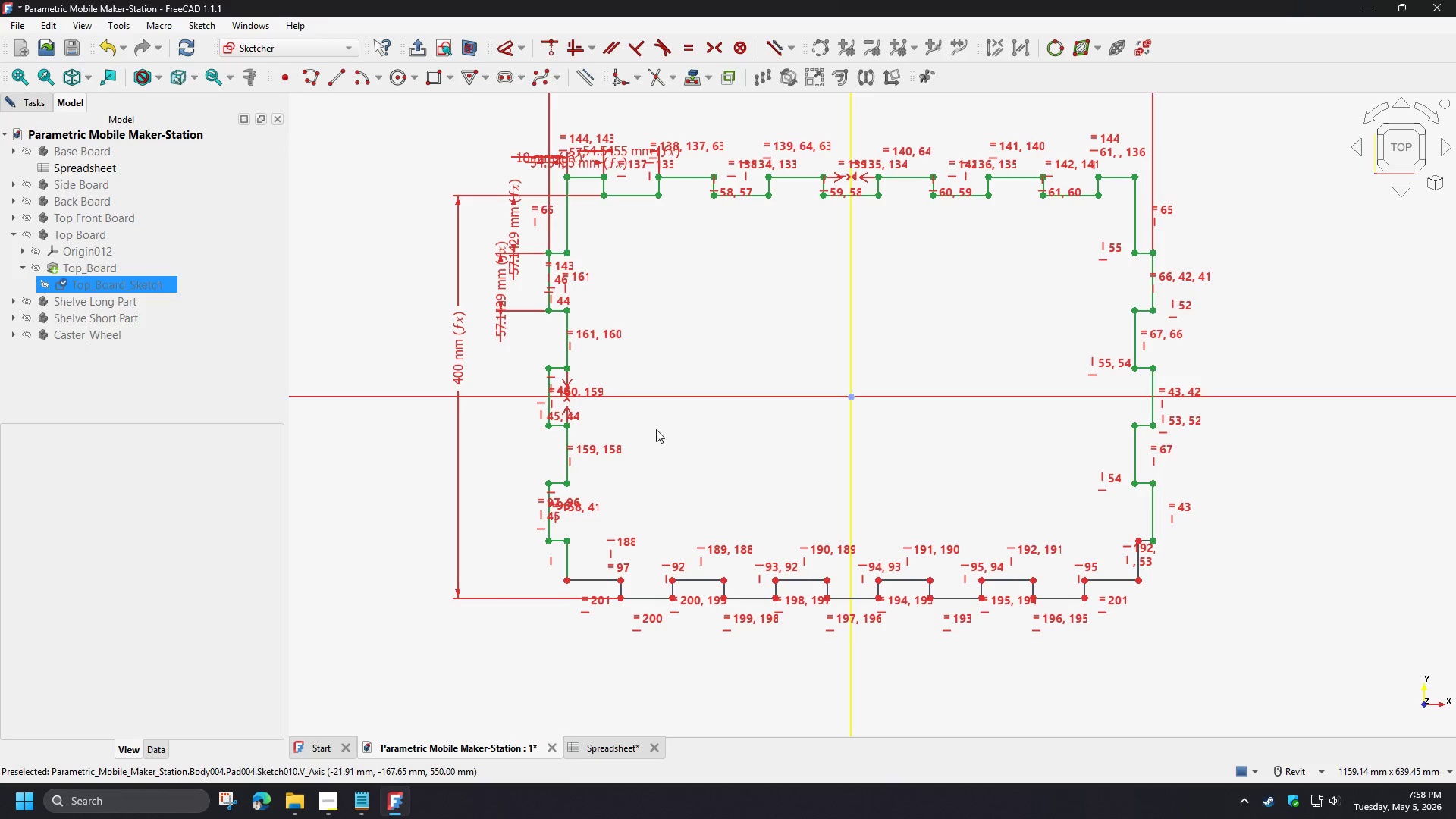 
wait(21.31)
 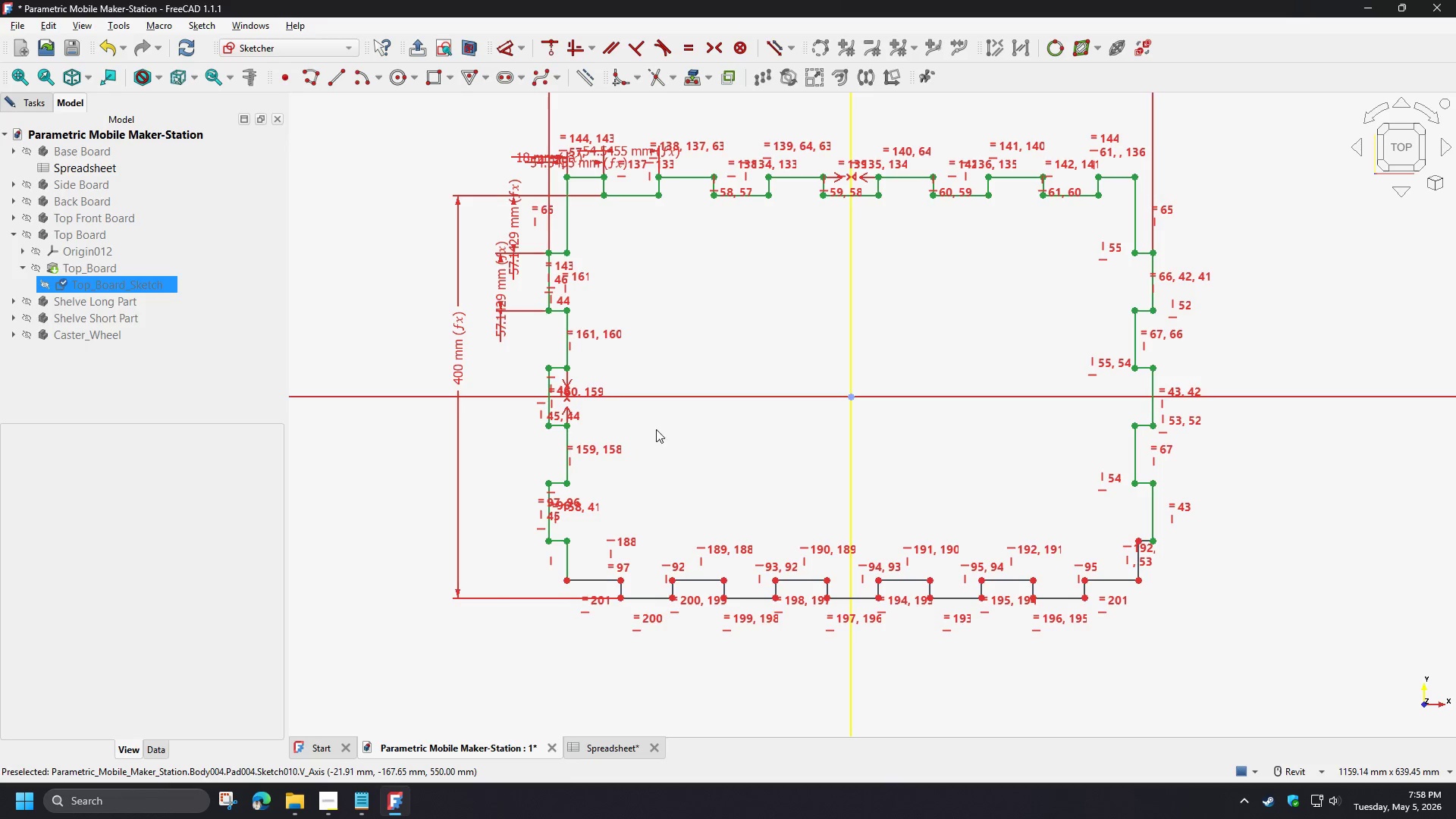 
scroll: coordinate [575, 646], scroll_direction: up, amount: 2.0
 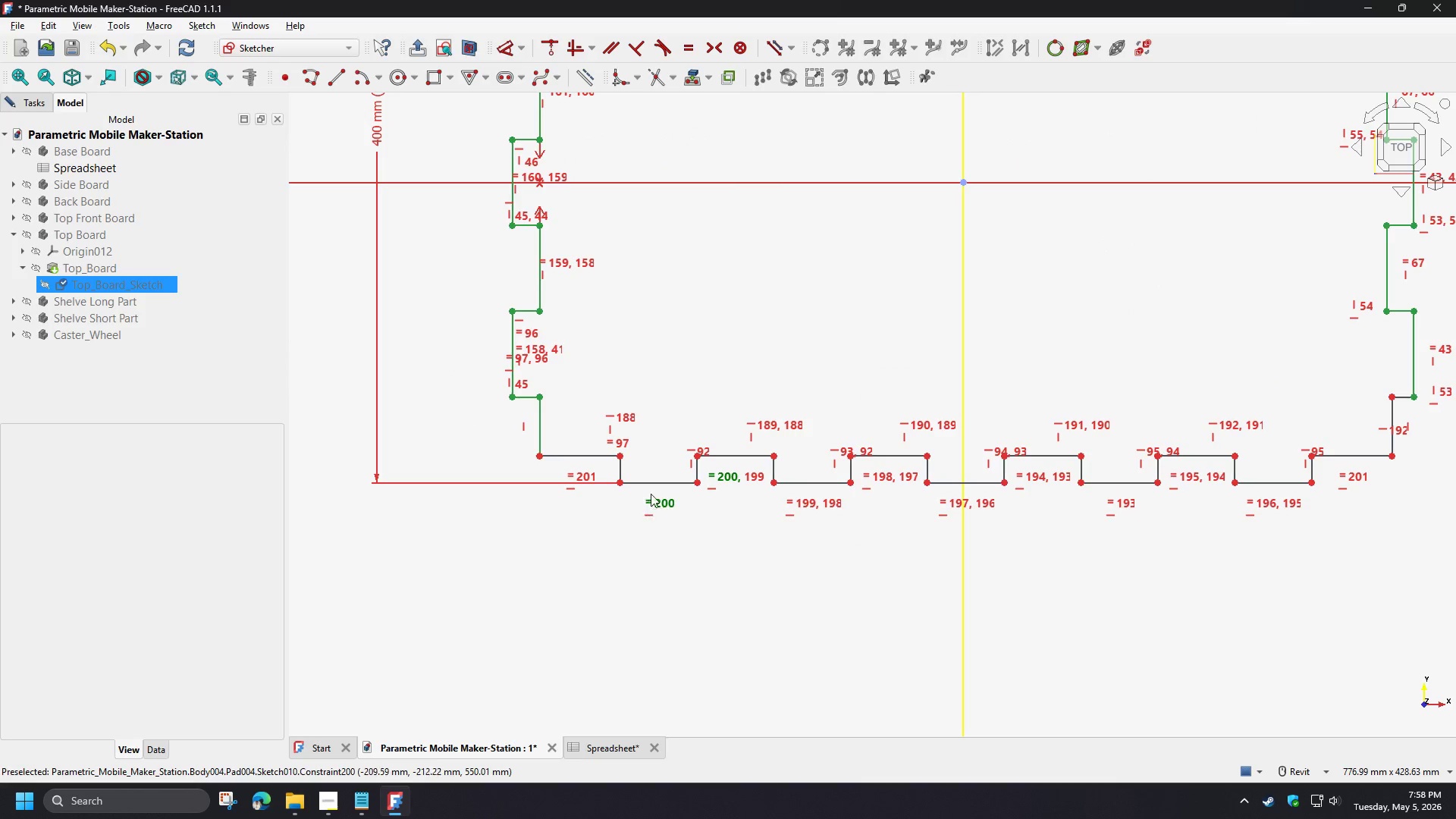 
left_click([651, 484])
 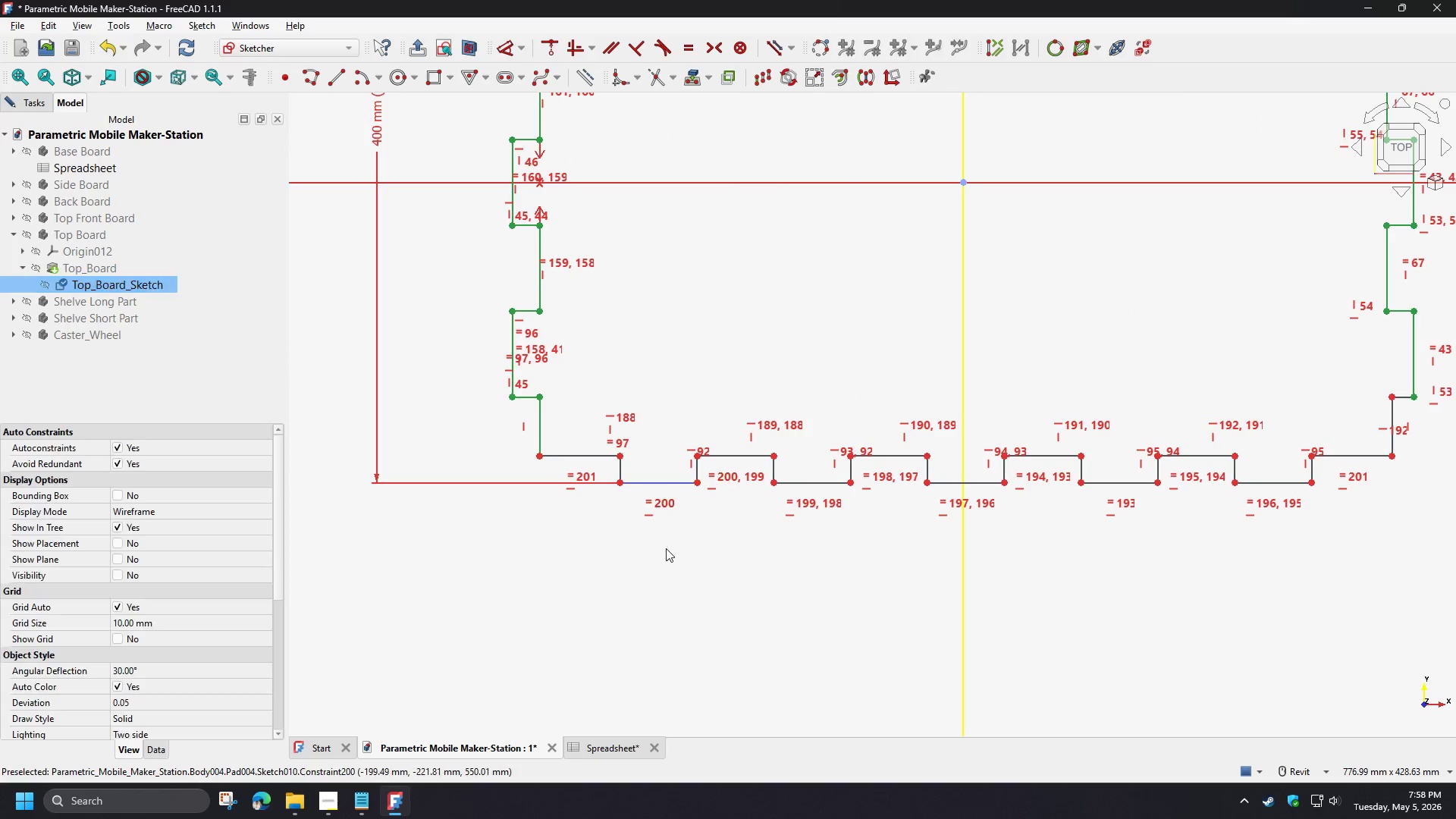 
key(D)
 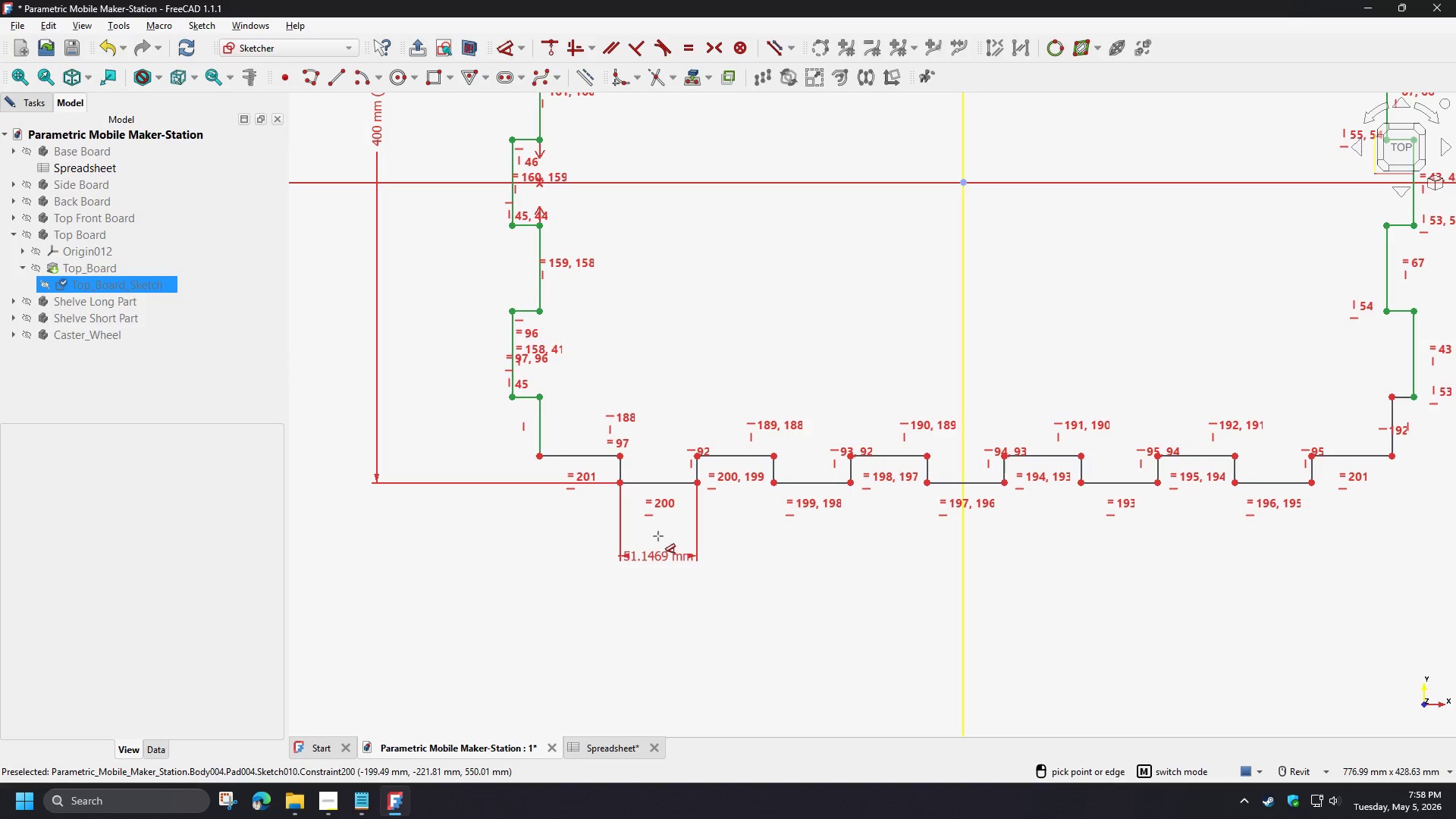 
left_click([657, 536])
 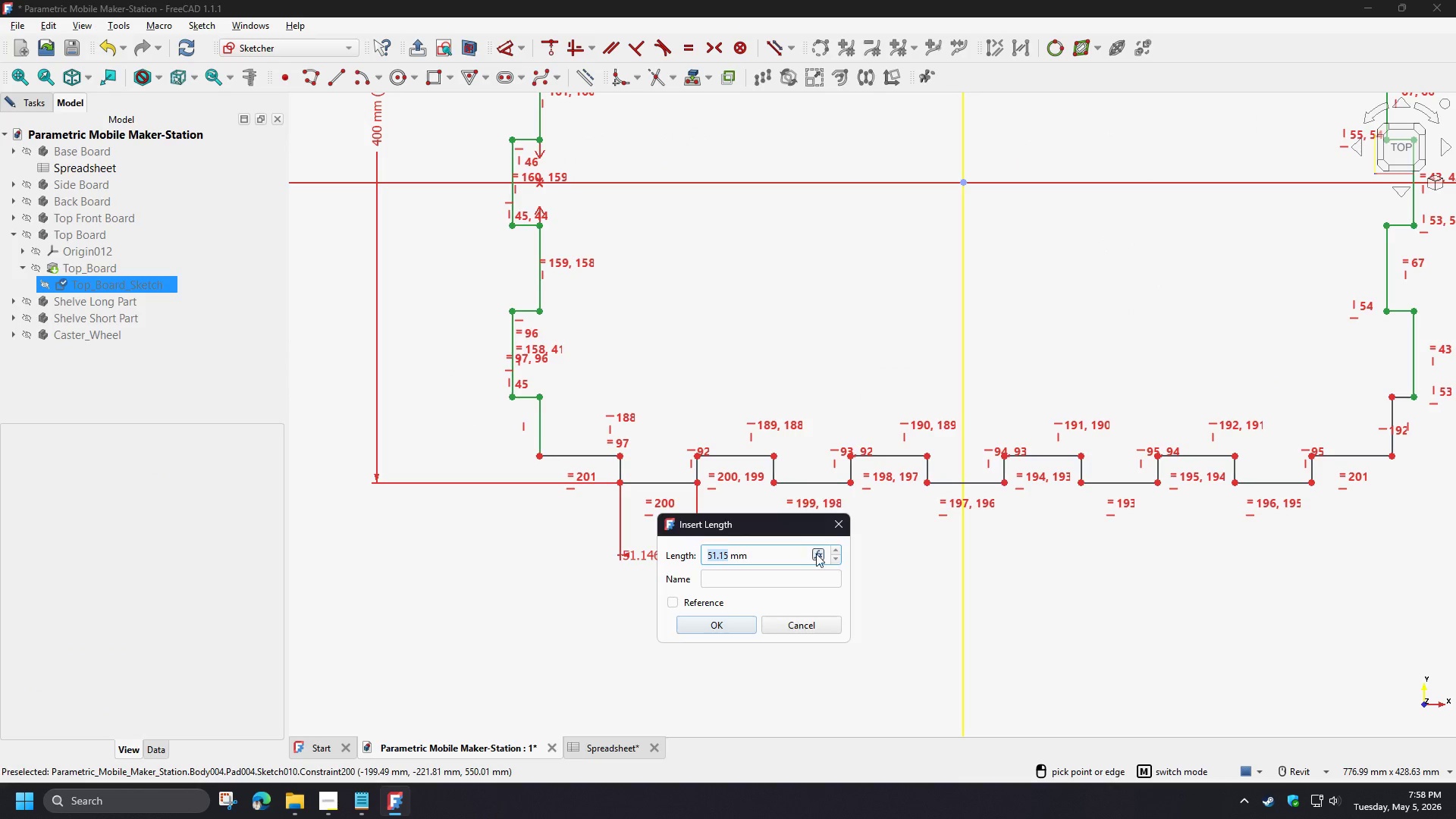 
left_click([816, 554])
 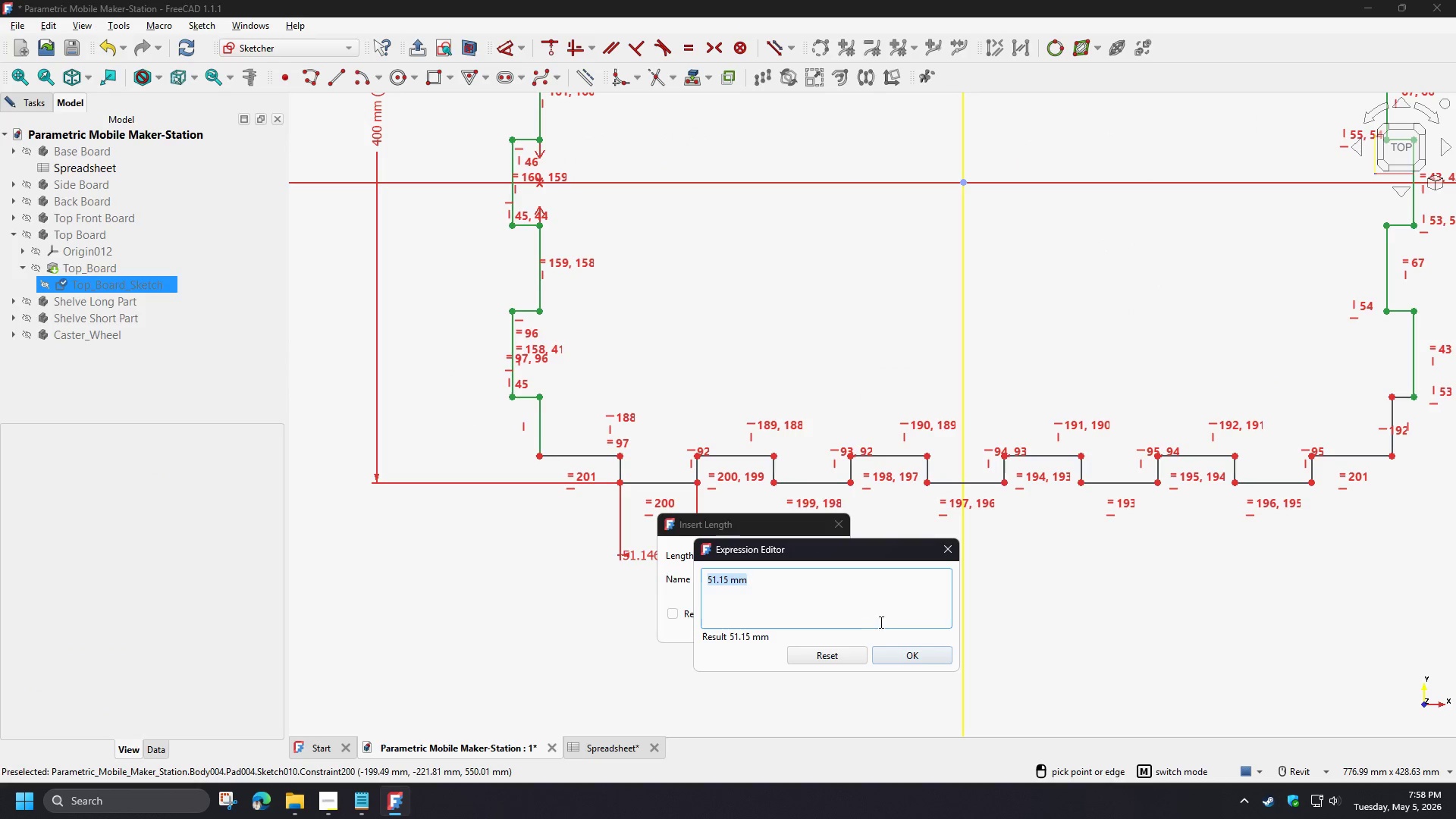 
key(Control+V)
 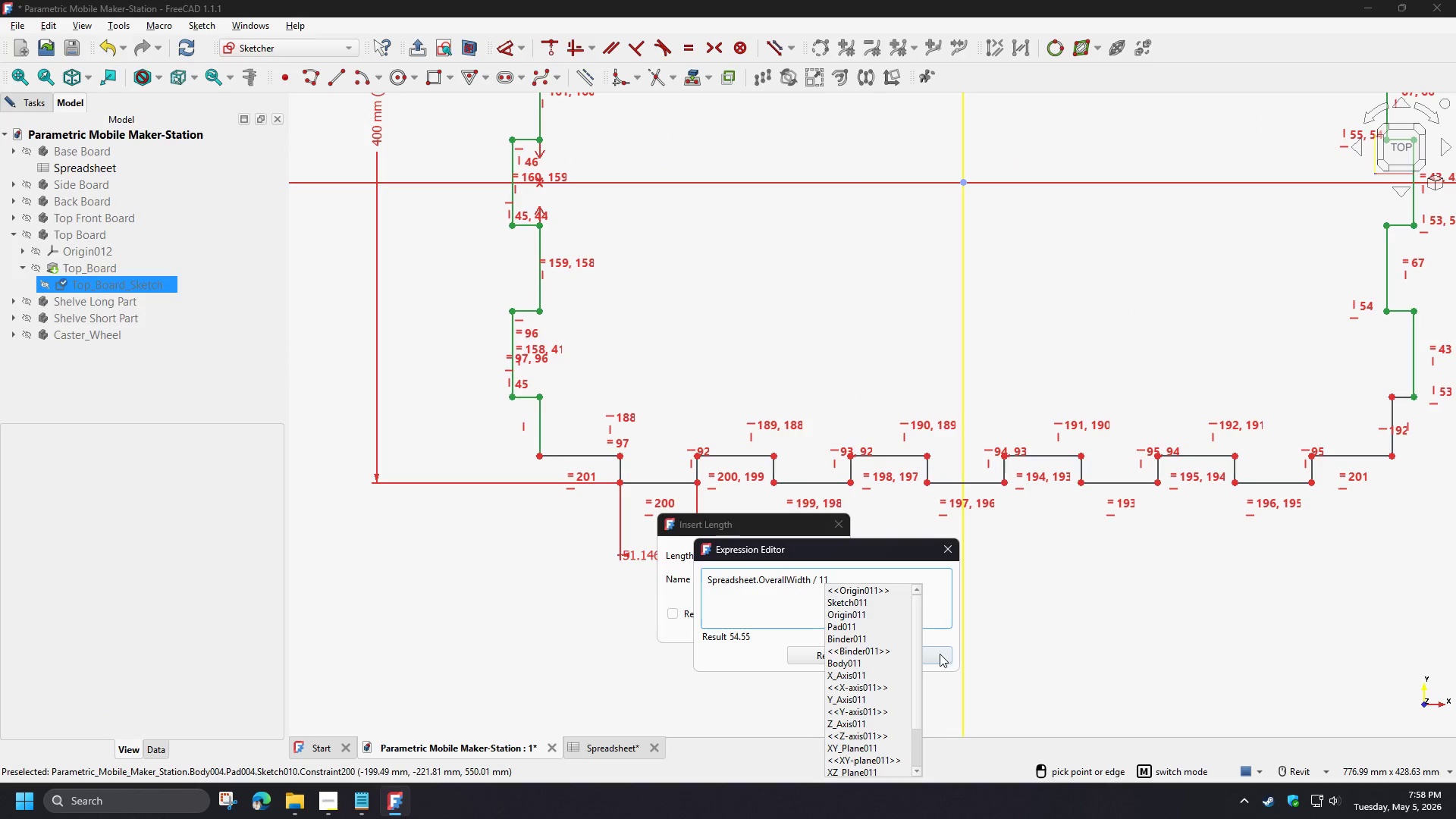 
left_click([937, 654])
 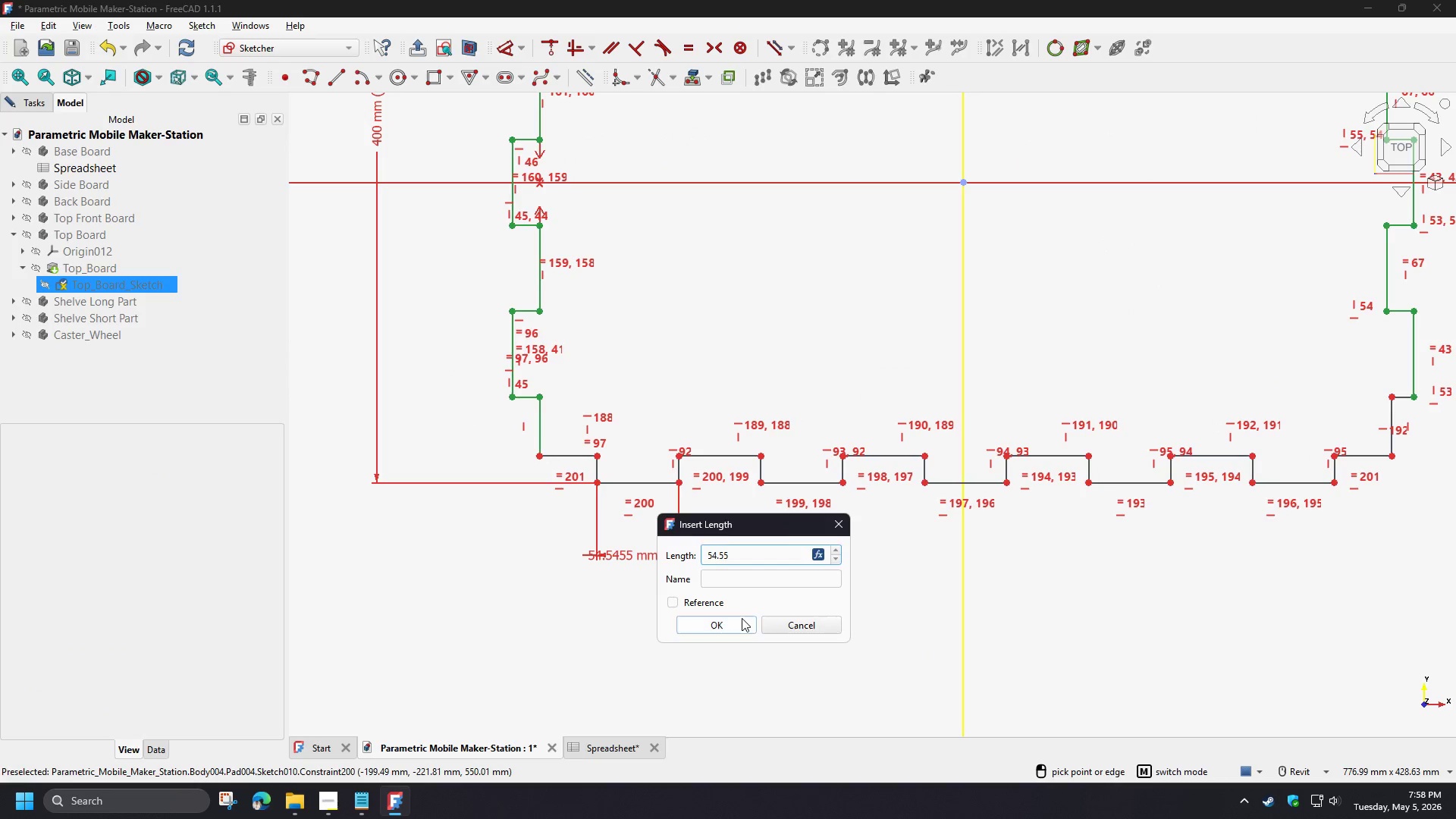 
left_click([738, 626])
 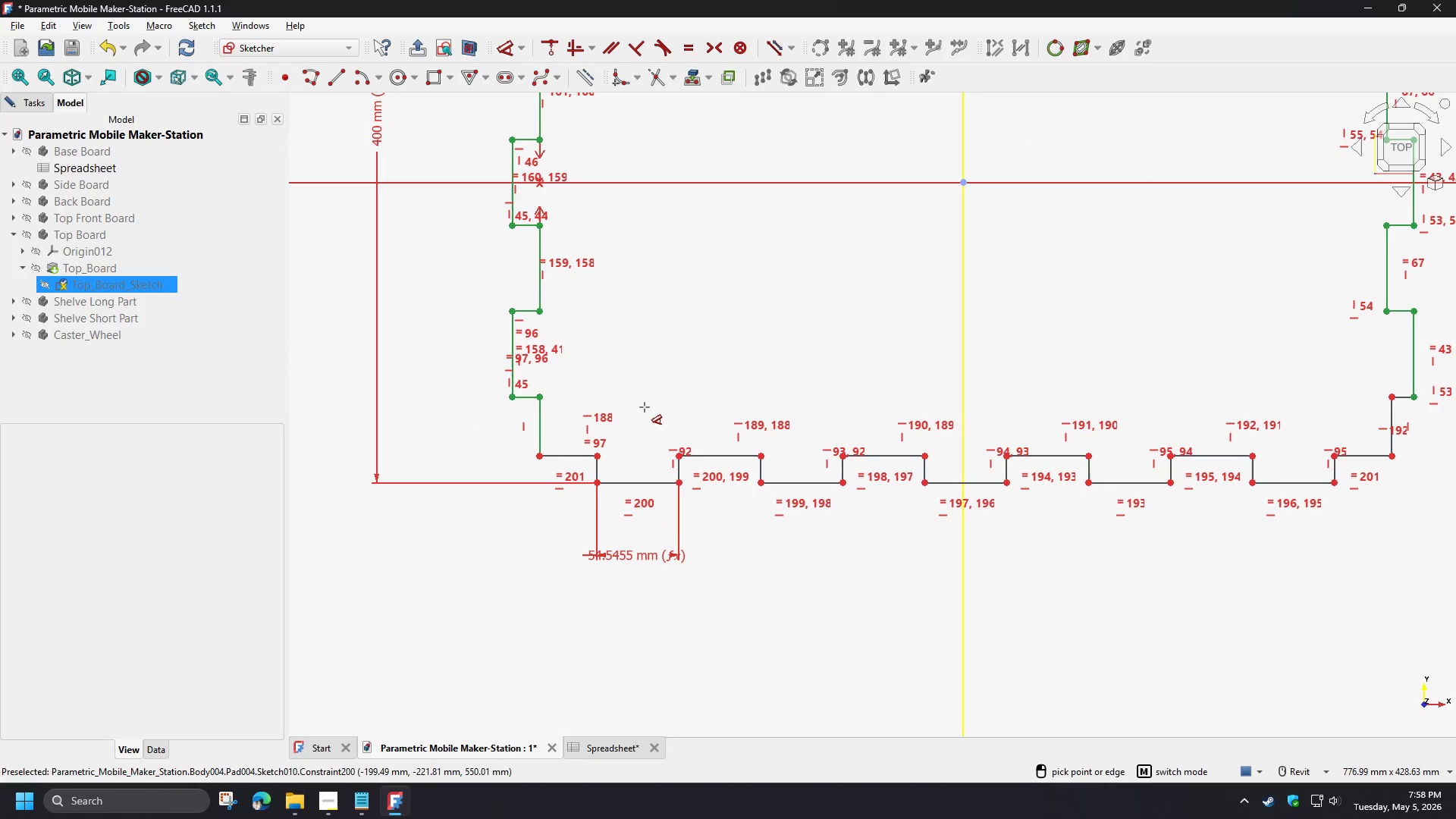 
right_click([645, 407])
 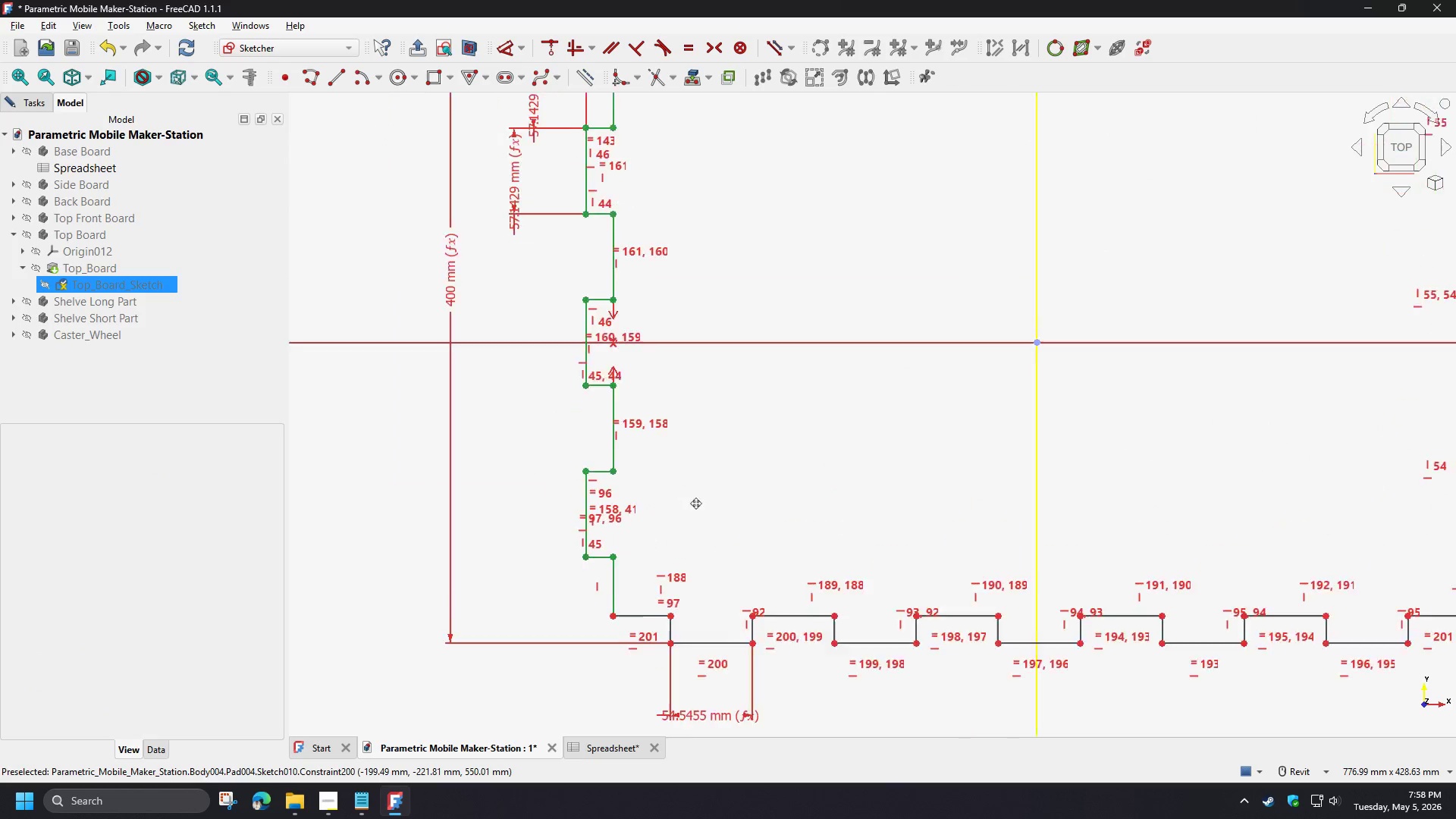 
scroll: coordinate [635, 488], scroll_direction: down, amount: 2.0
 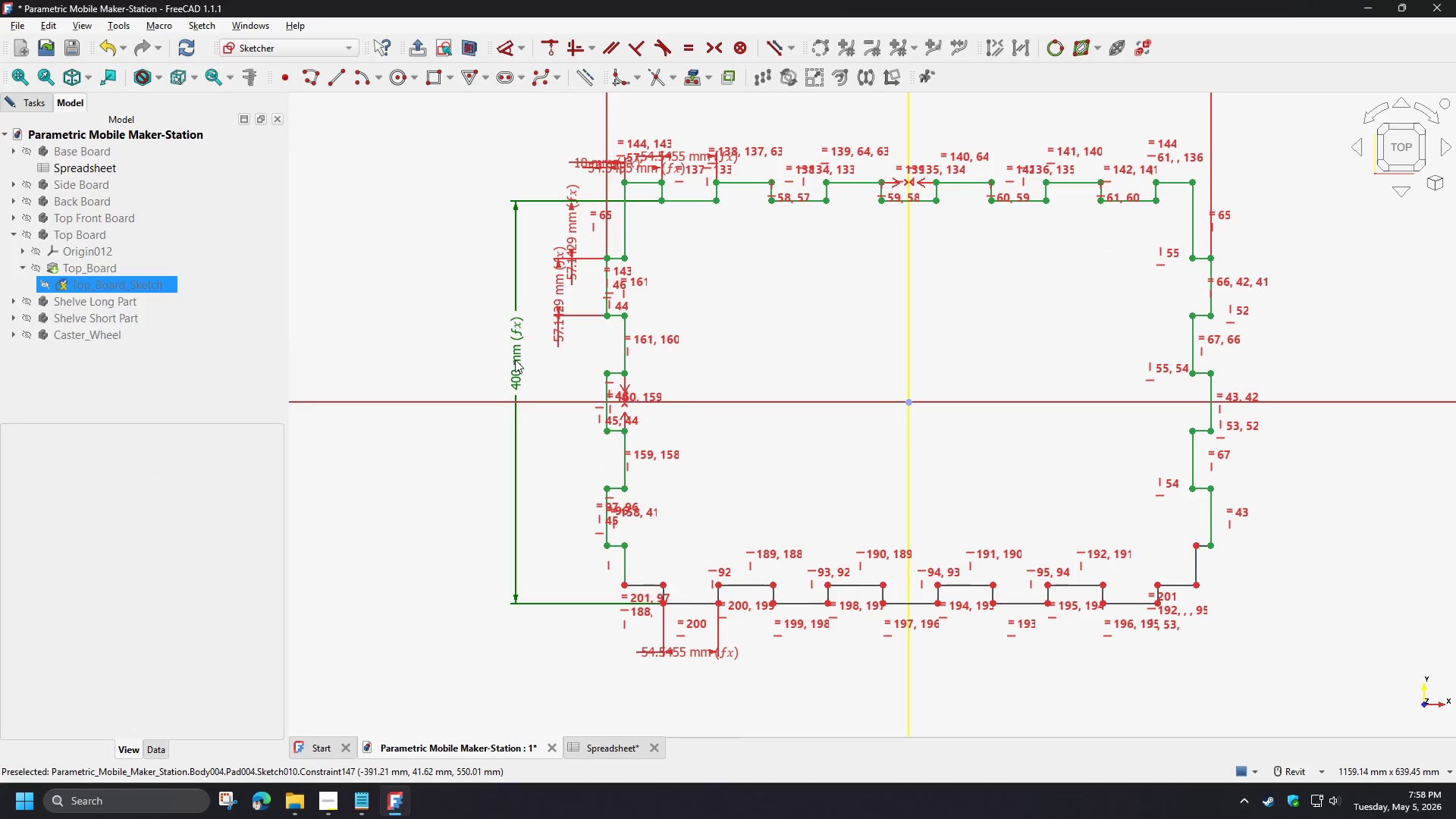 
double_click([515, 359])
 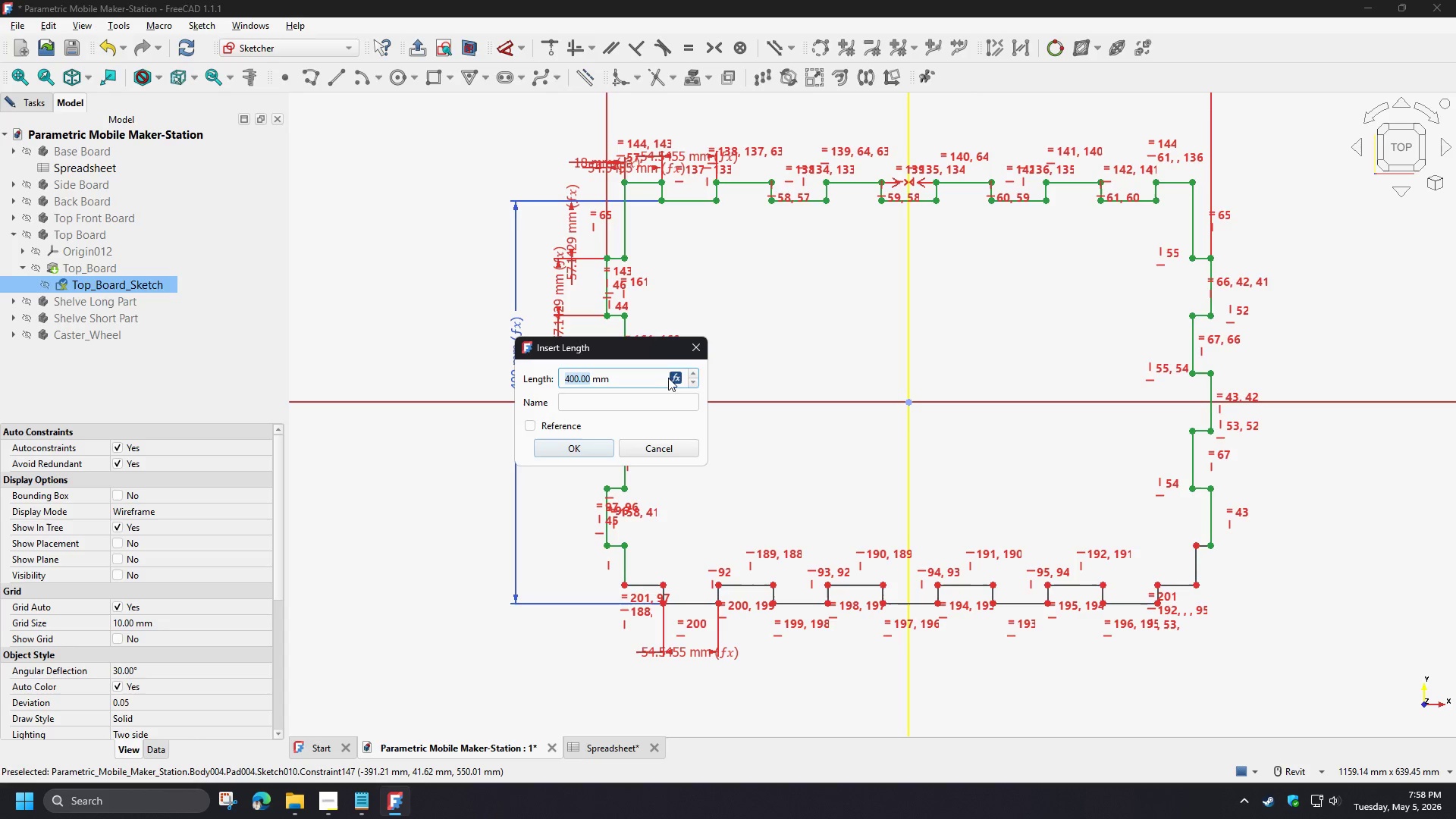 
left_click([671, 372])
 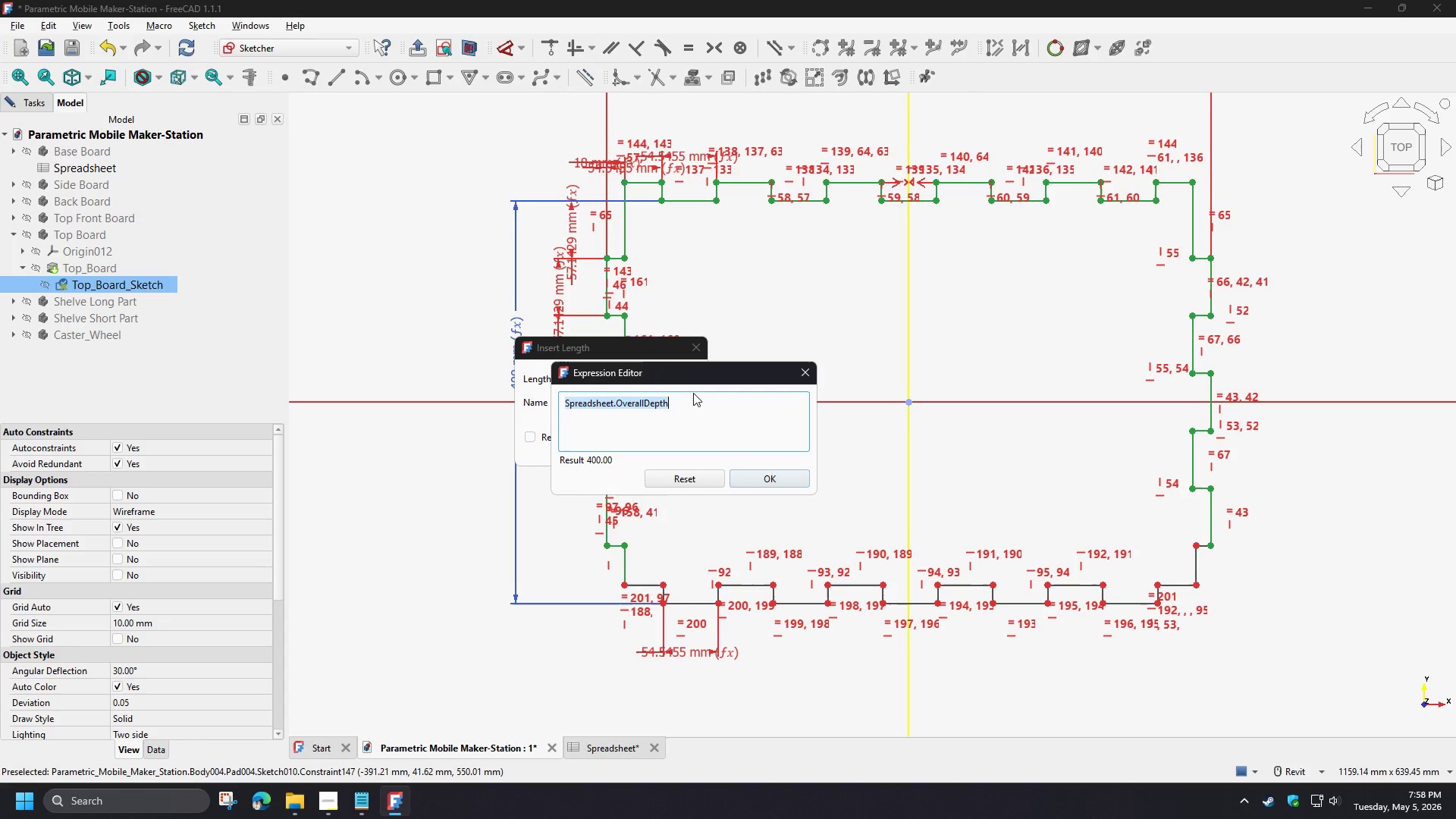 
key(Control+C)
 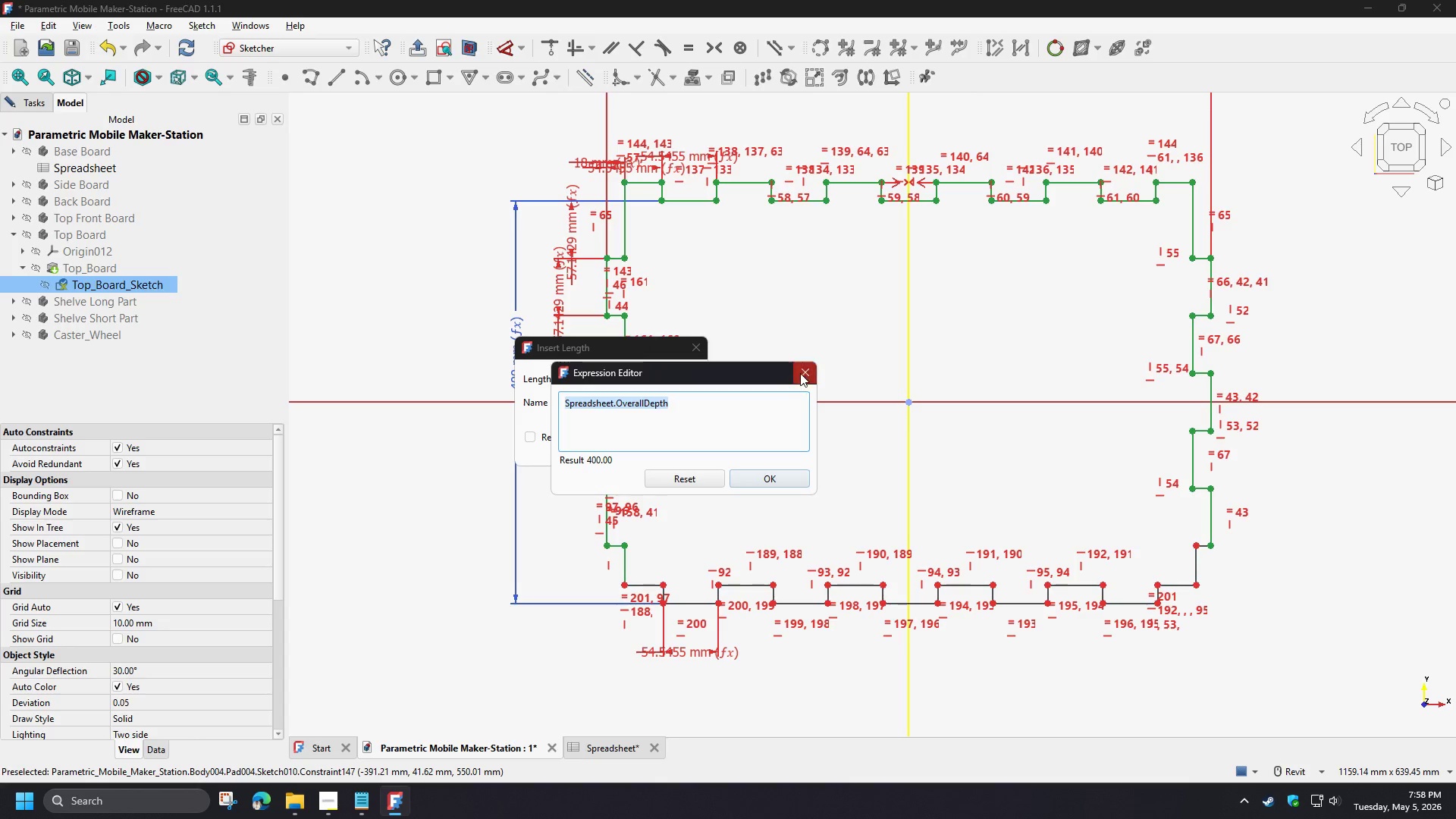 
left_click([802, 371])
 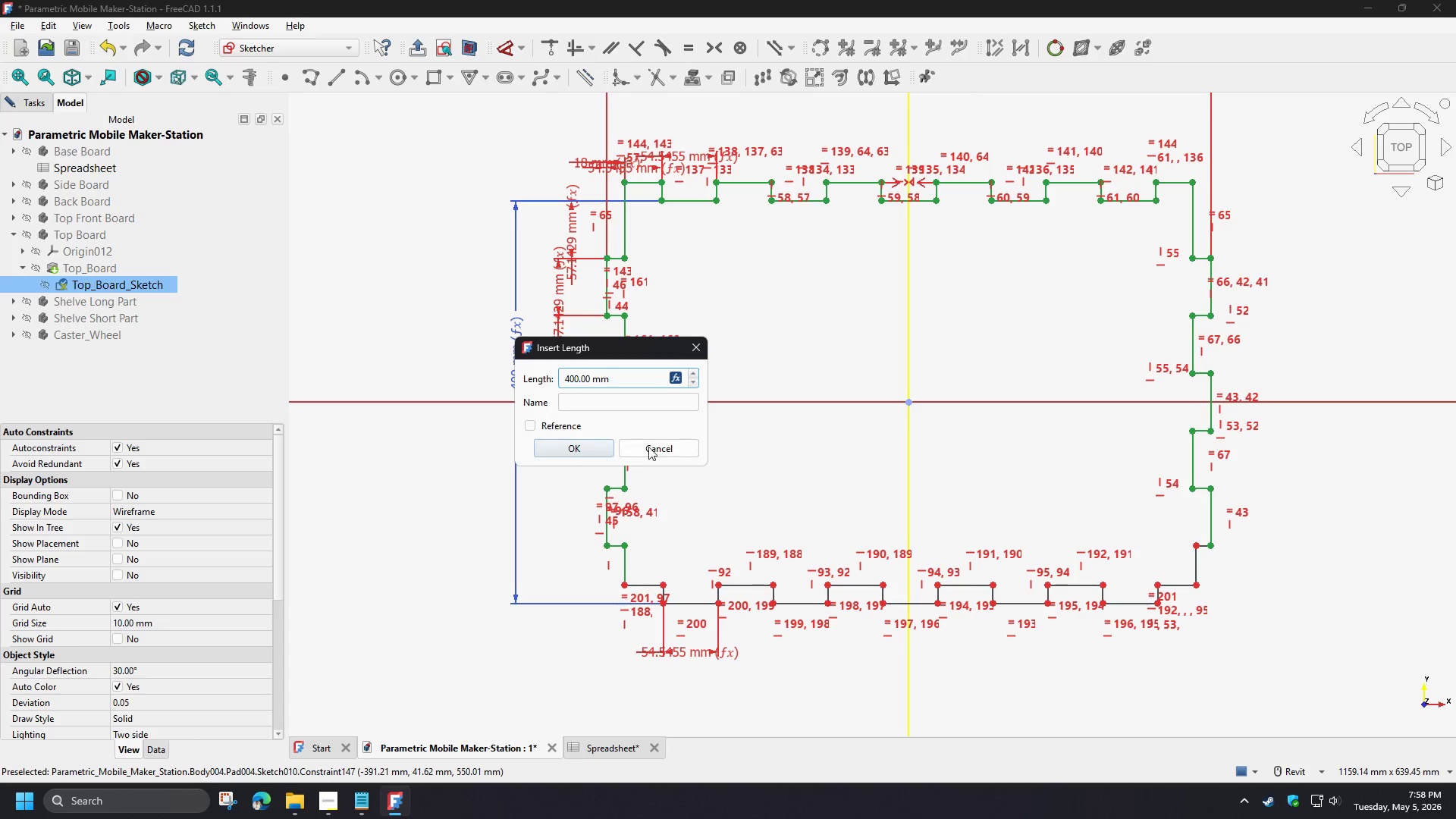 
left_click([661, 435])
 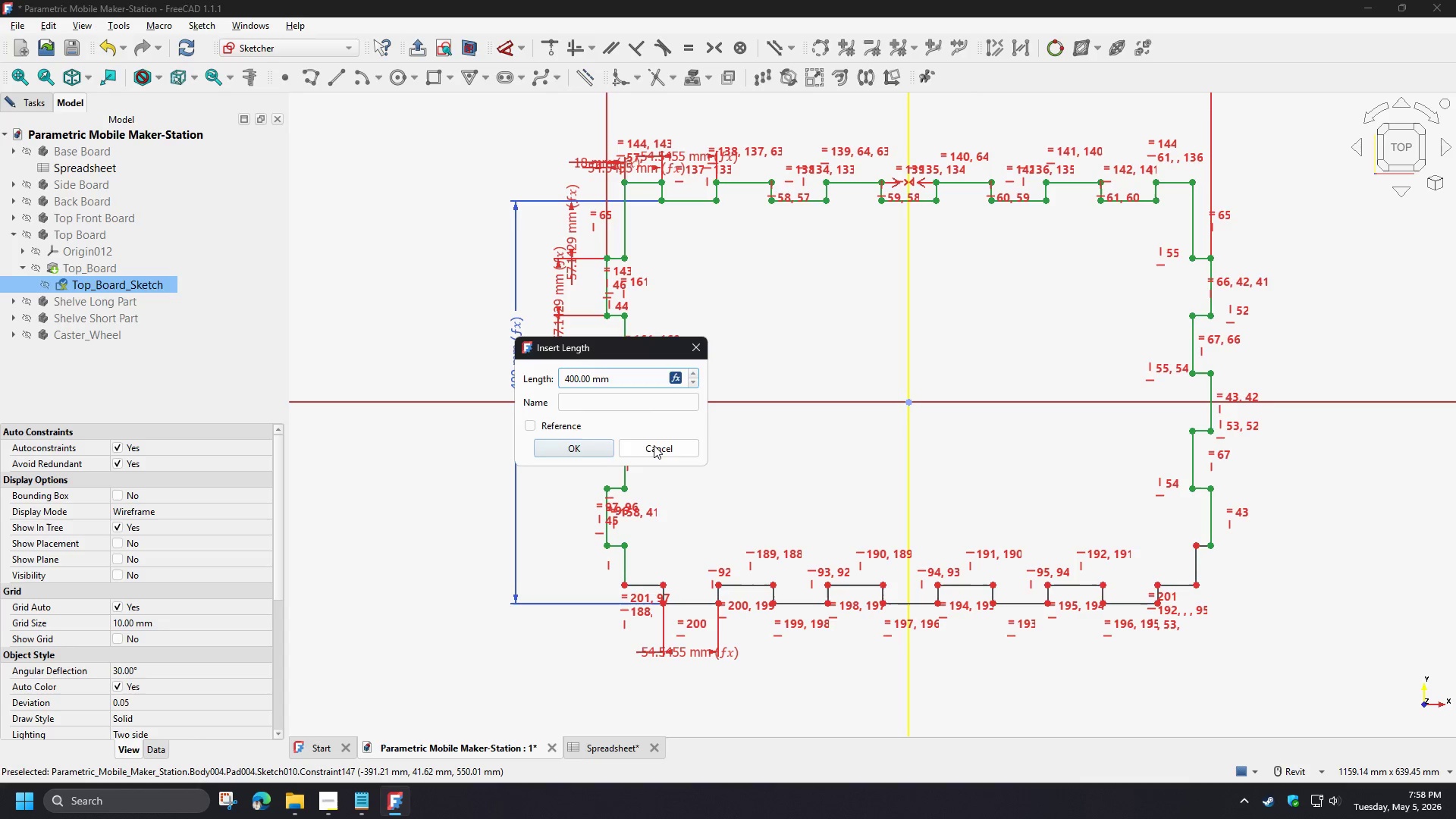 
left_click([654, 445])
 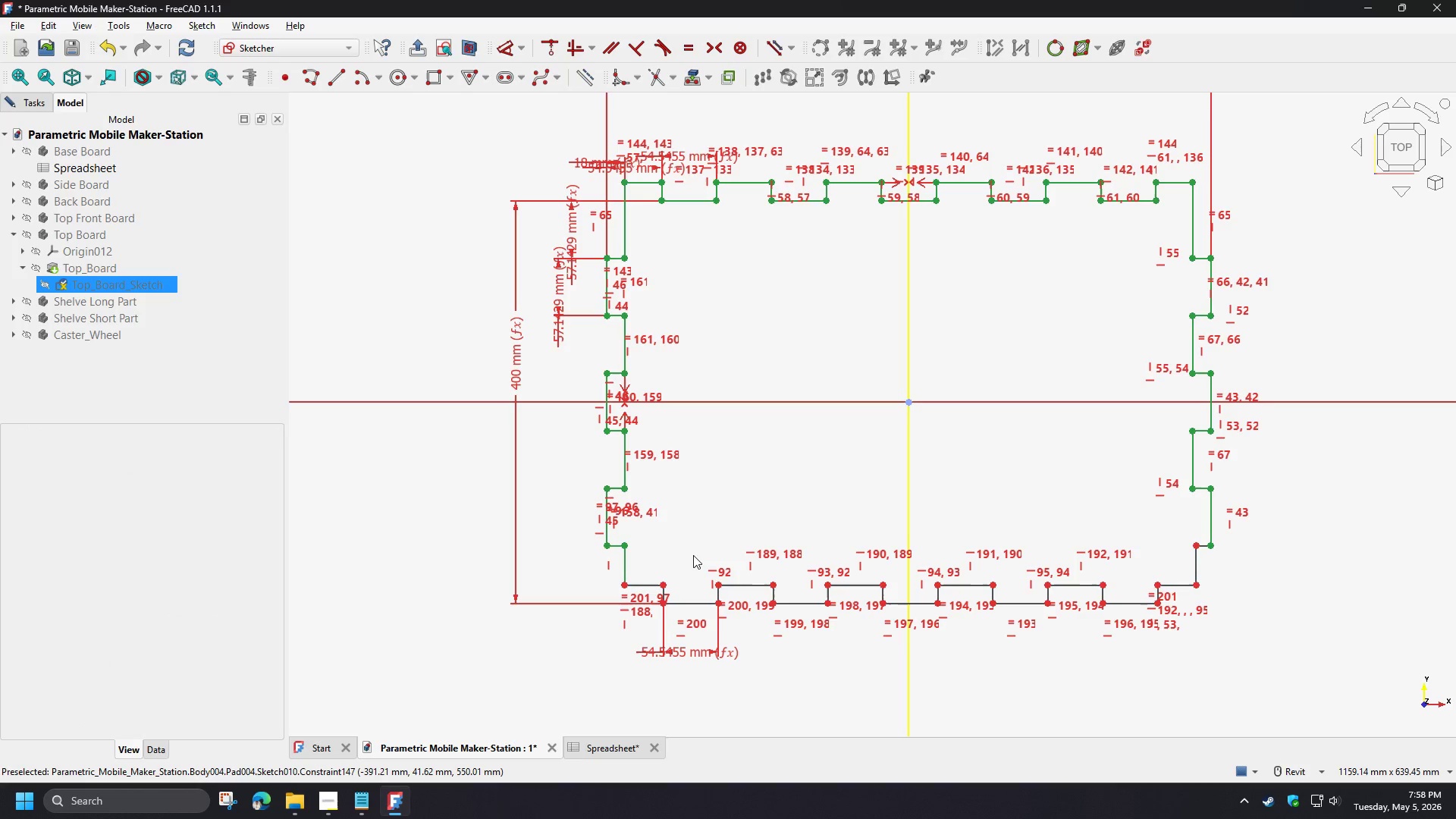 
scroll: coordinate [698, 569], scroll_direction: up, amount: 2.0
 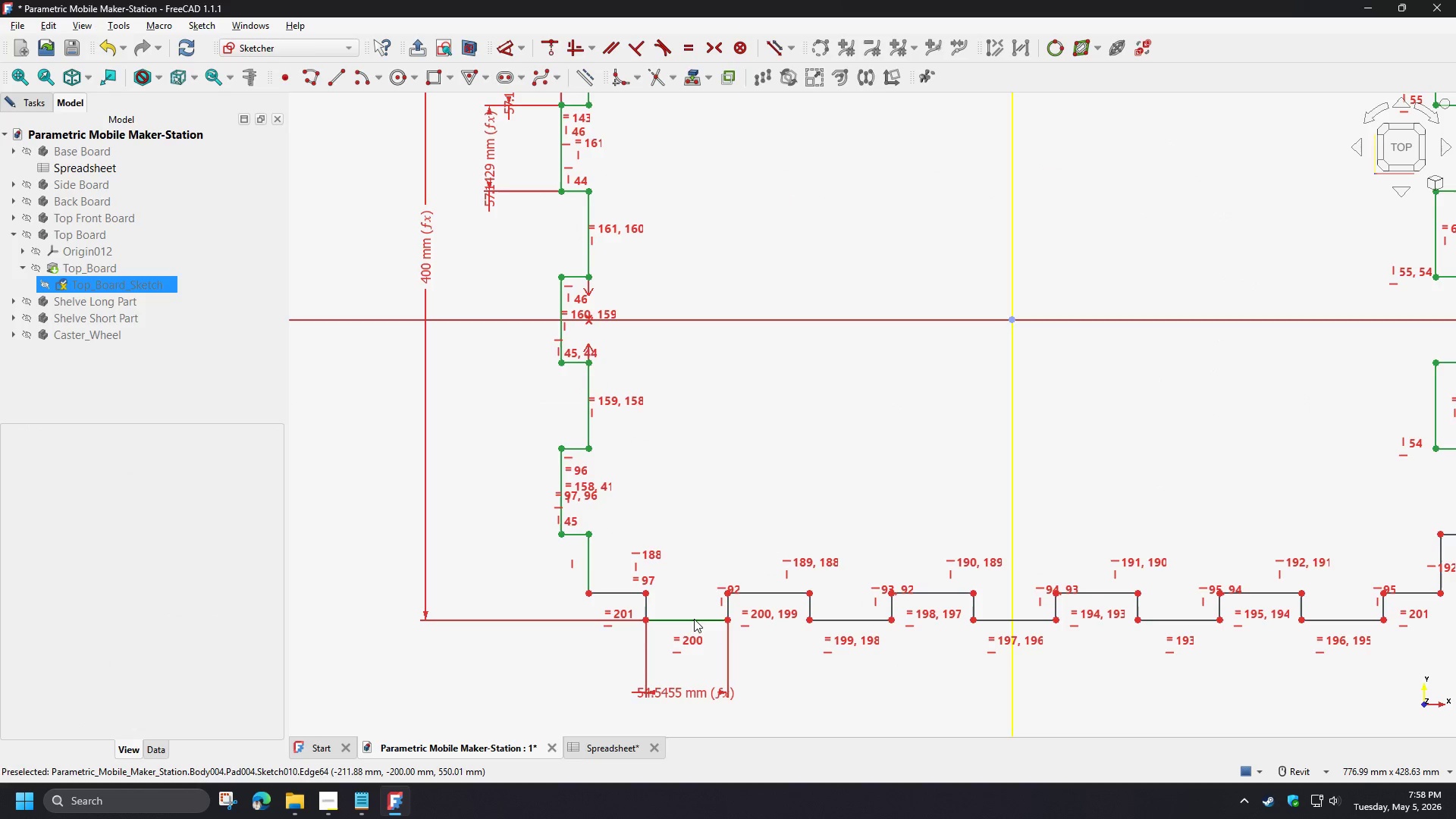 
left_click([694, 619])
 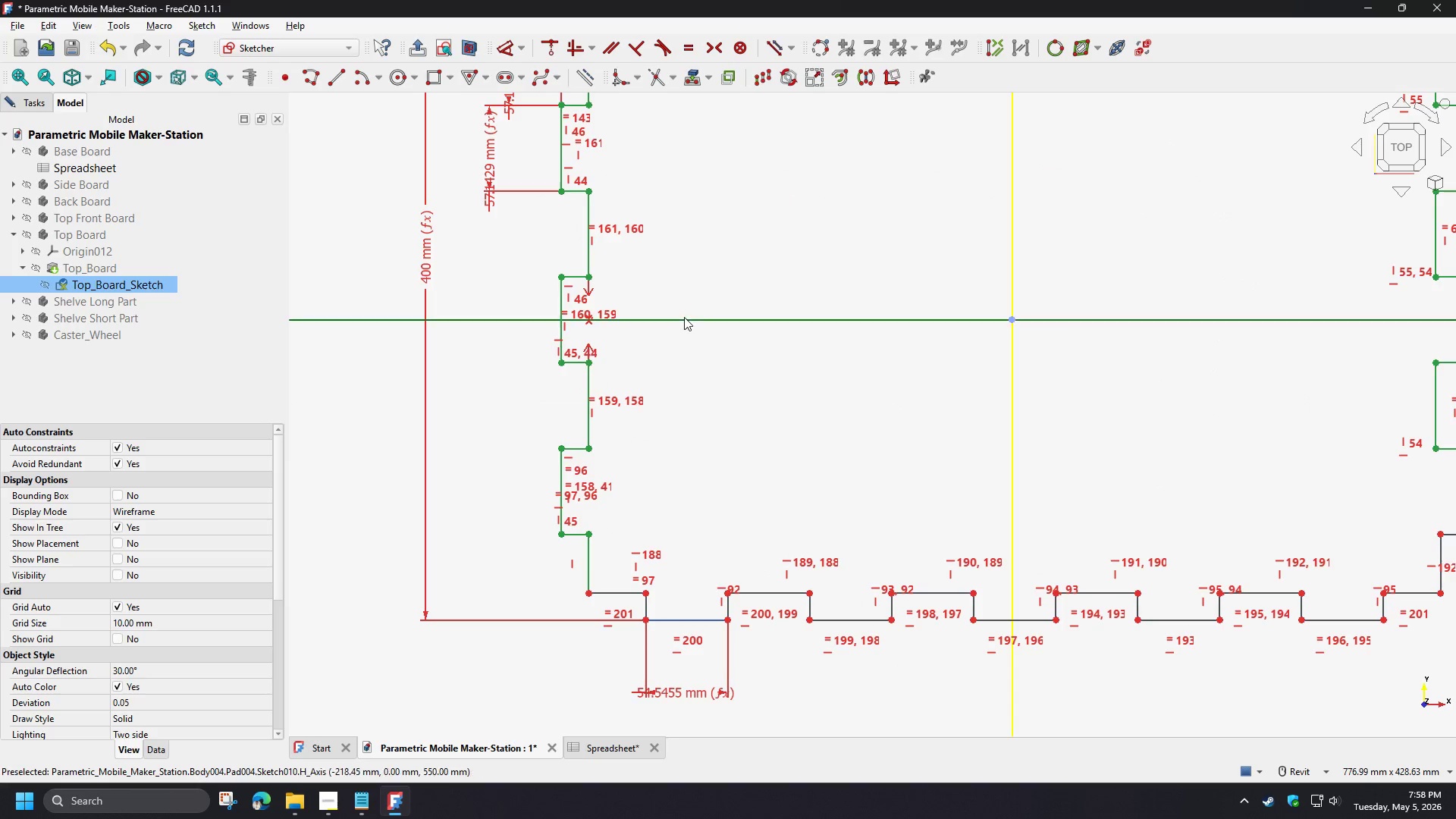 
left_click([684, 317])
 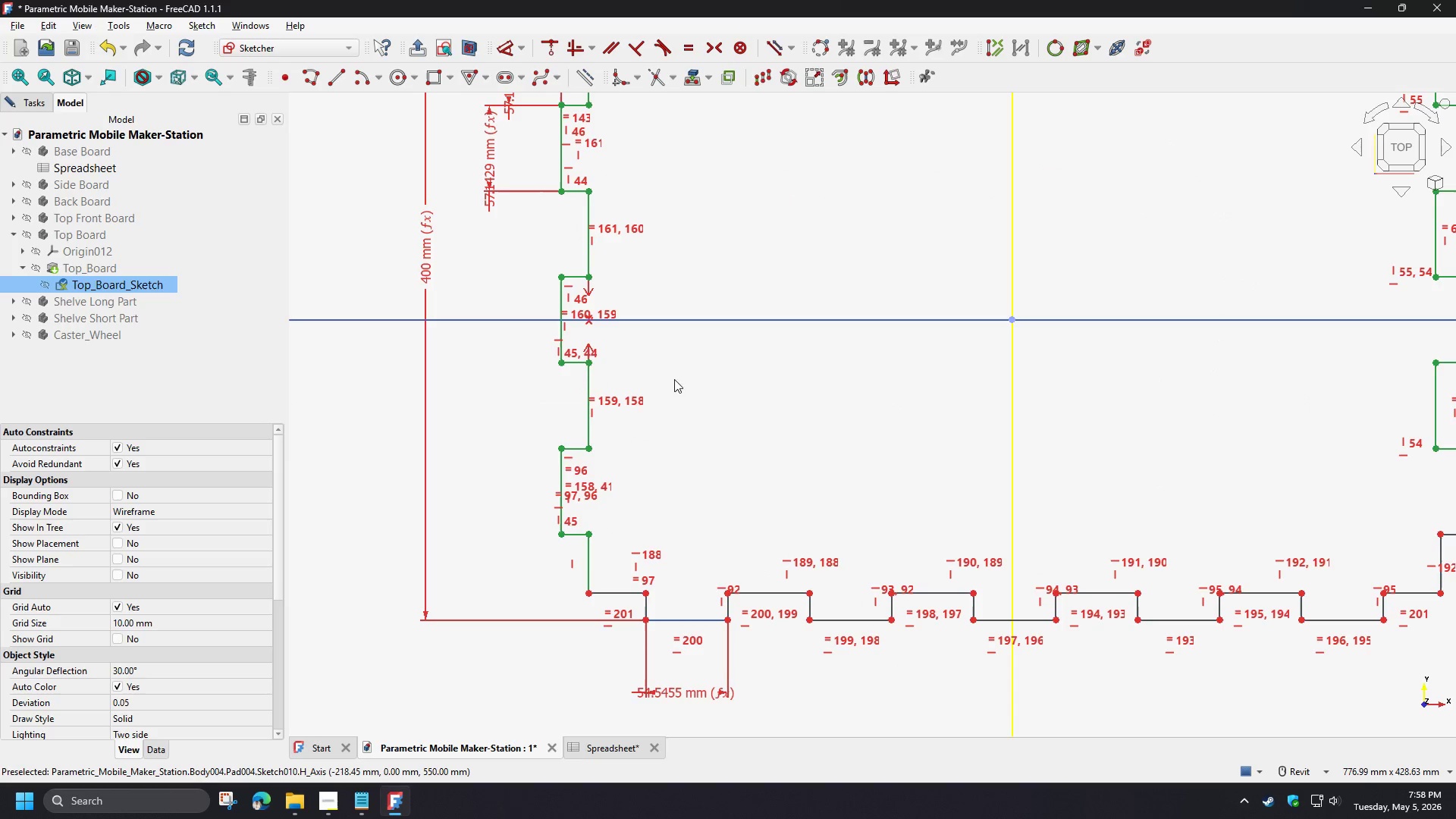 
key(D)
 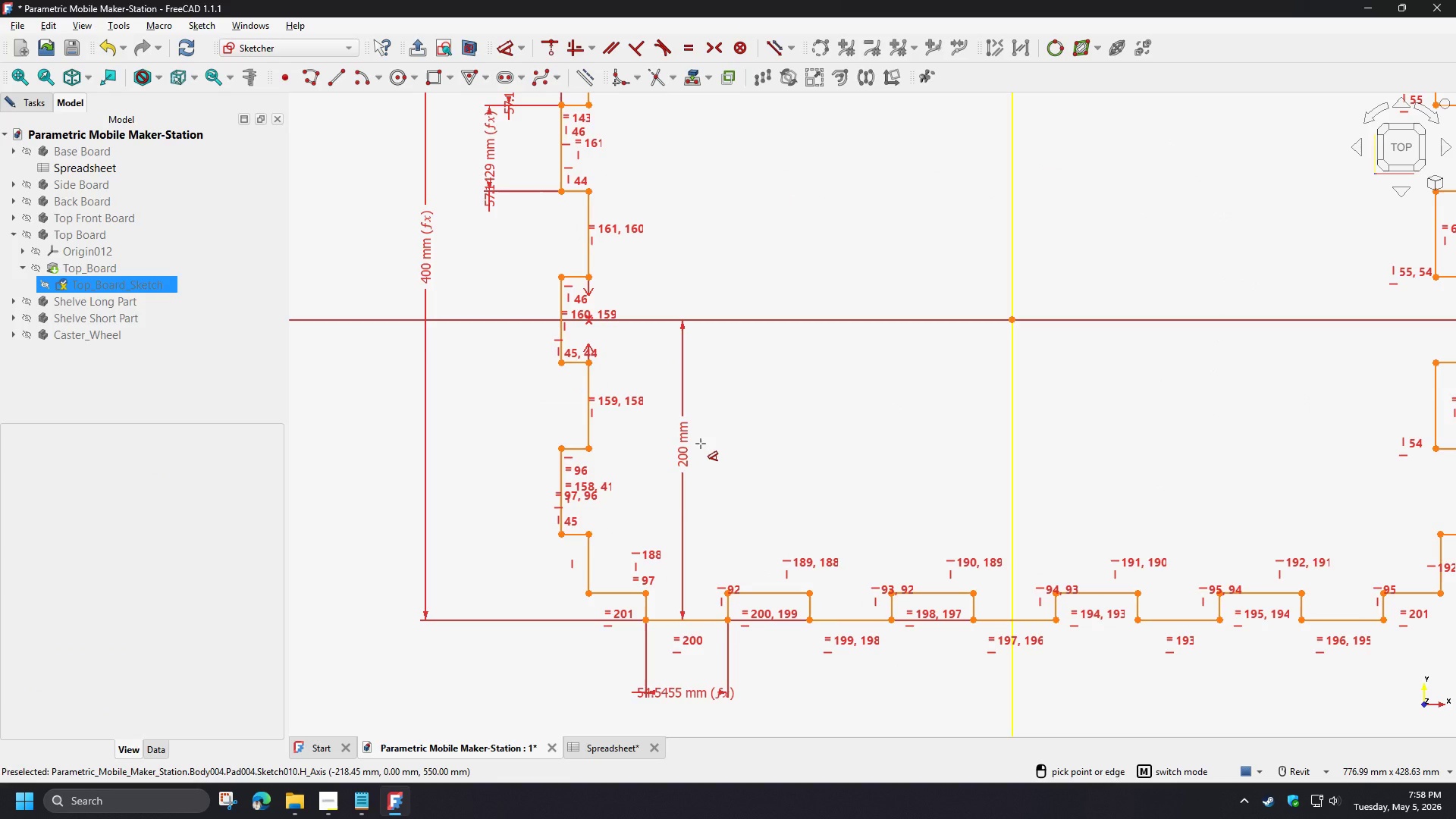 
left_click([701, 444])
 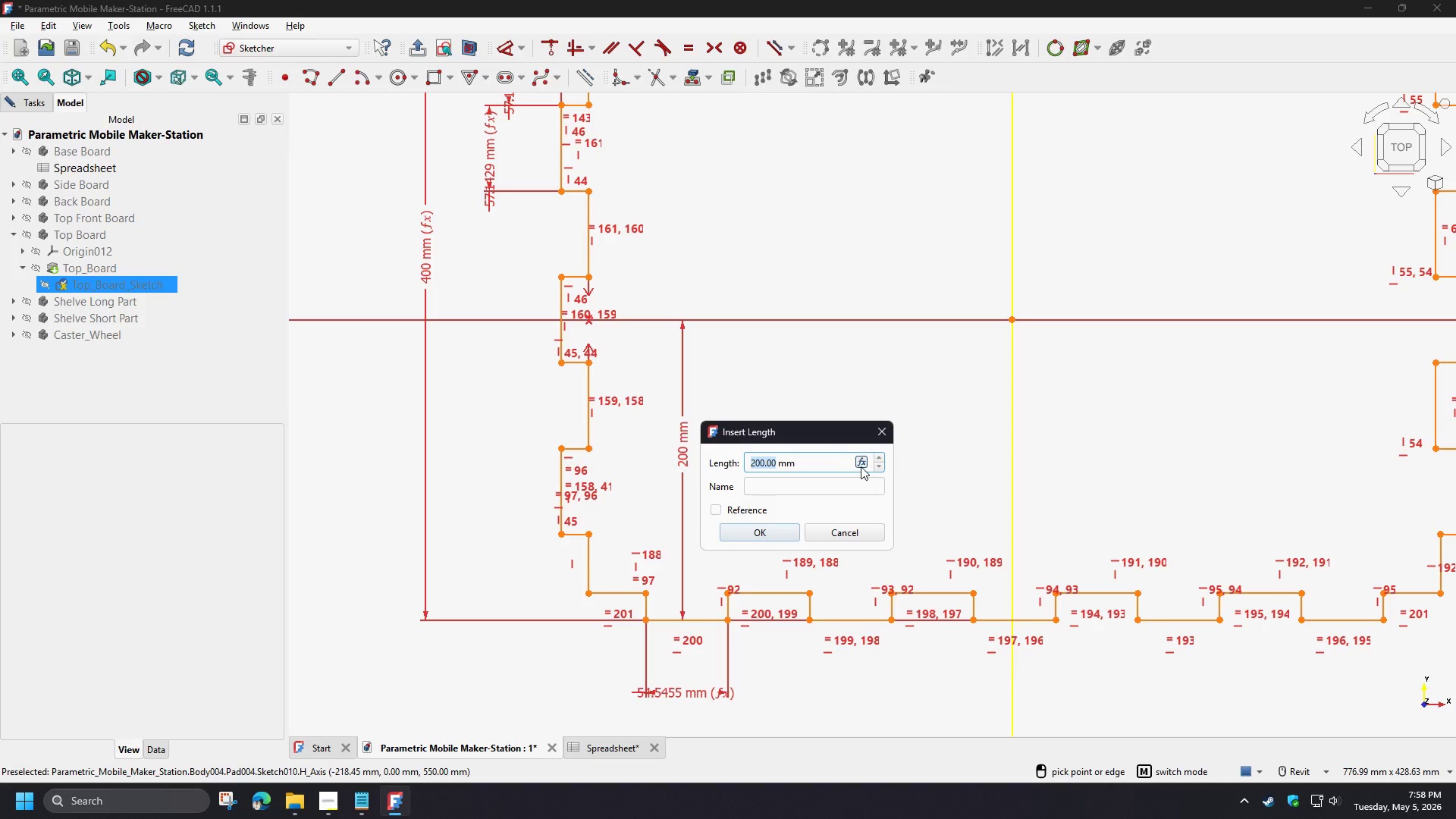 
left_click([862, 460])
 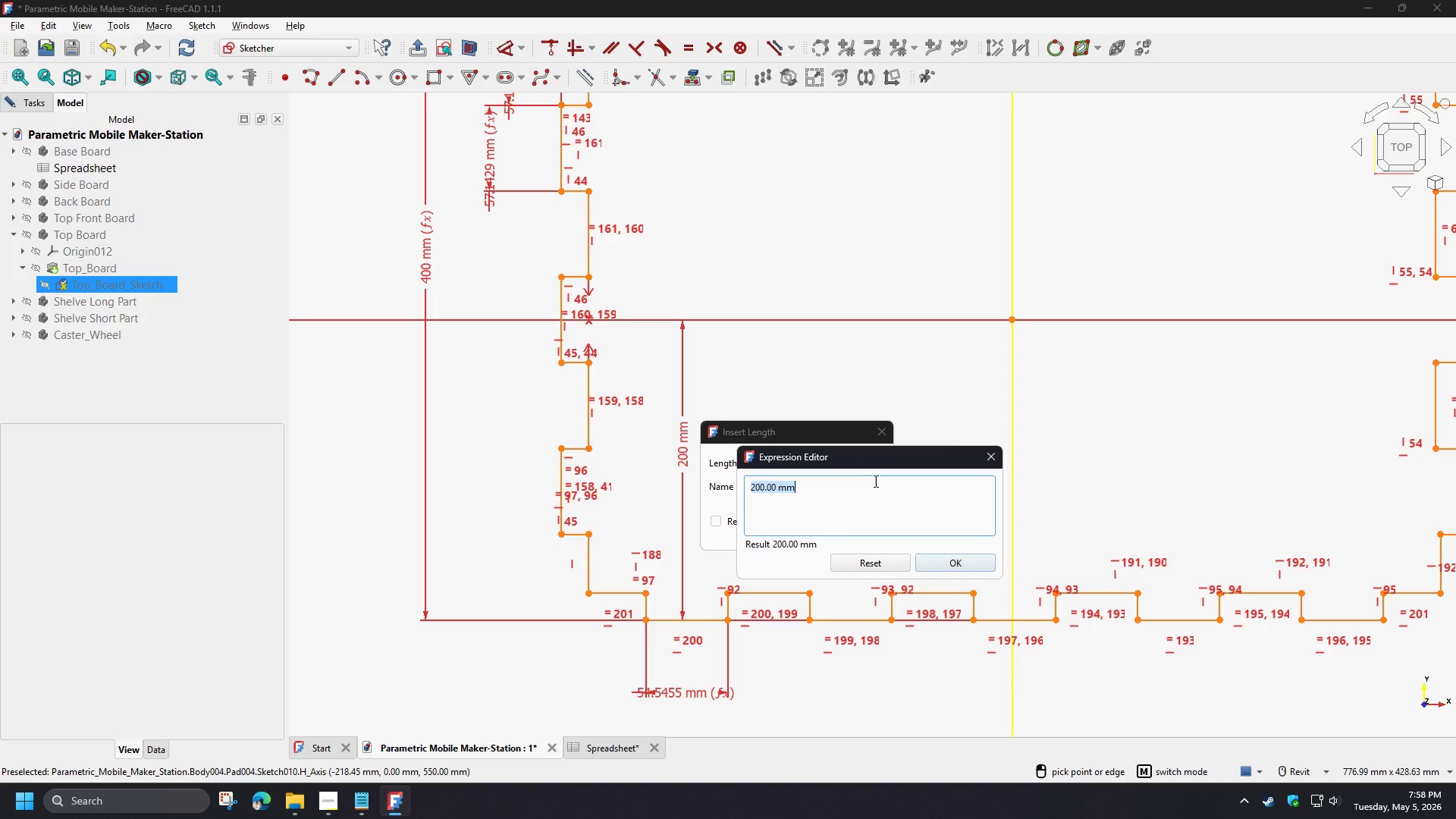 
key(Control+V)
 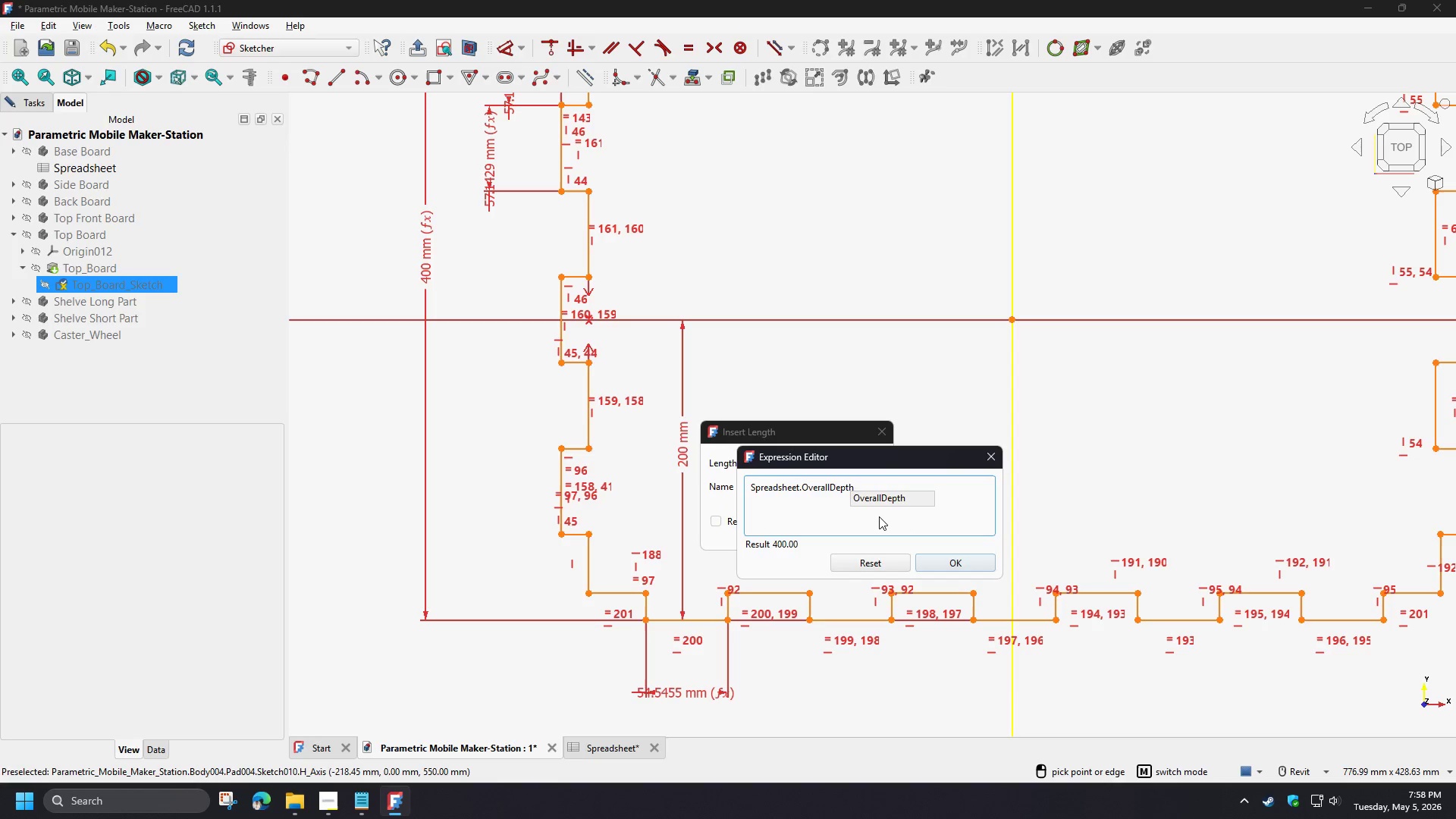 
key(NumpadDivide)
 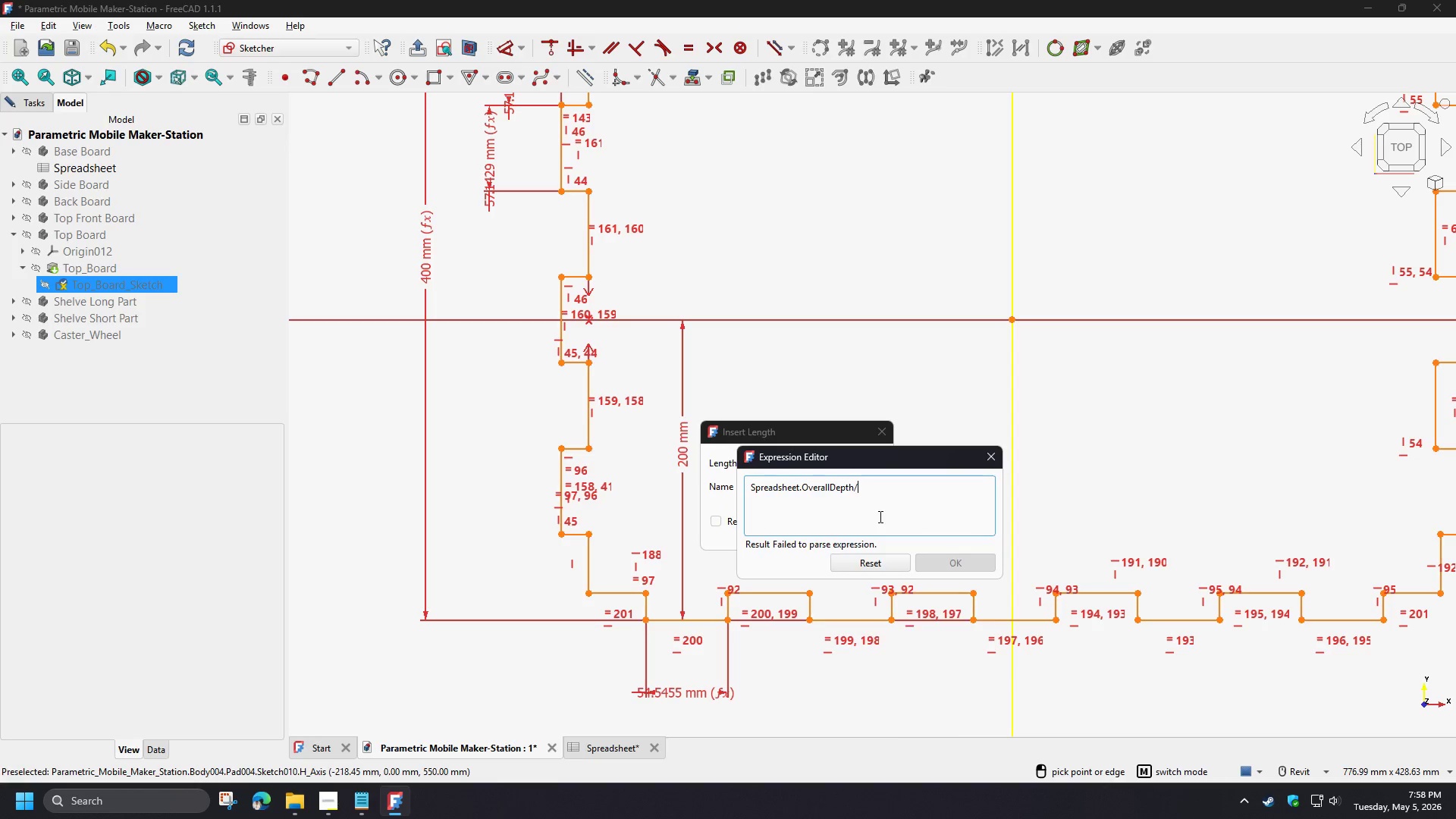 
key(Numpad2)
 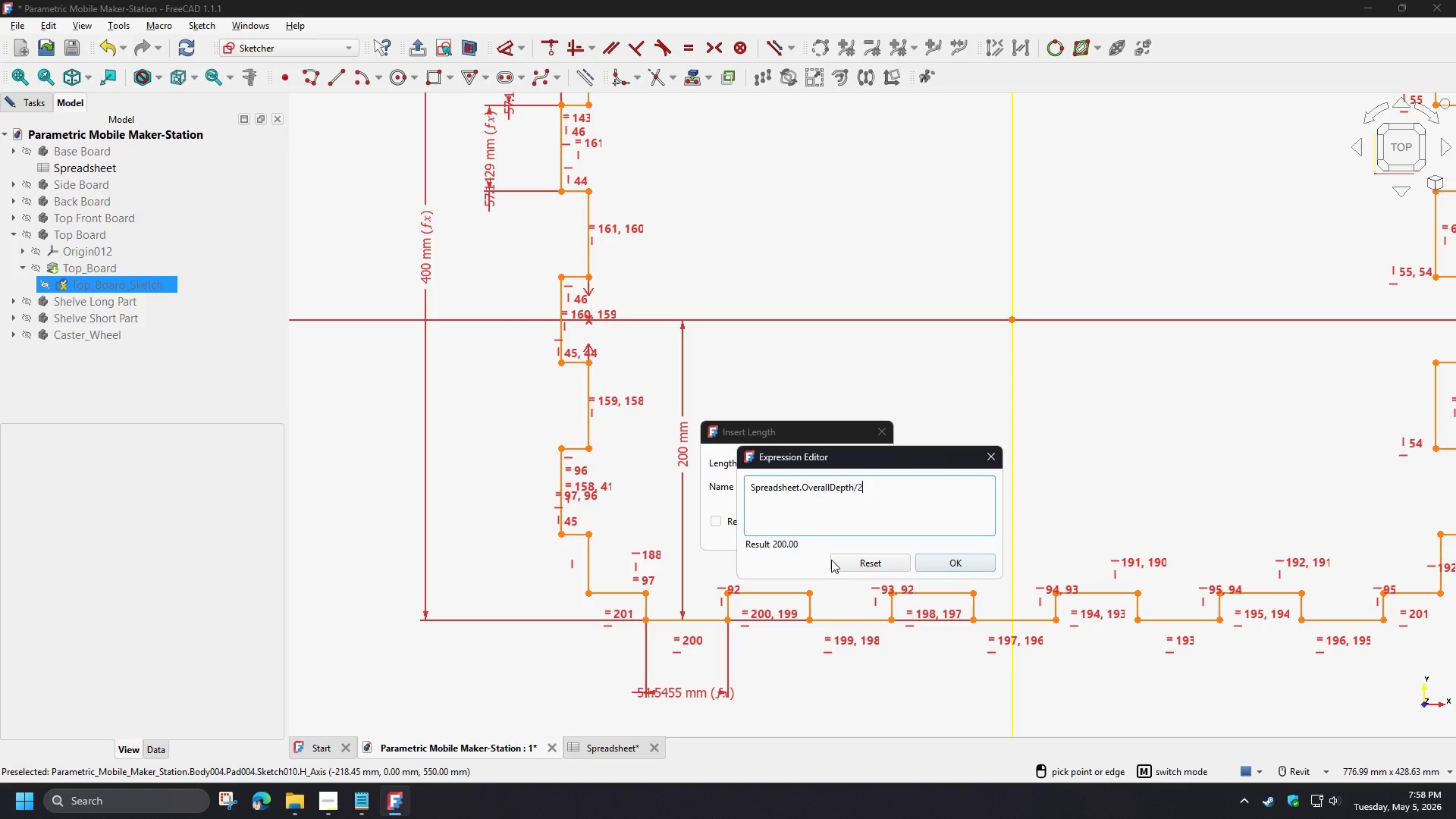 
double_click([945, 561])
 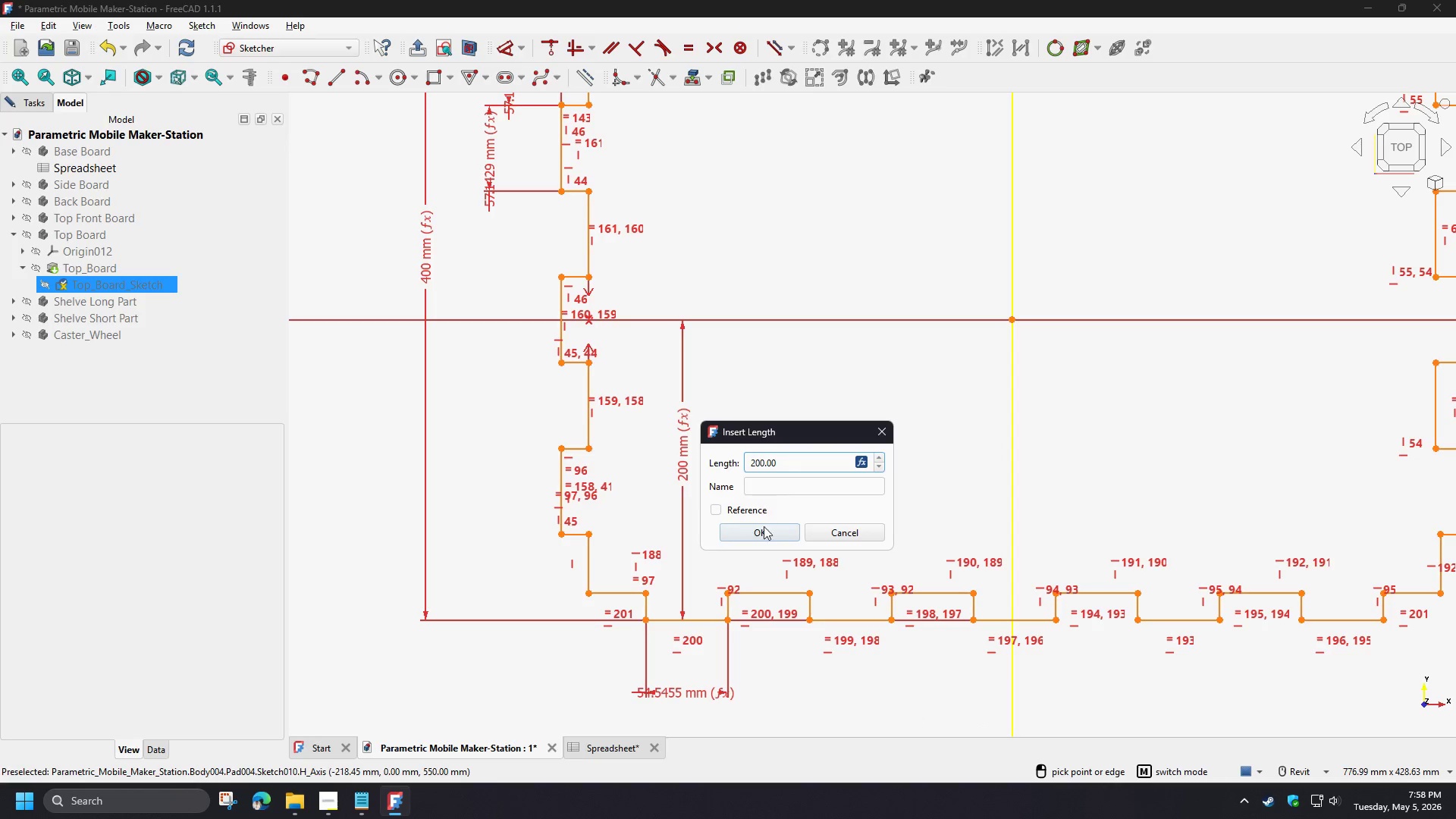 
left_click([760, 532])
 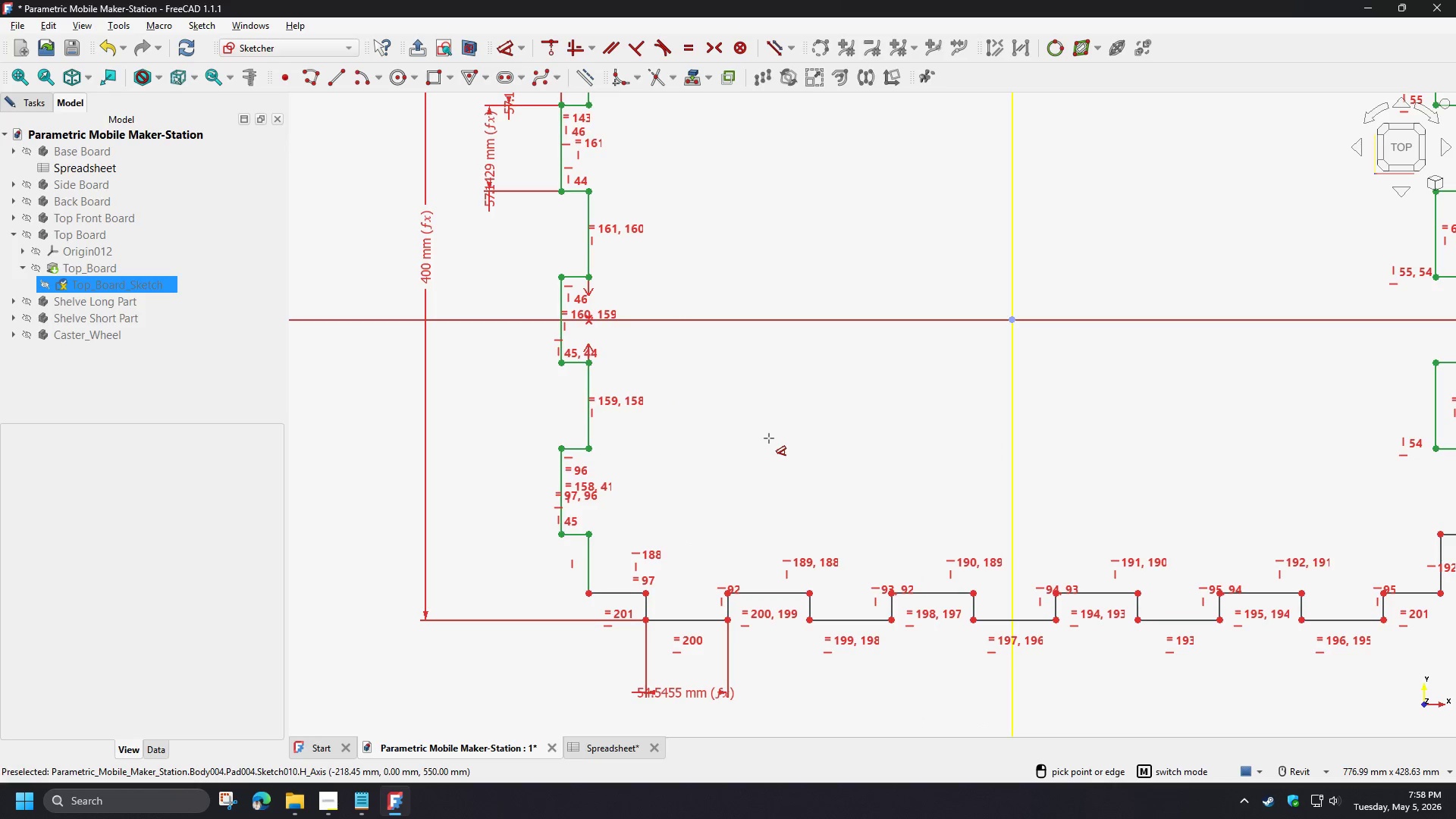 
right_click([769, 438])
 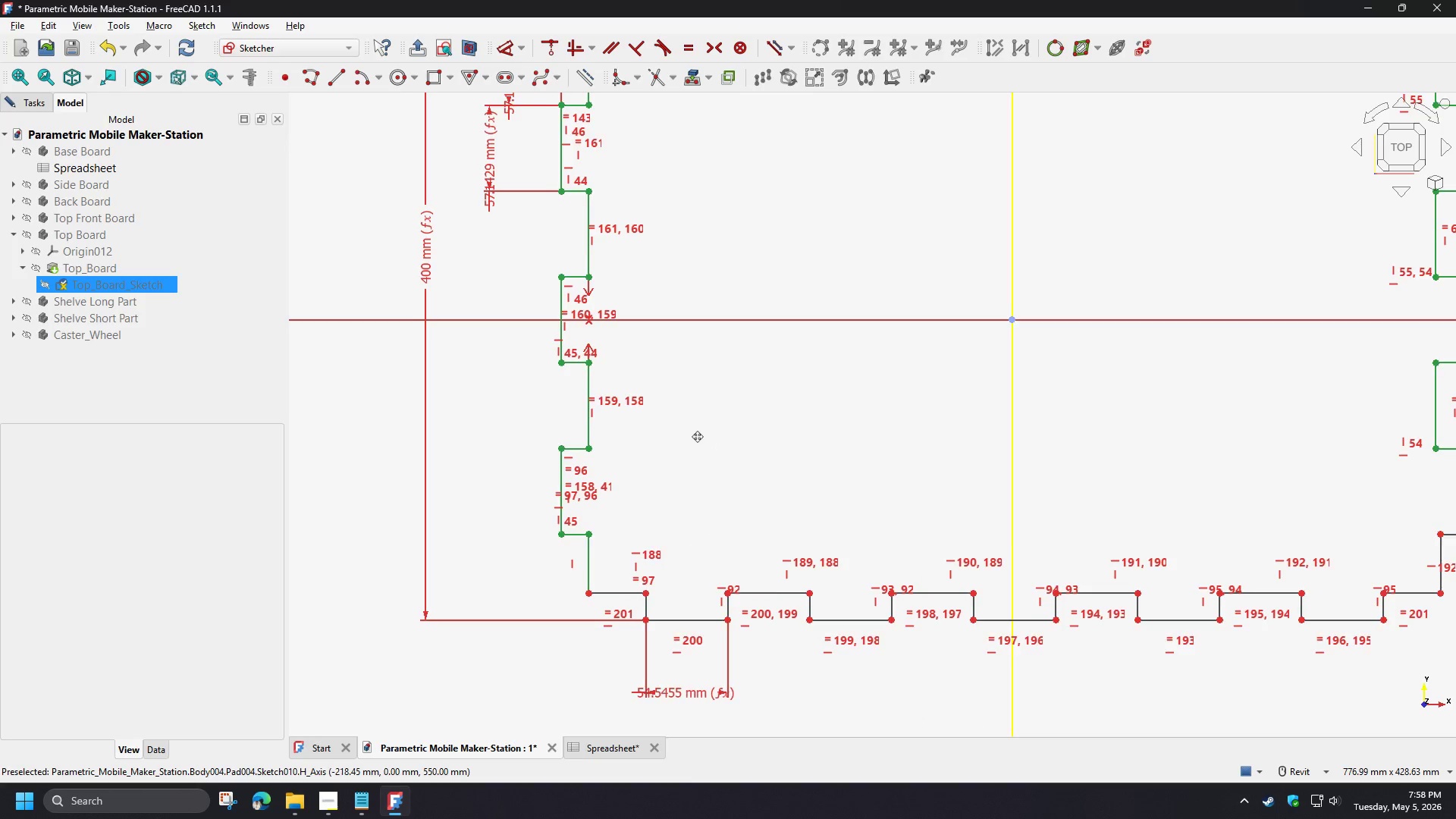 
scroll: coordinate [691, 541], scroll_direction: down, amount: 1.0
 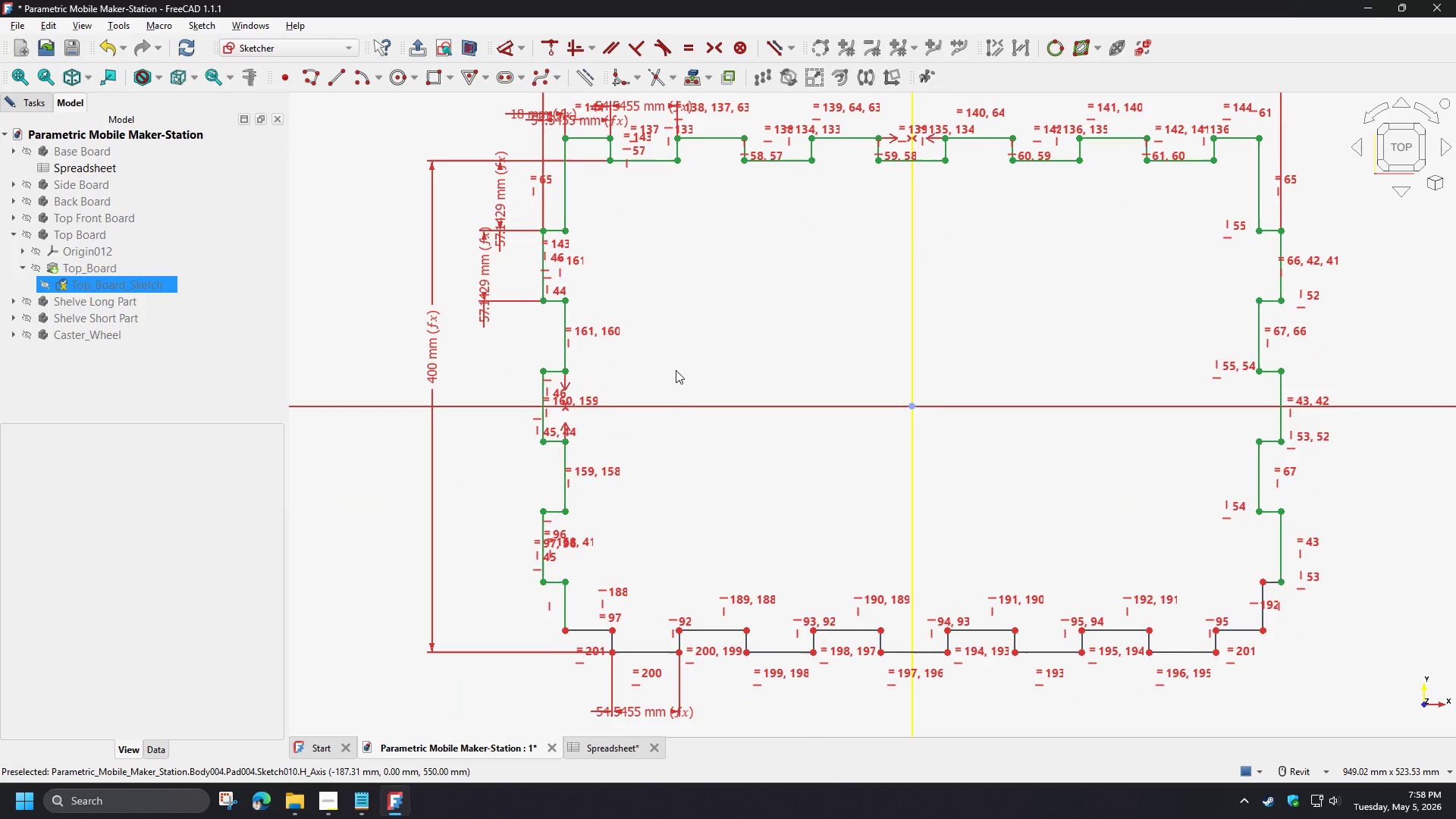 
left_click([652, 405])
 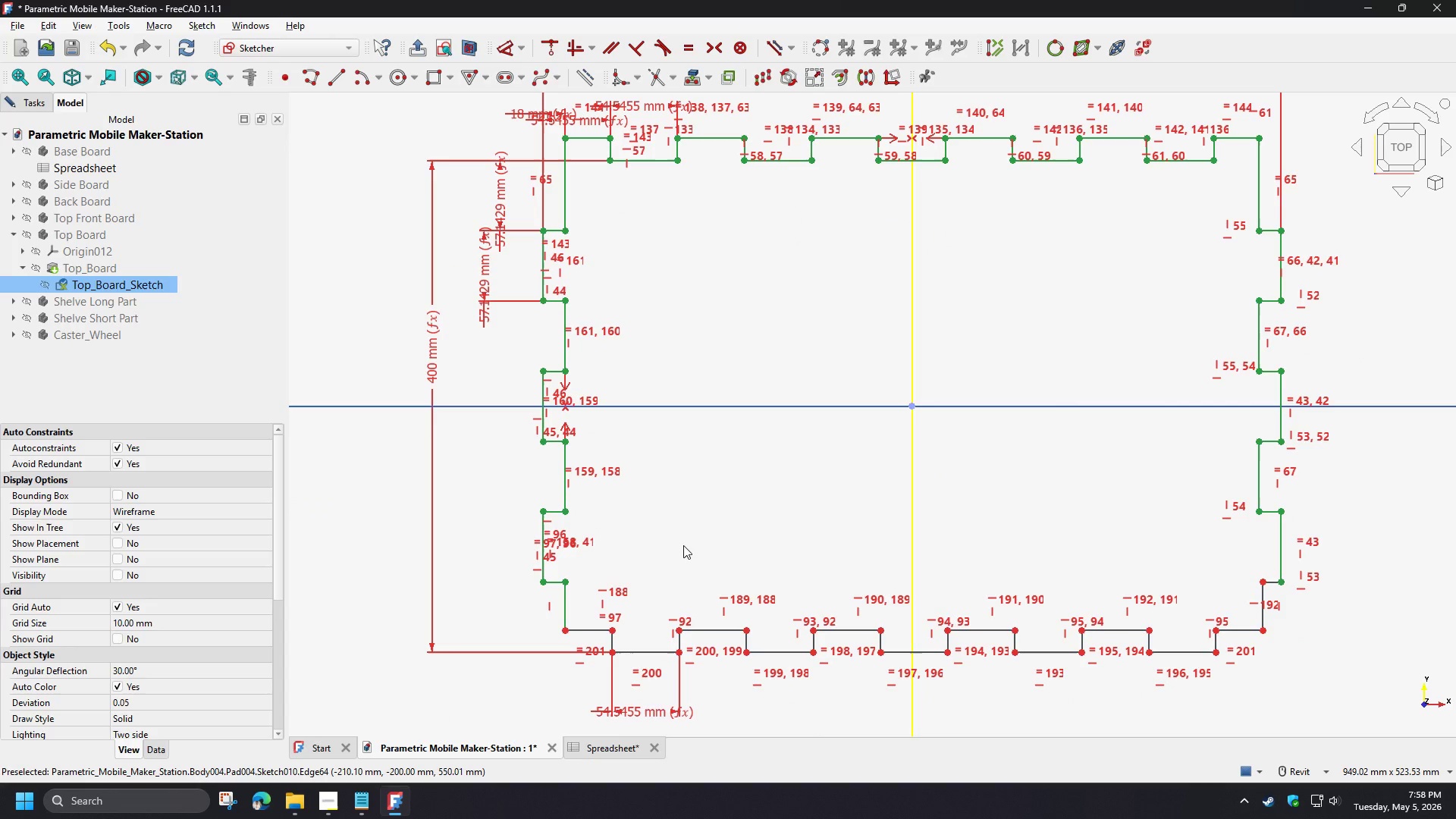 
left_click([679, 443])
 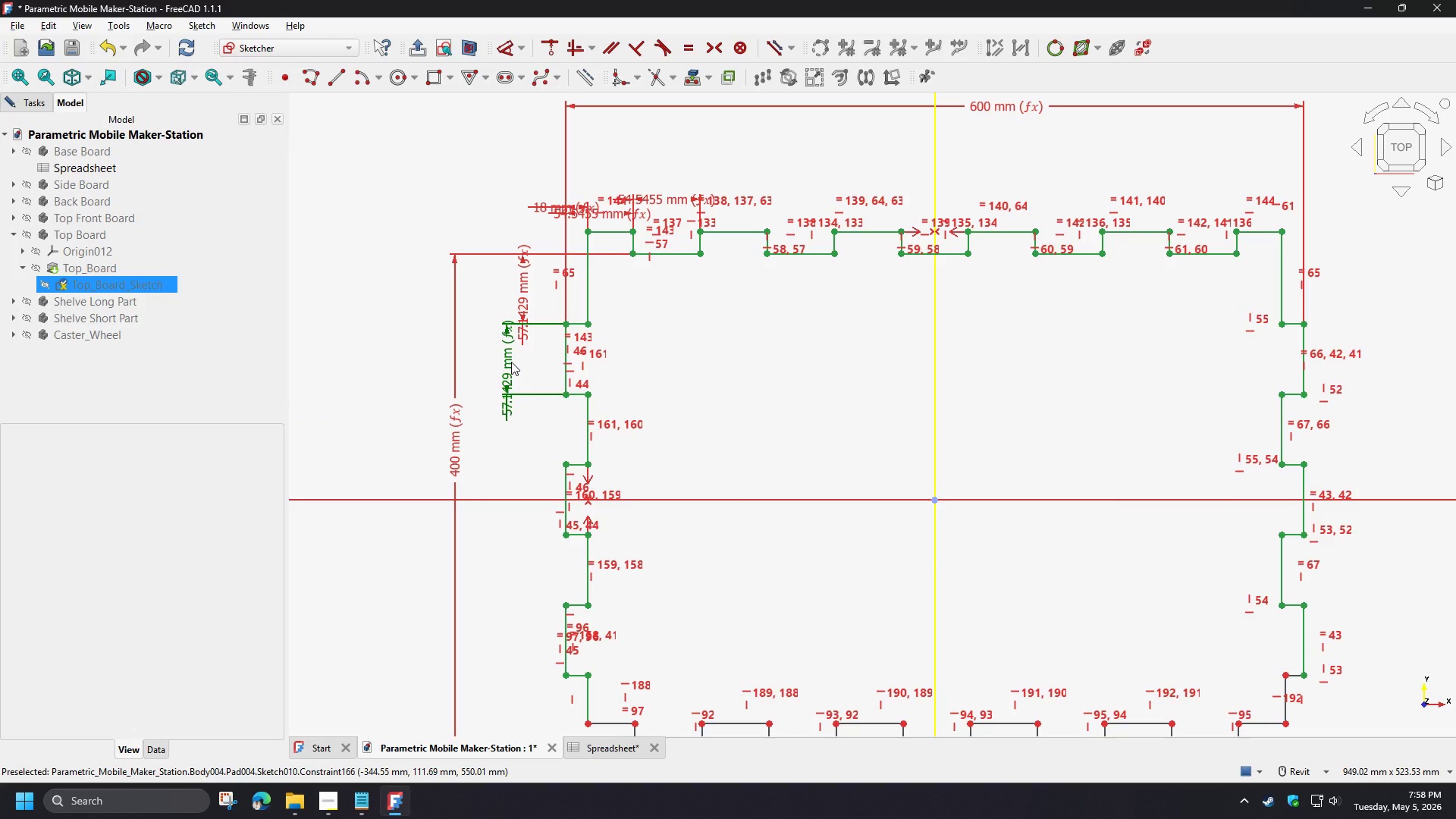 
wait(6.02)
 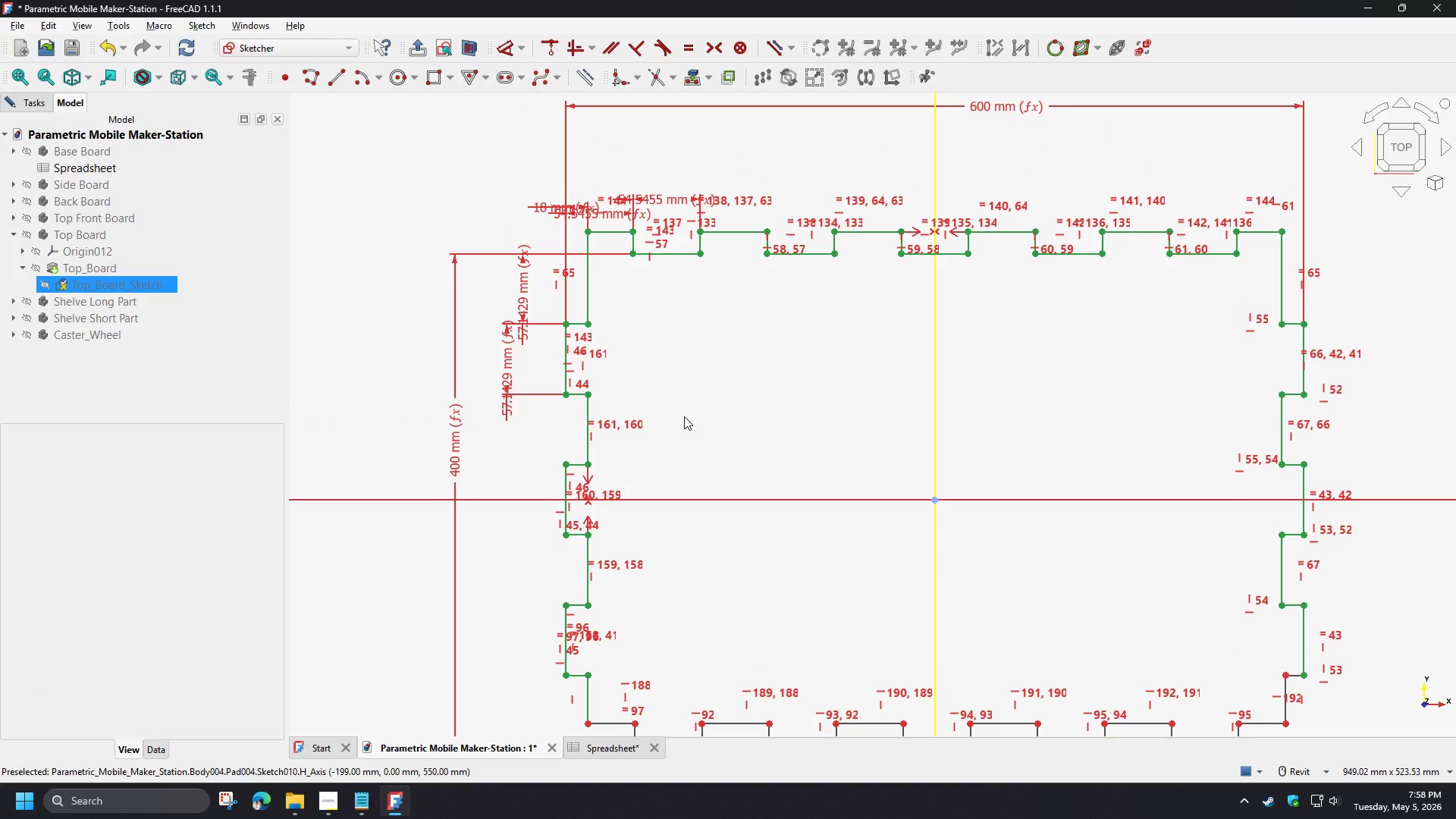 
left_click([511, 362])
 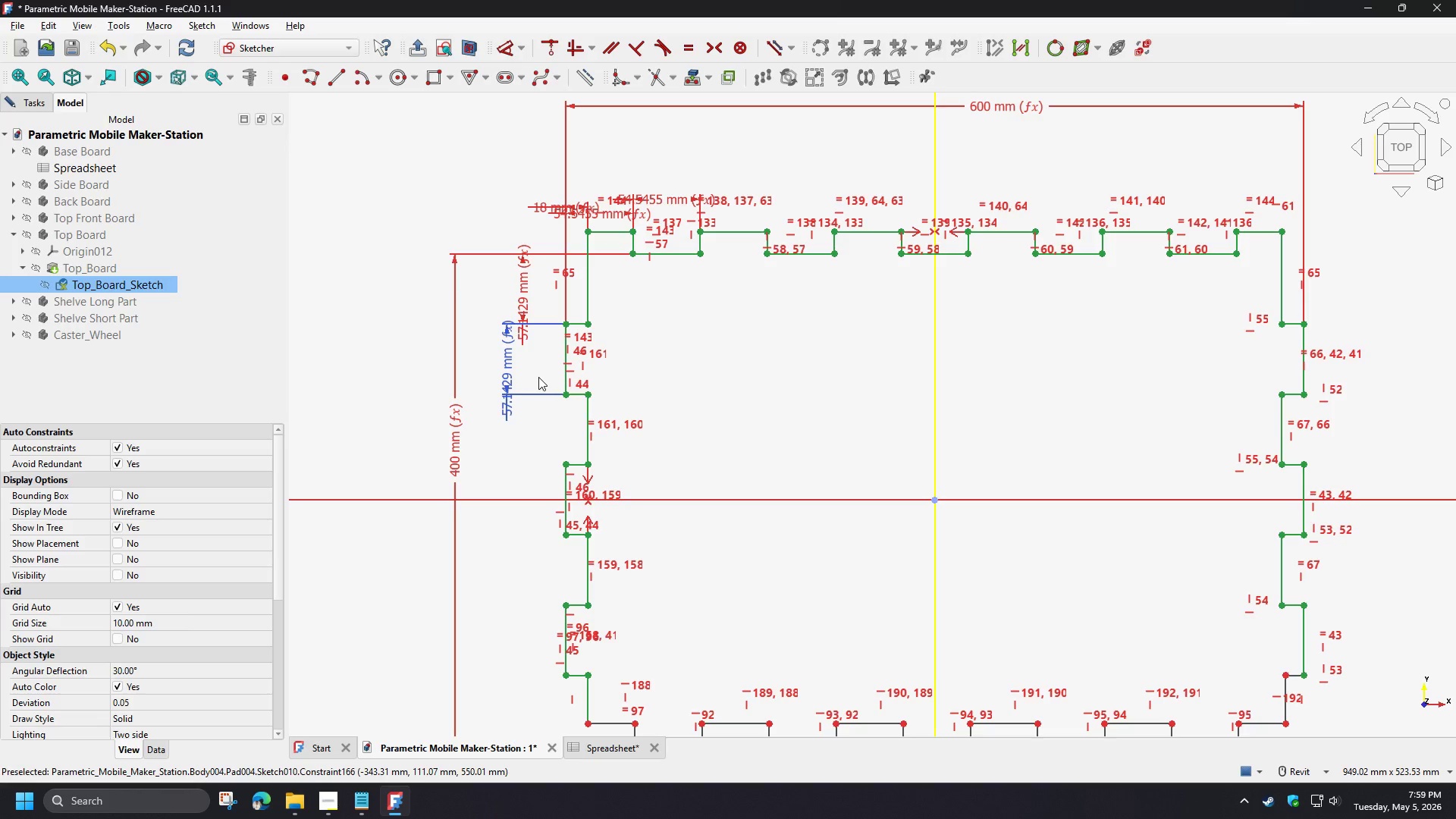 
key(Delete)
 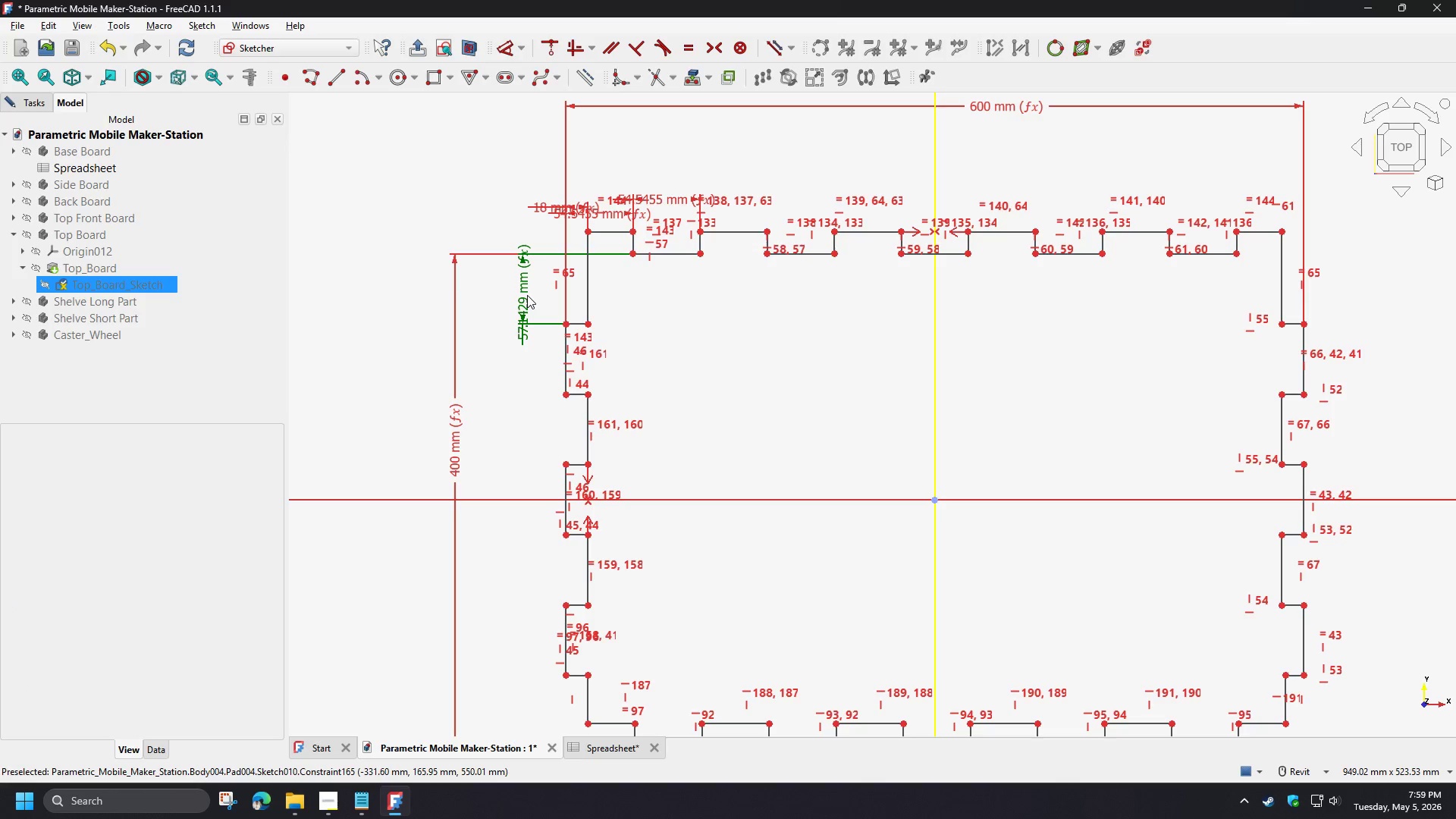 
left_click([527, 295])
 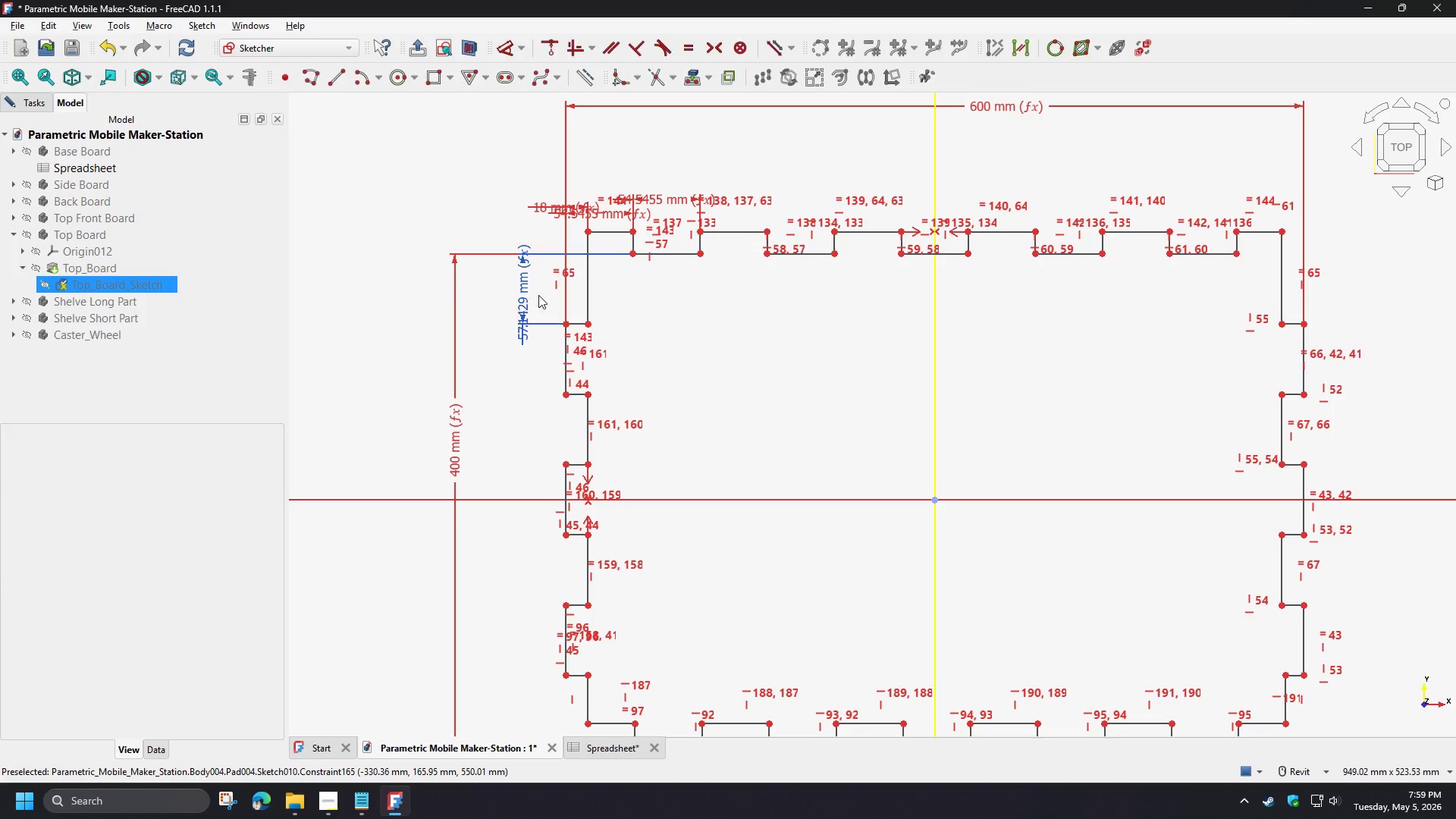 
key(Delete)
 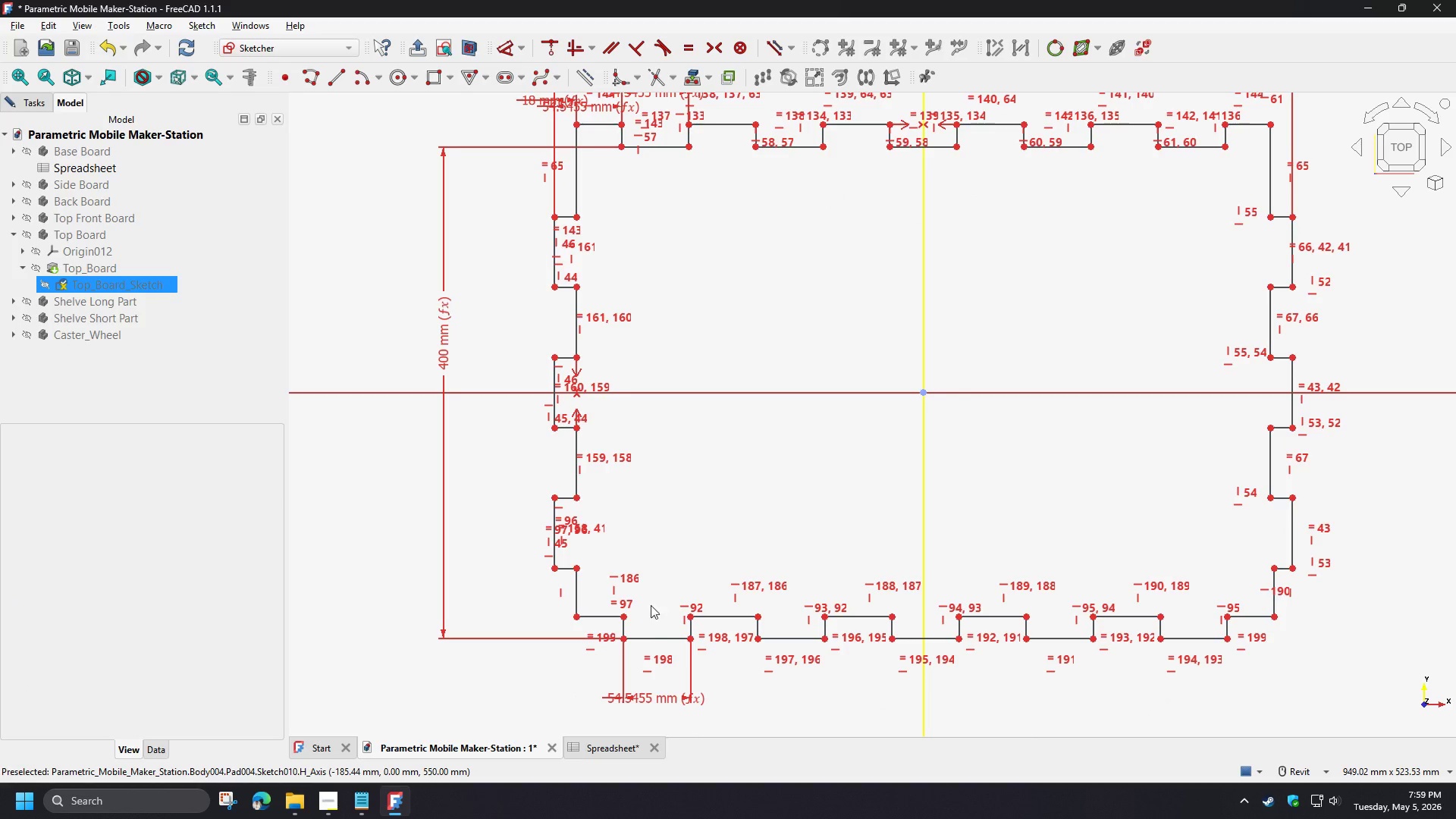 
left_click([651, 639])
 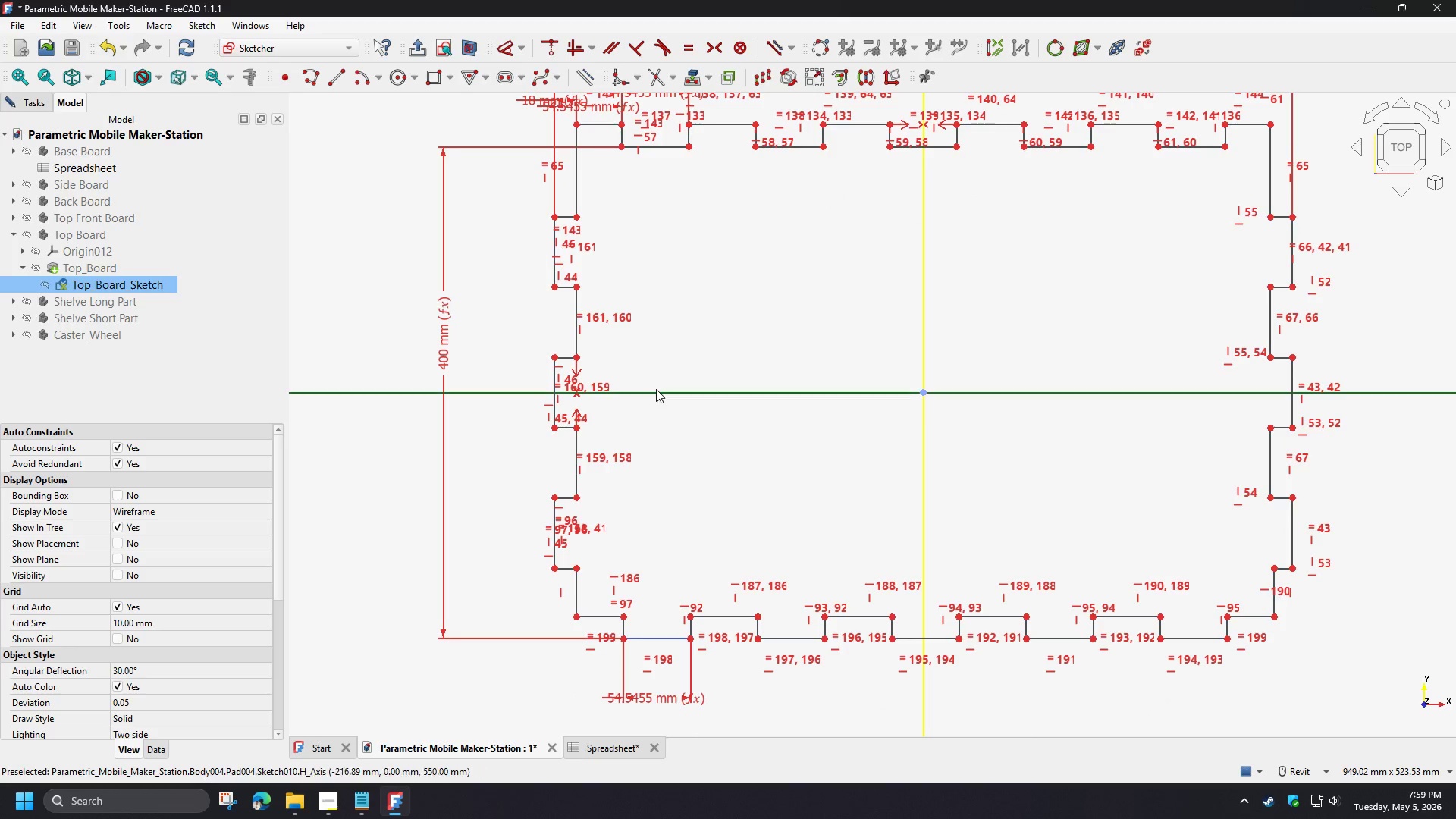 
left_click([656, 389])
 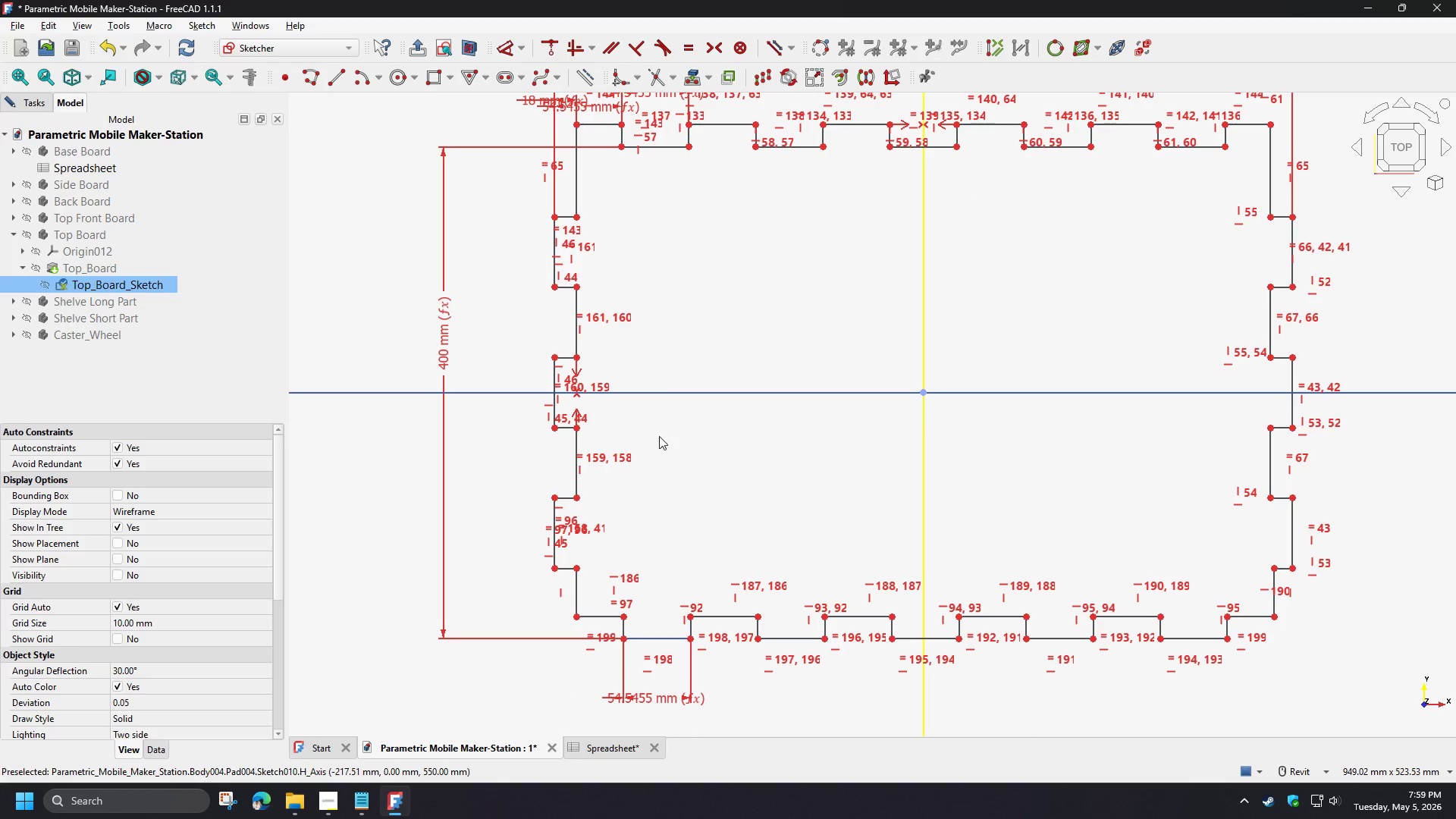 
key(D)
 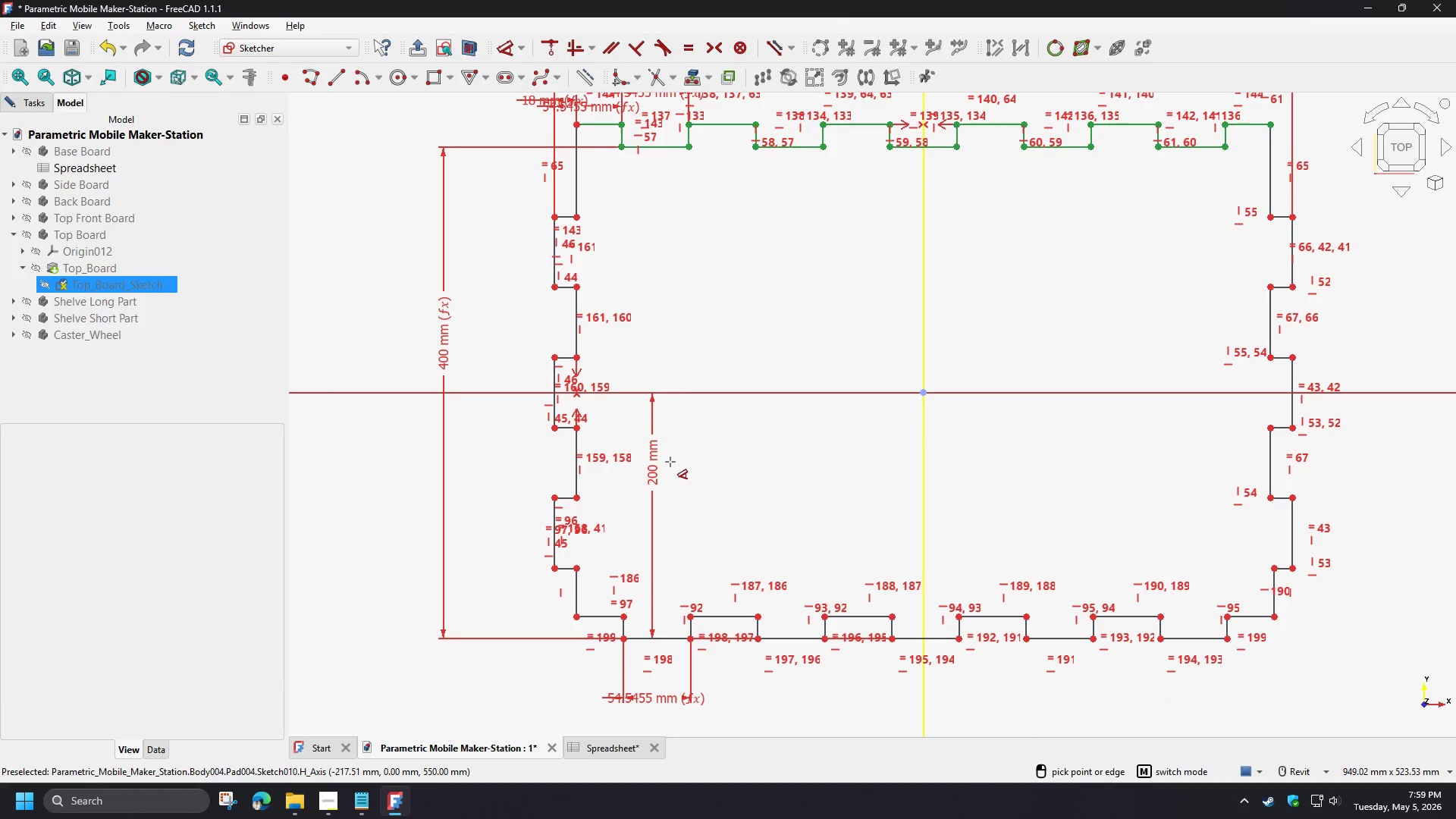 
left_click([673, 463])
 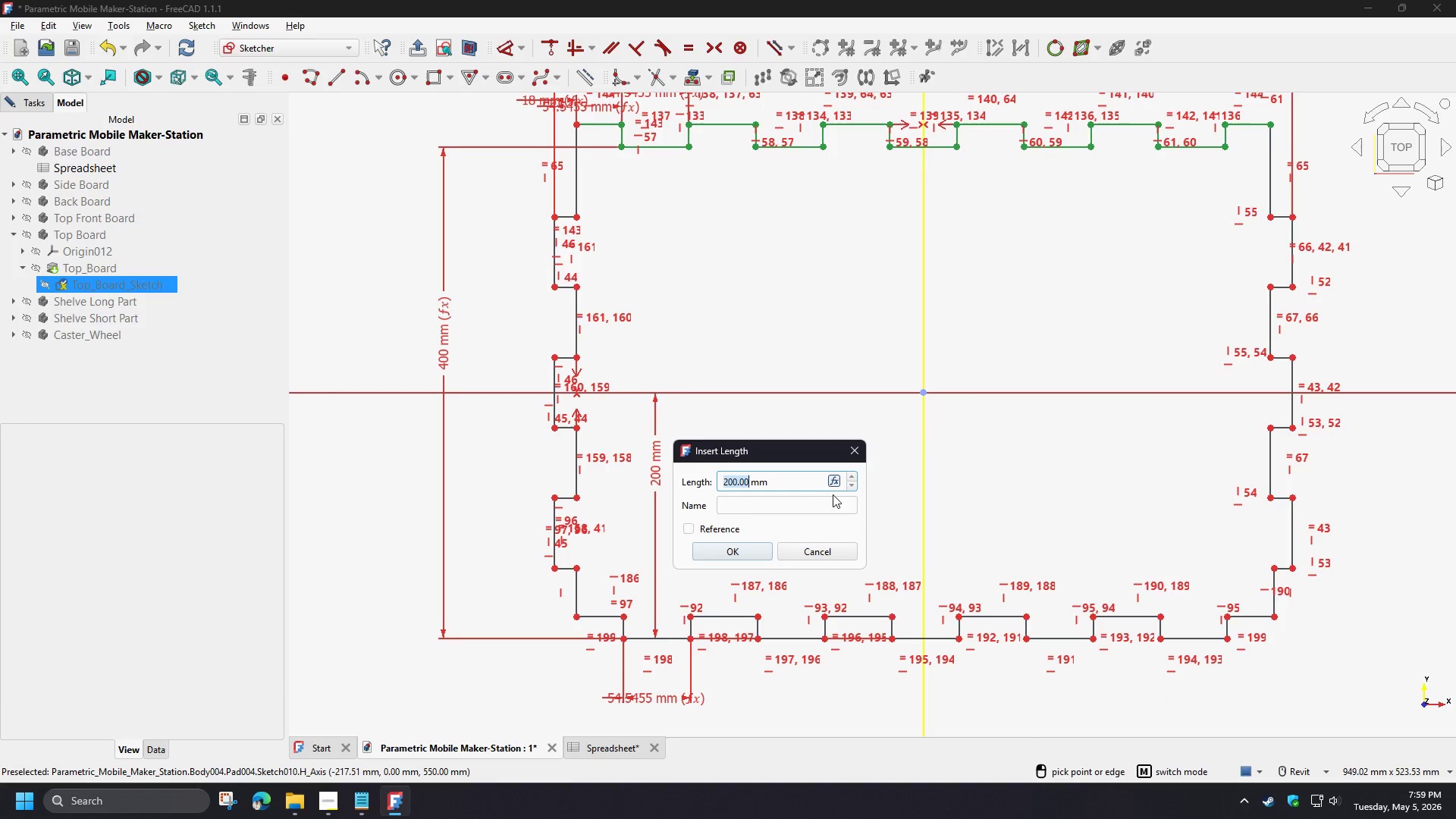 
left_click([836, 485])
 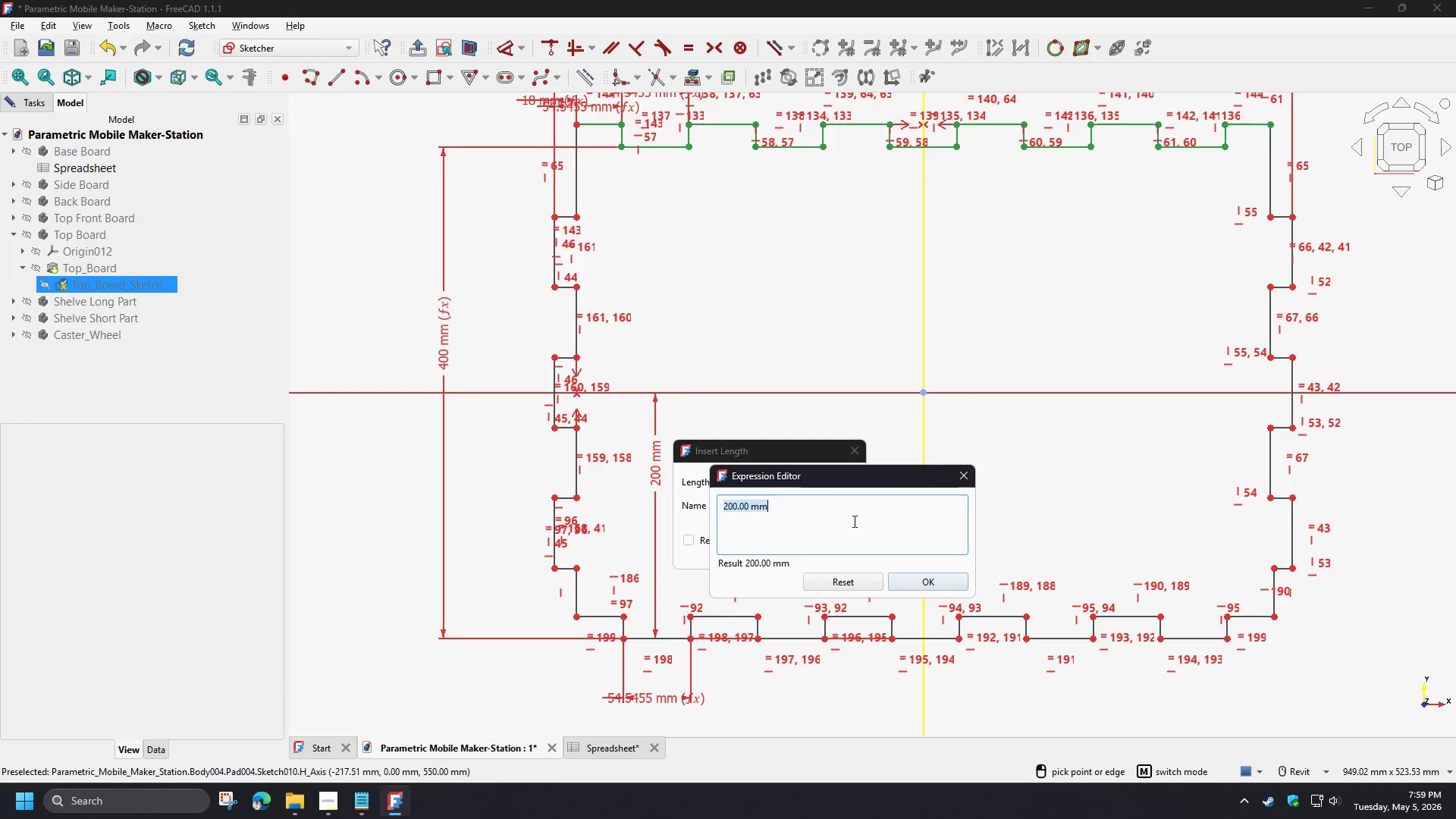 
key(Control+V)
 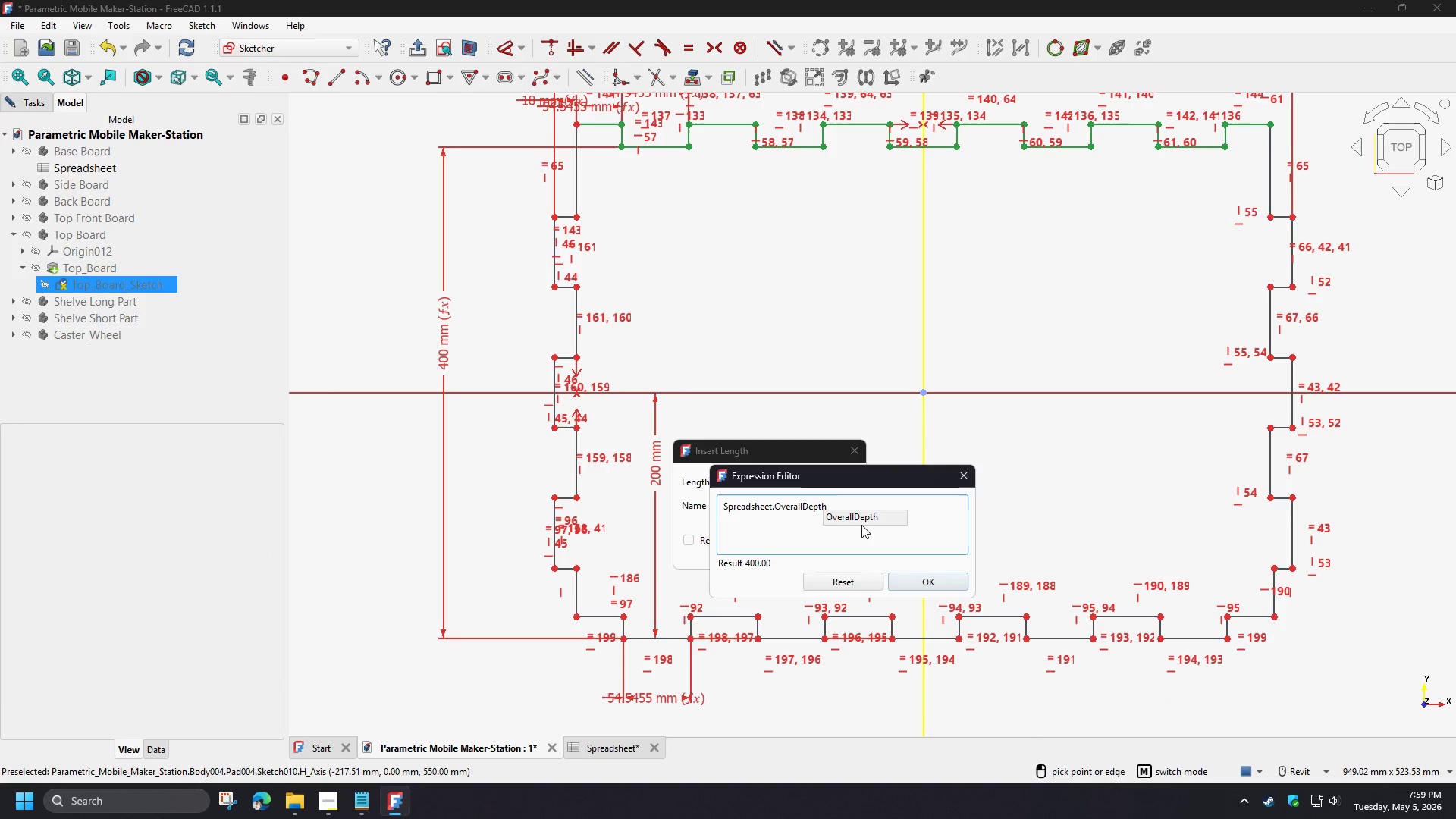 
key(NumpadDivide)
 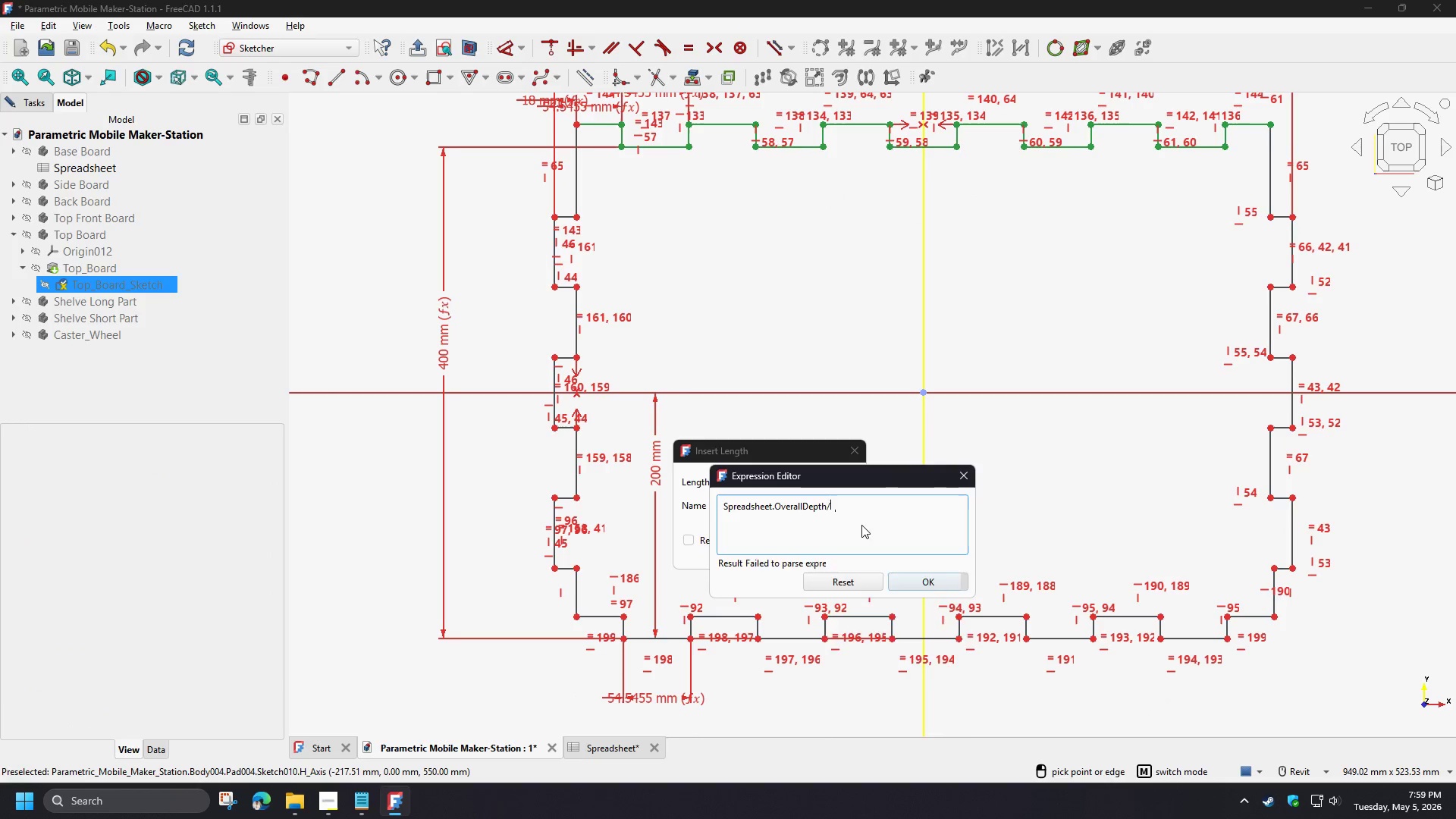 
key(Numpad2)
 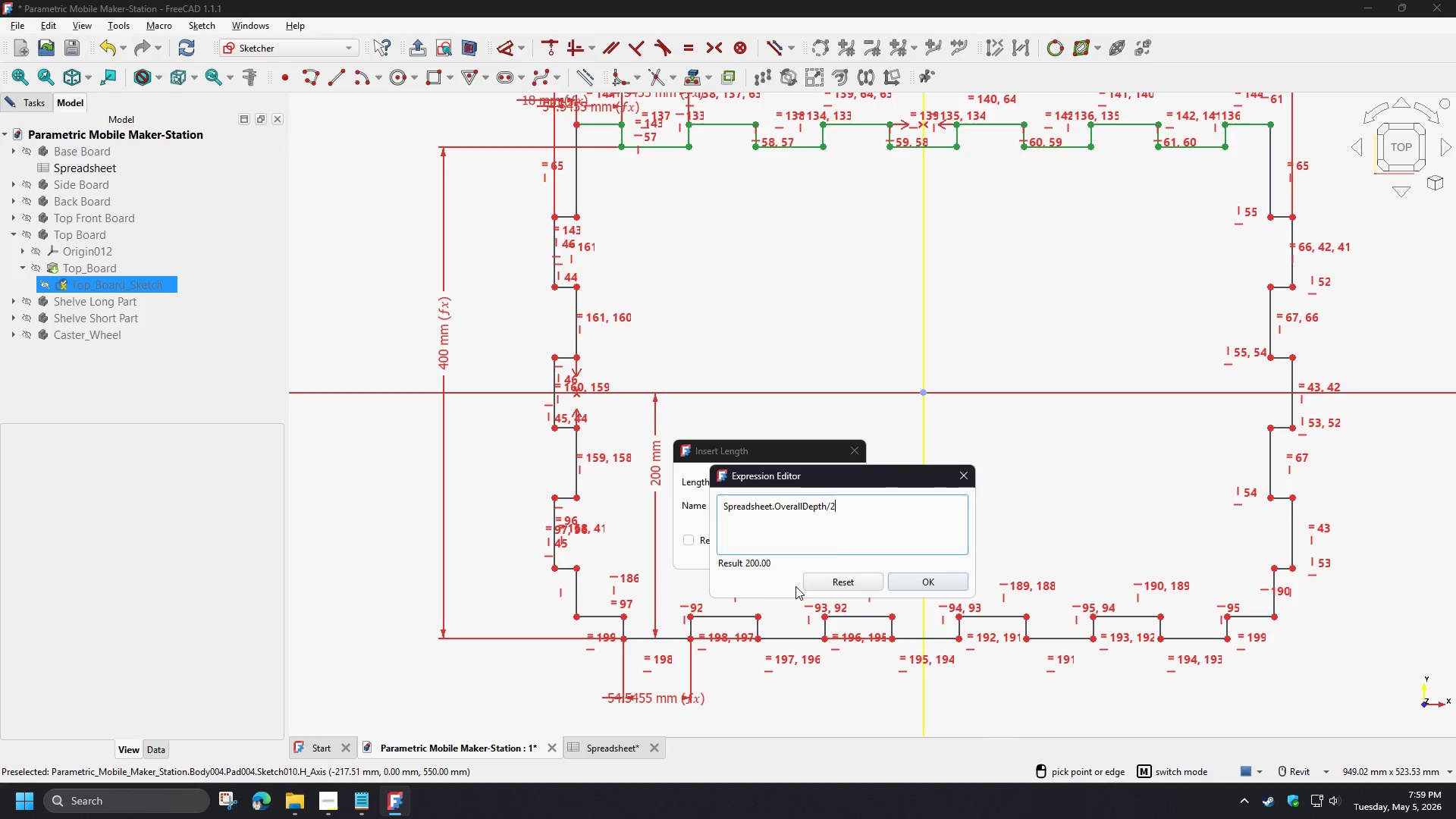 
left_click([918, 579])
 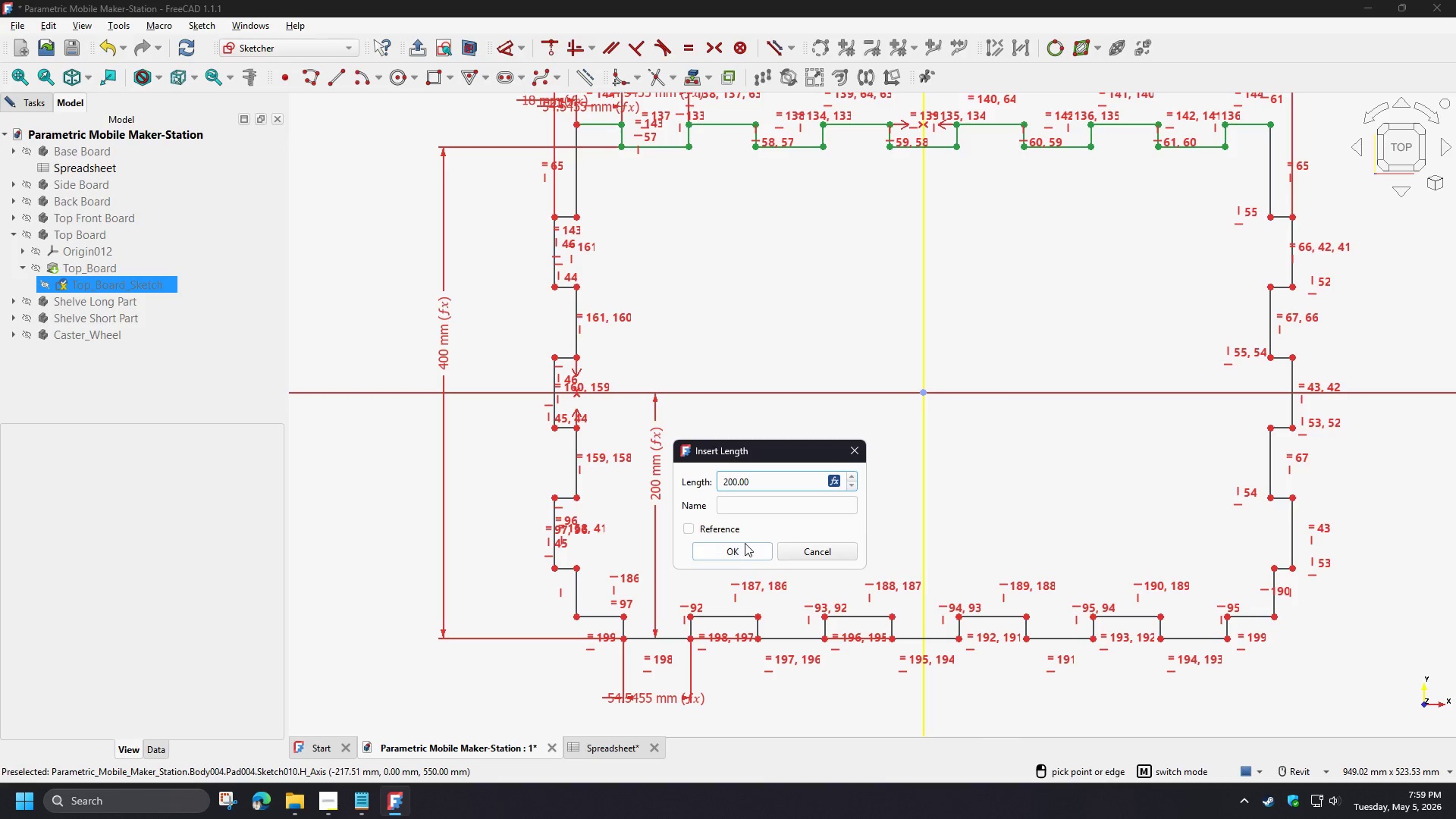 
left_click([733, 554])
 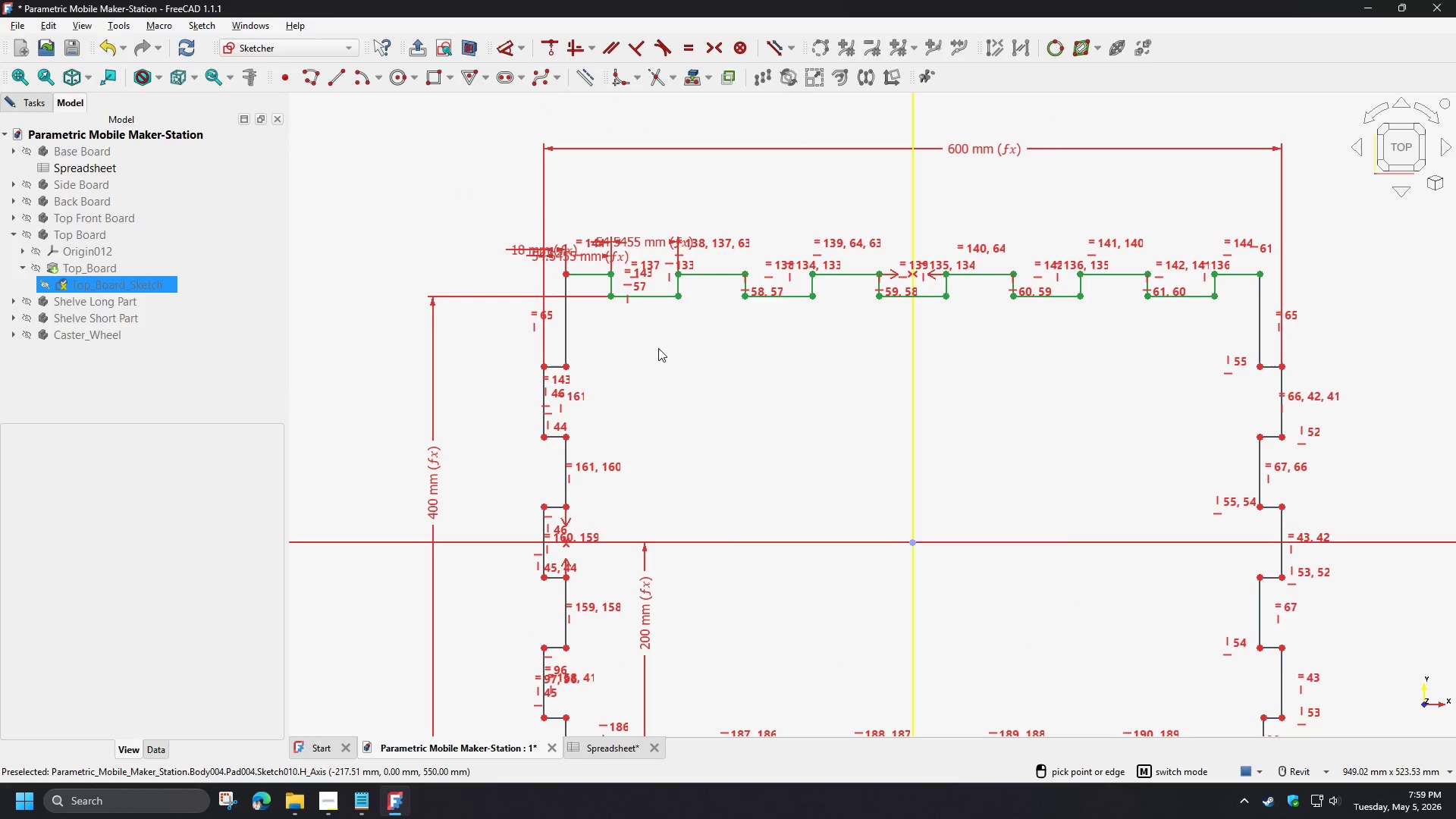 
scroll: coordinate [641, 318], scroll_direction: up, amount: 1.0
 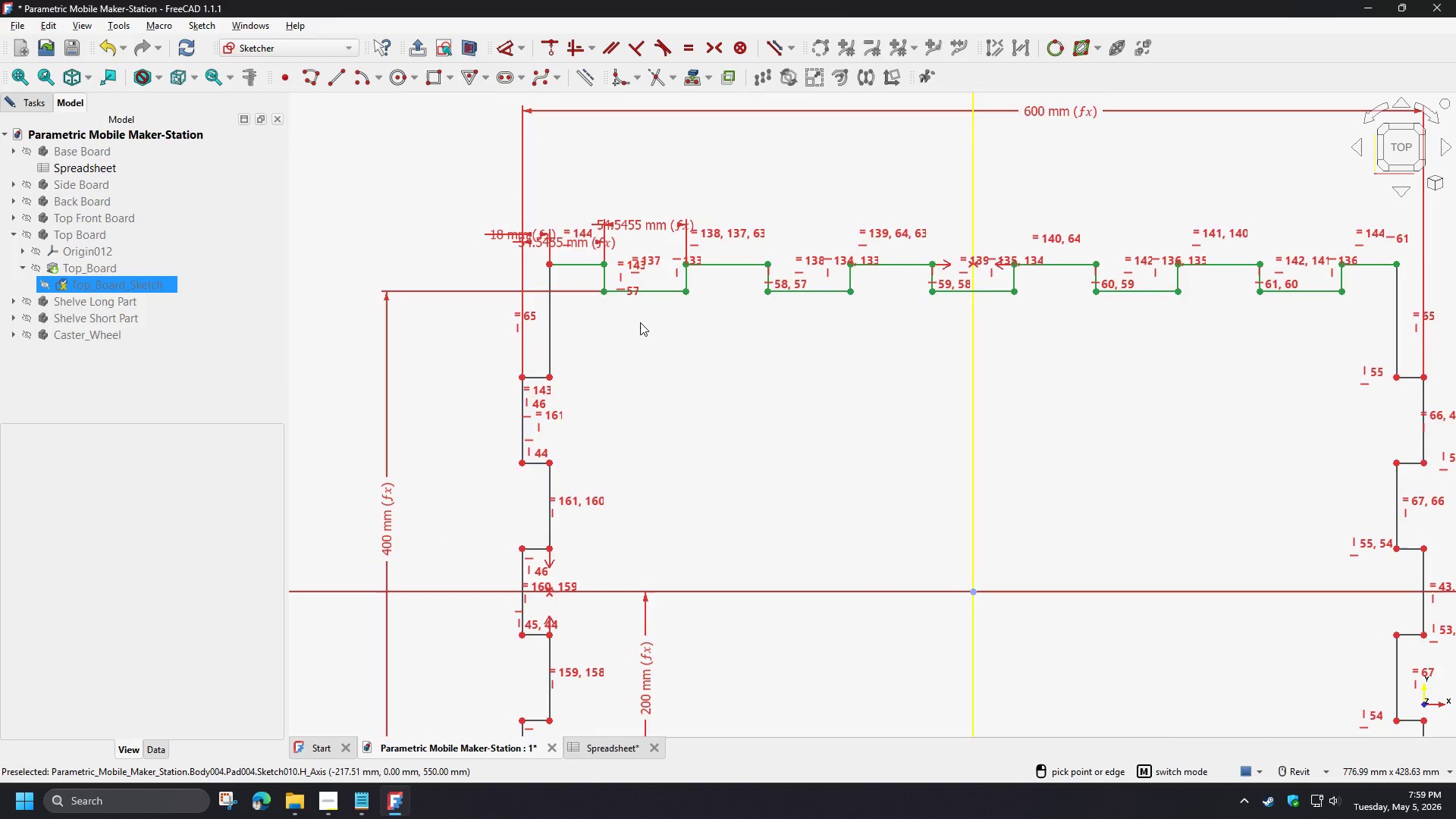 
scroll: coordinate [641, 325], scroll_direction: down, amount: 2.0
 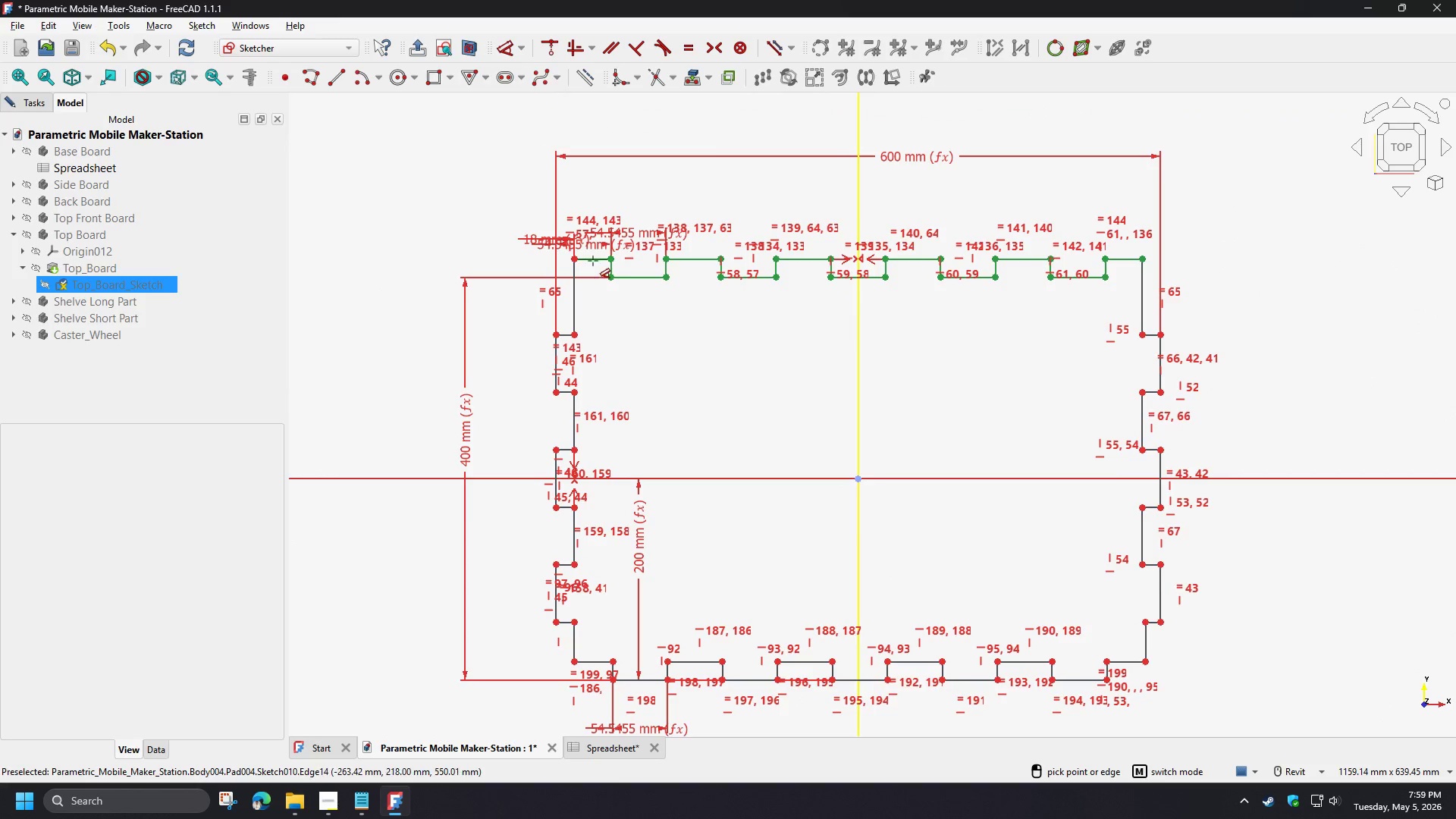 
right_click([613, 309])
 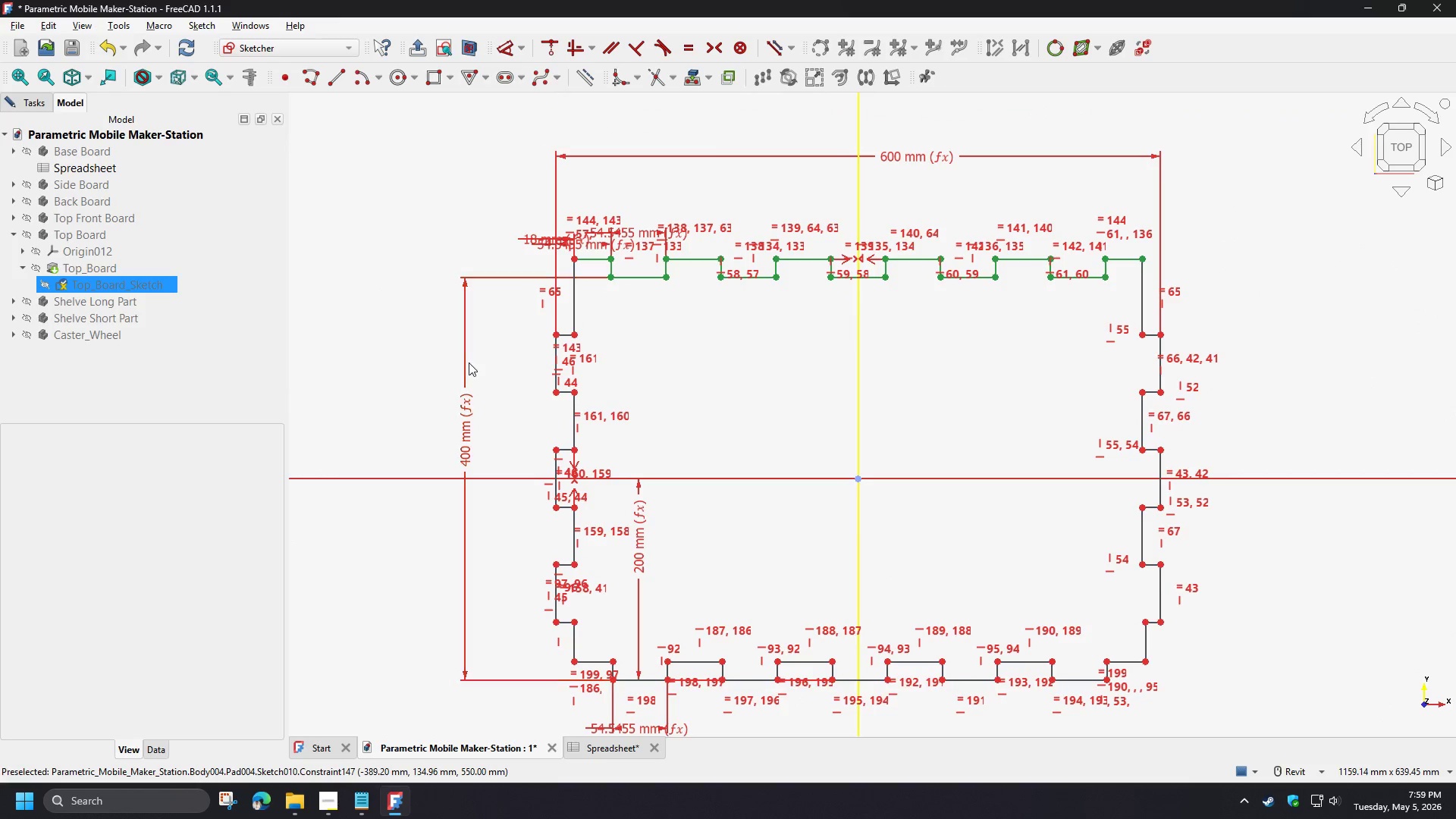 
left_click([468, 417])
 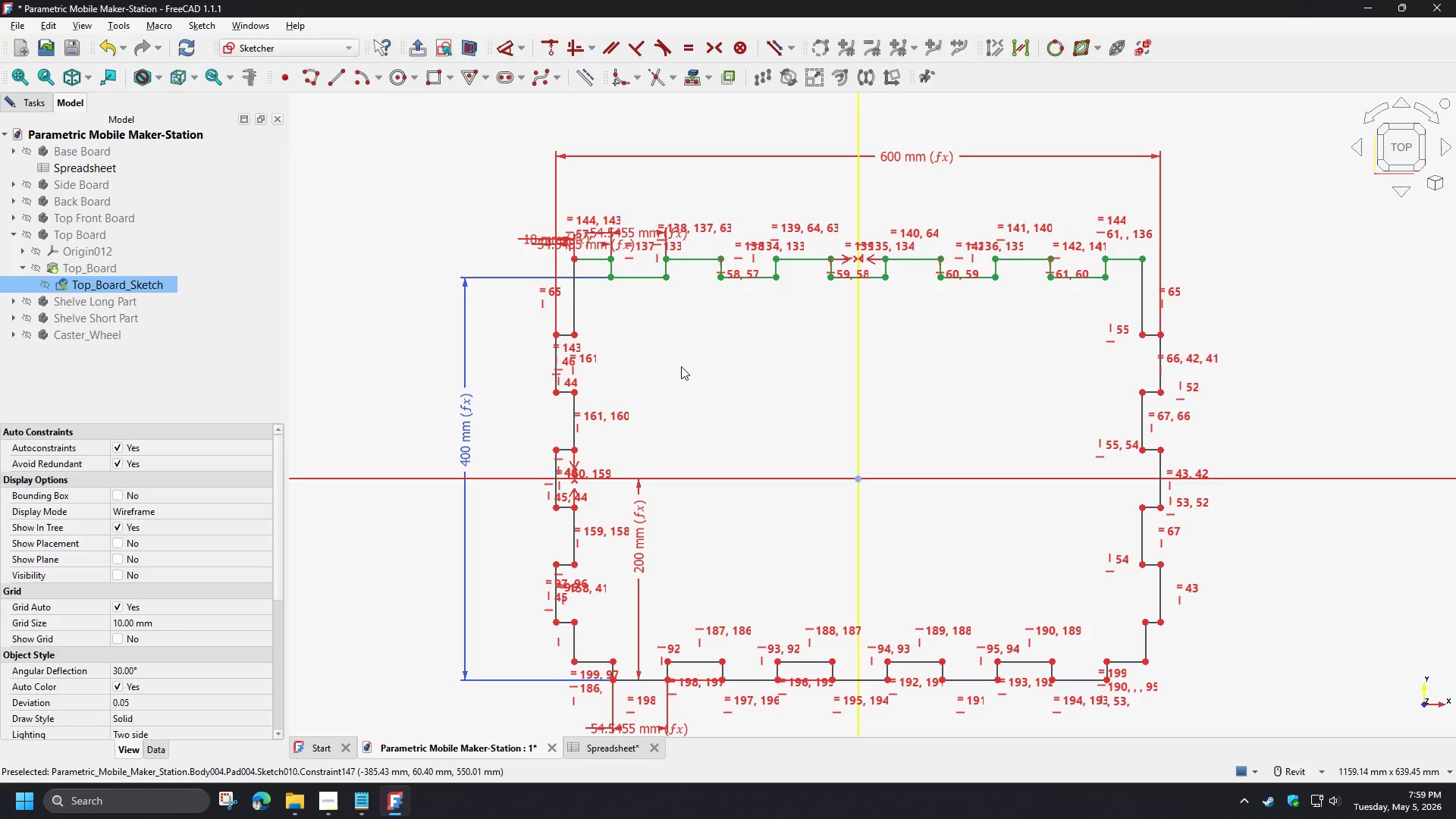 
key(Delete)
 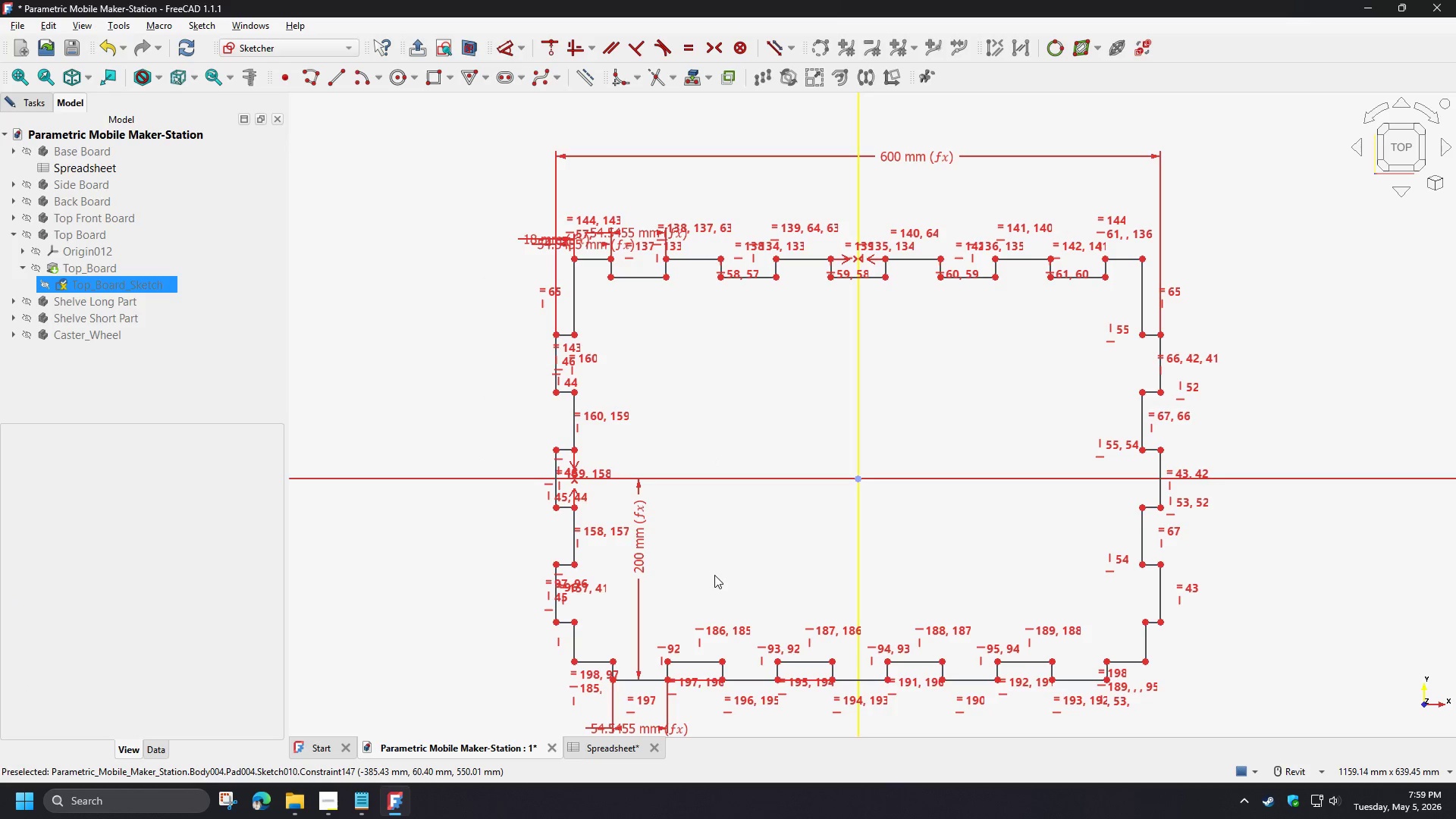 
scroll: coordinate [704, 595], scroll_direction: up, amount: 1.0
 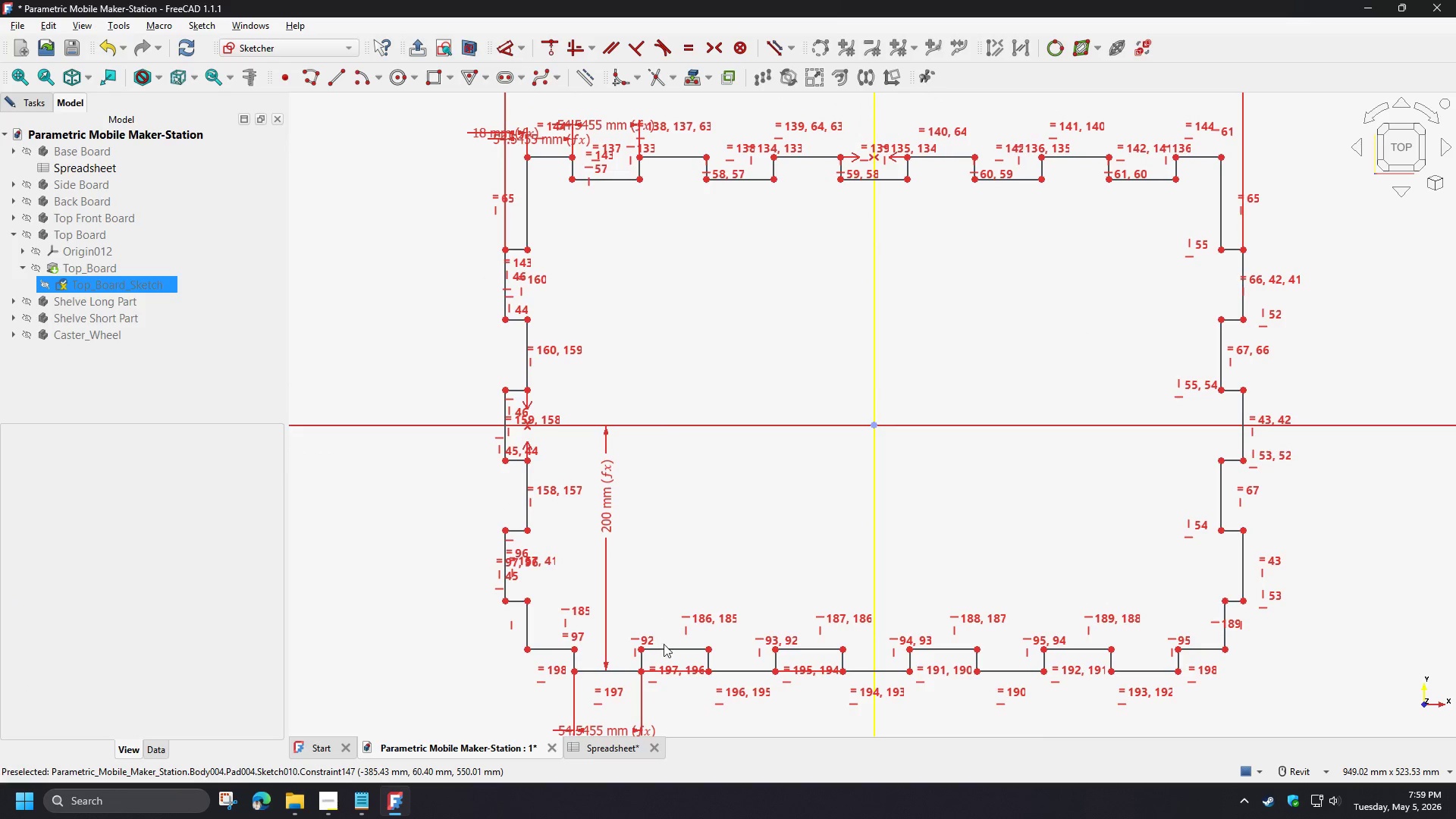 
left_click([667, 649])
 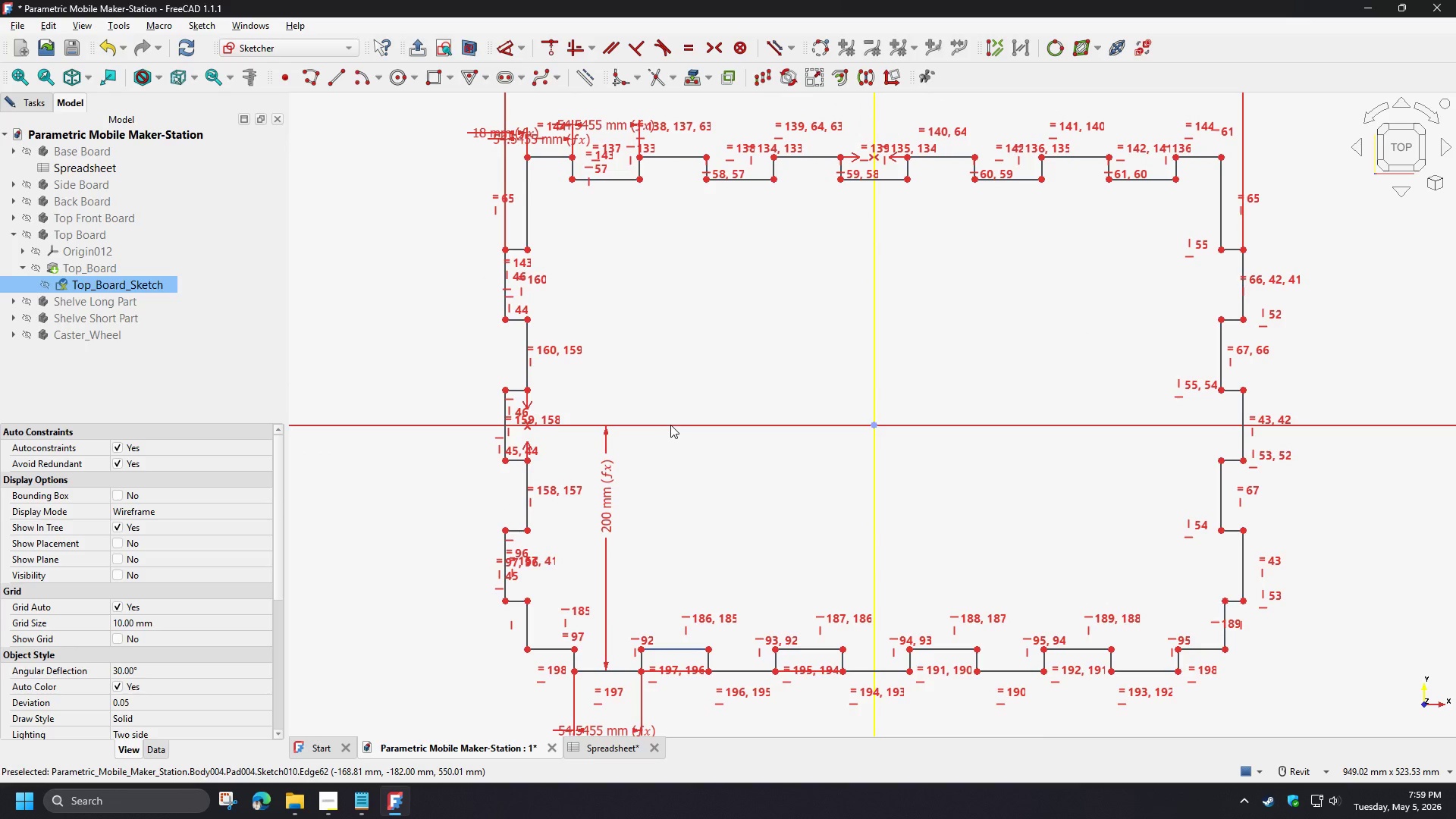 
left_click([670, 424])
 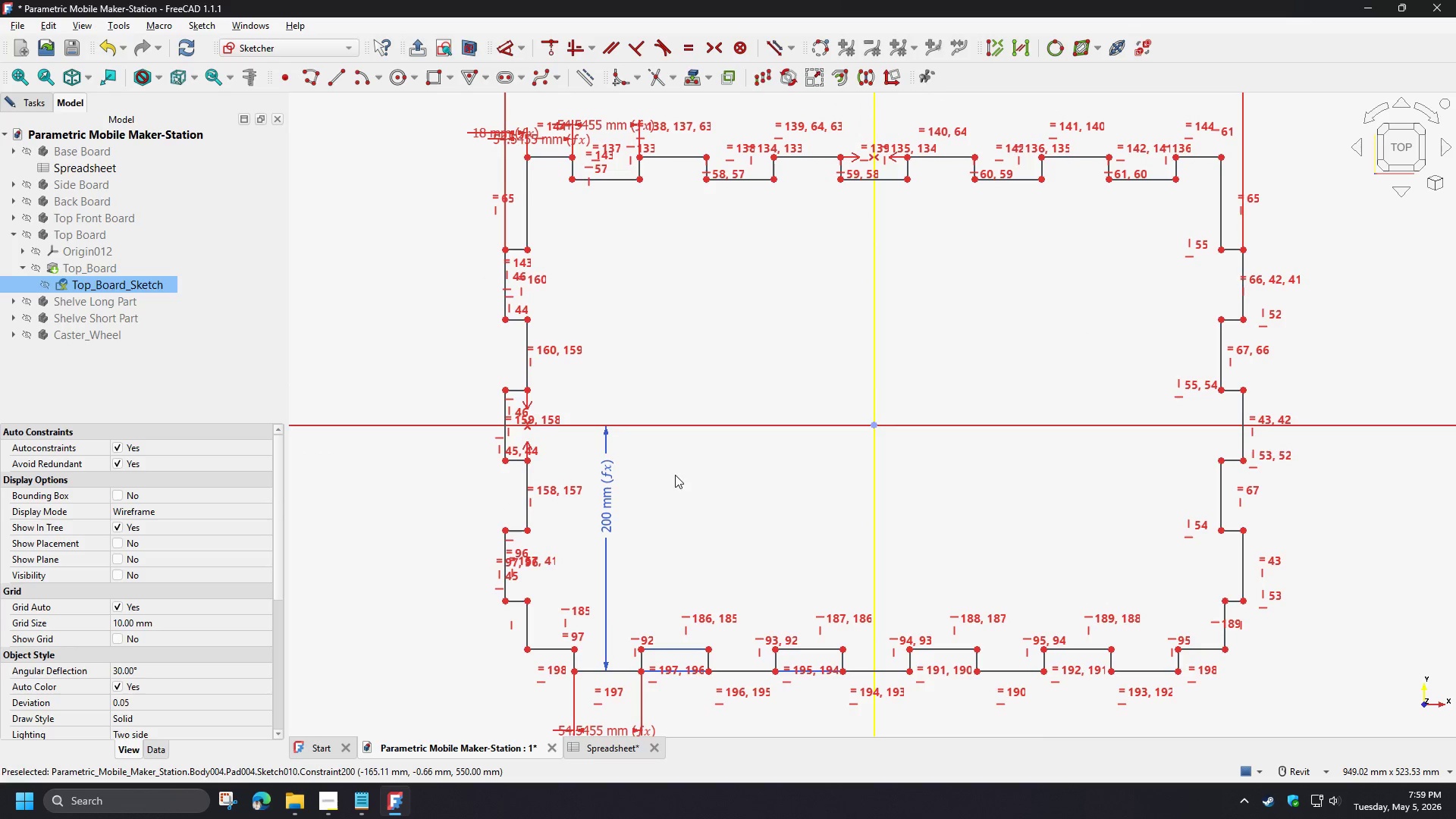 
left_click([678, 479])
 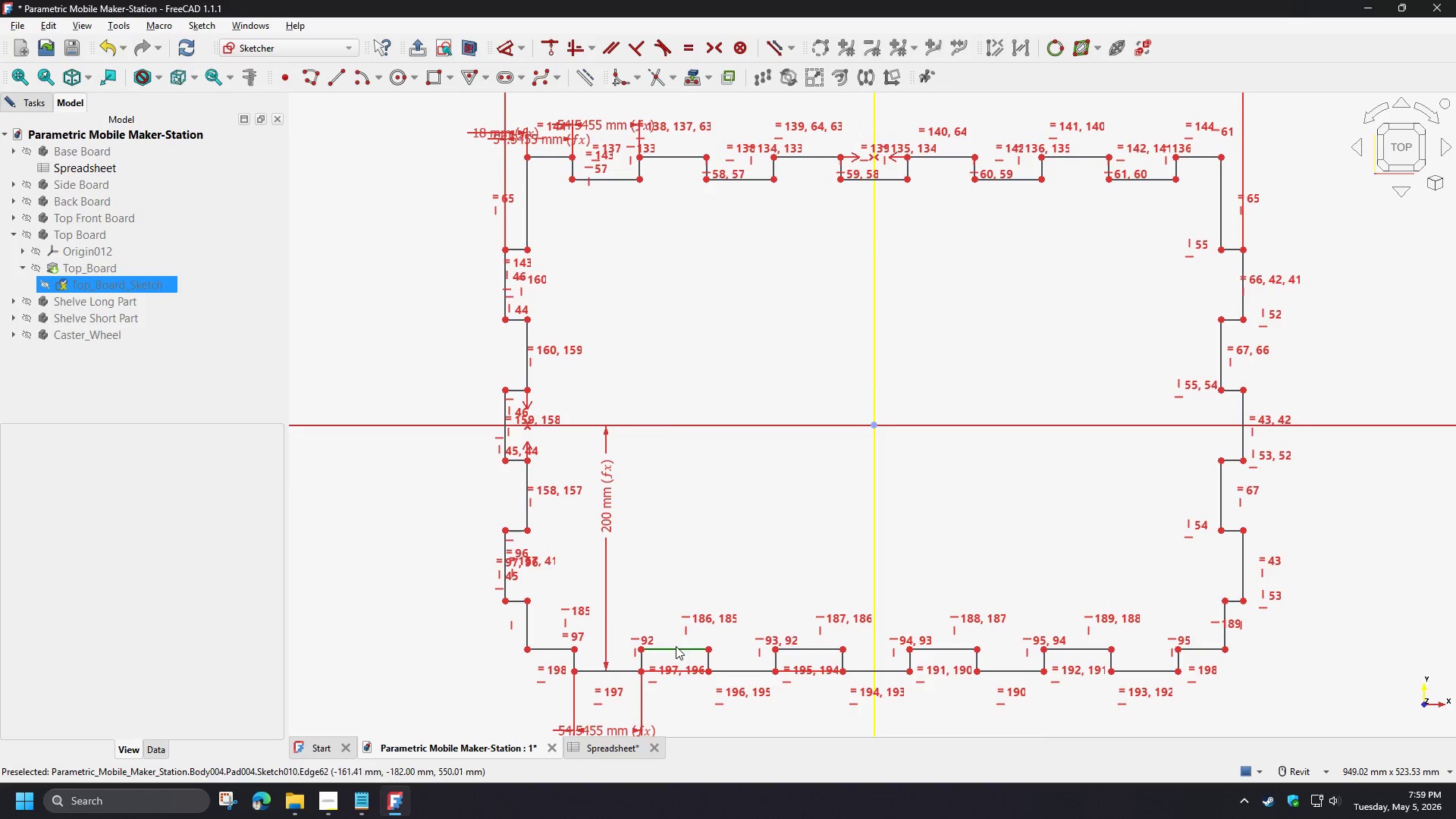 
left_click([674, 651])
 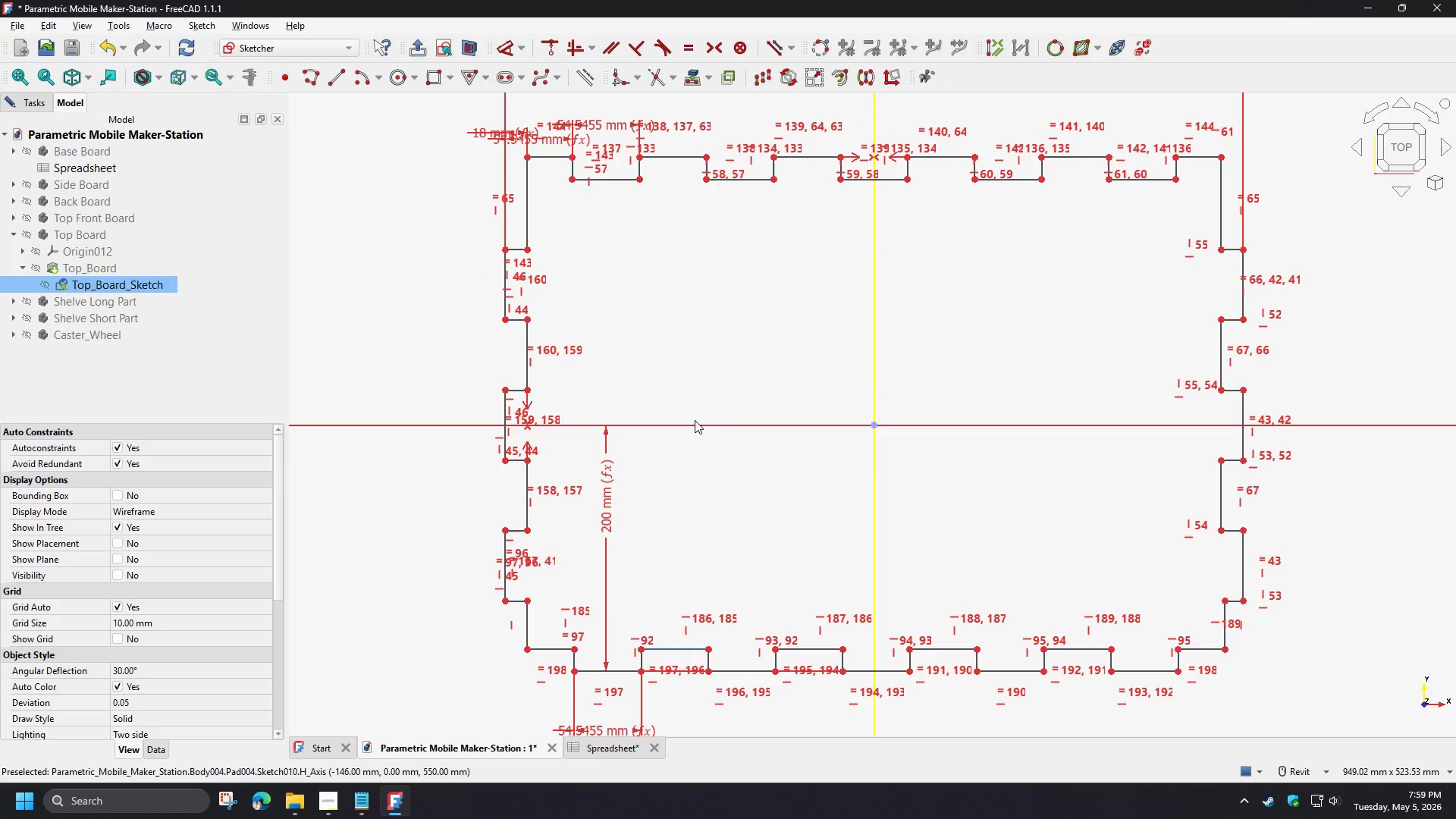 
left_click([693, 425])
 